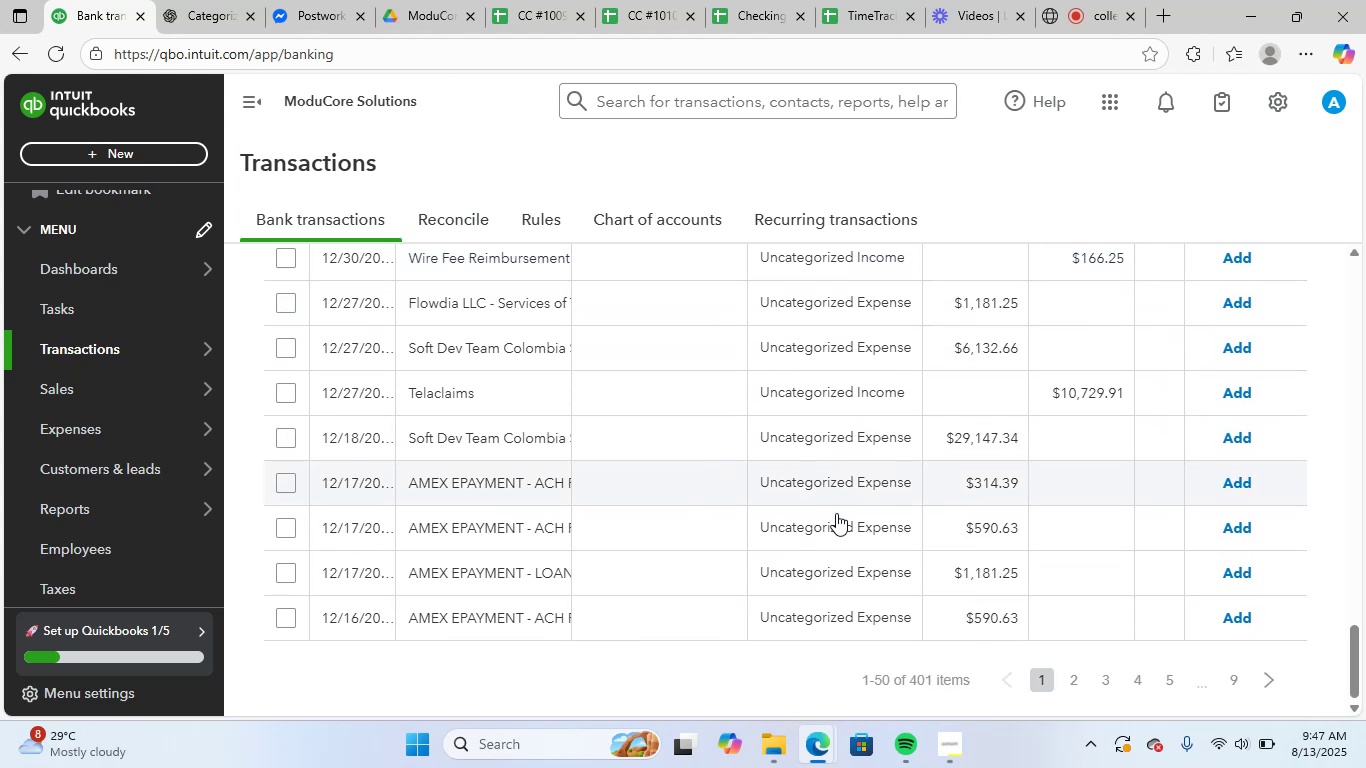 
scroll: coordinate [901, 456], scroll_direction: up, amount: 16.0
 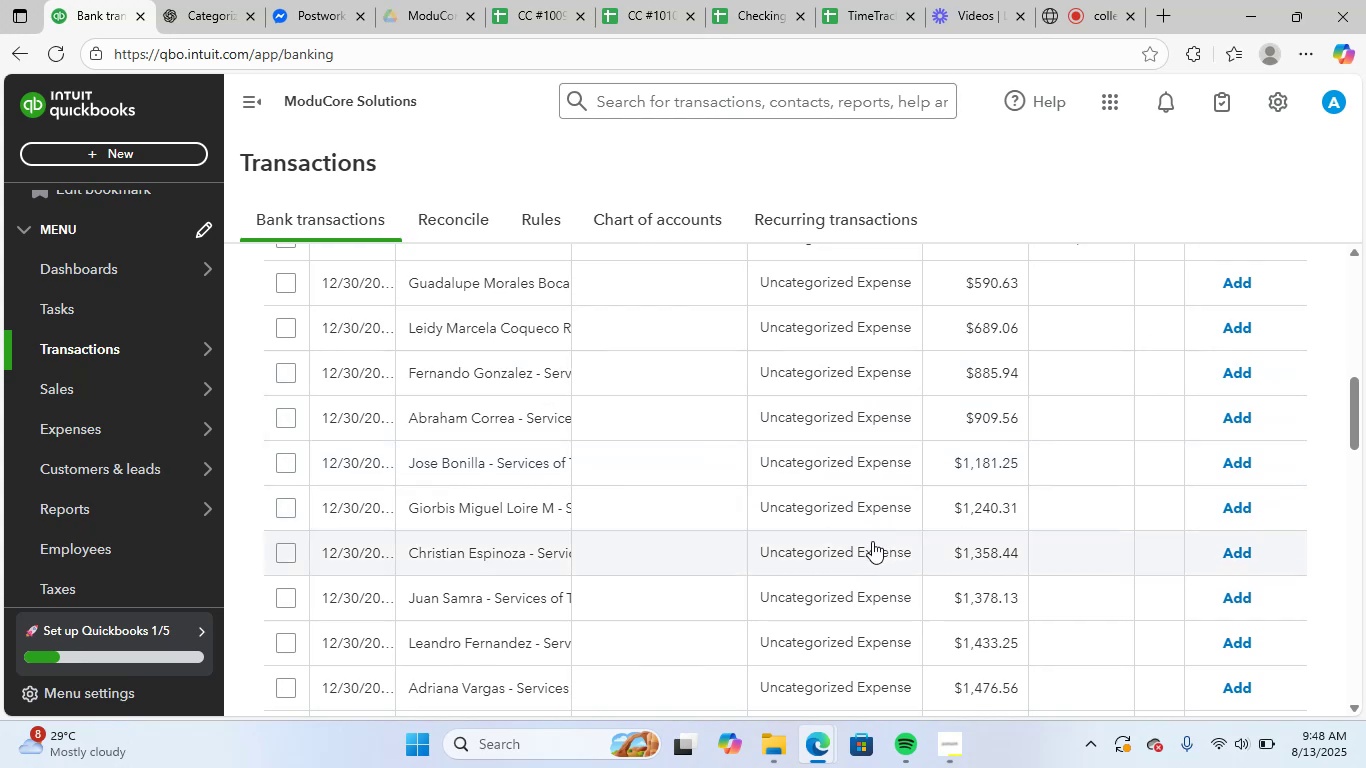 
wait(5.87)
 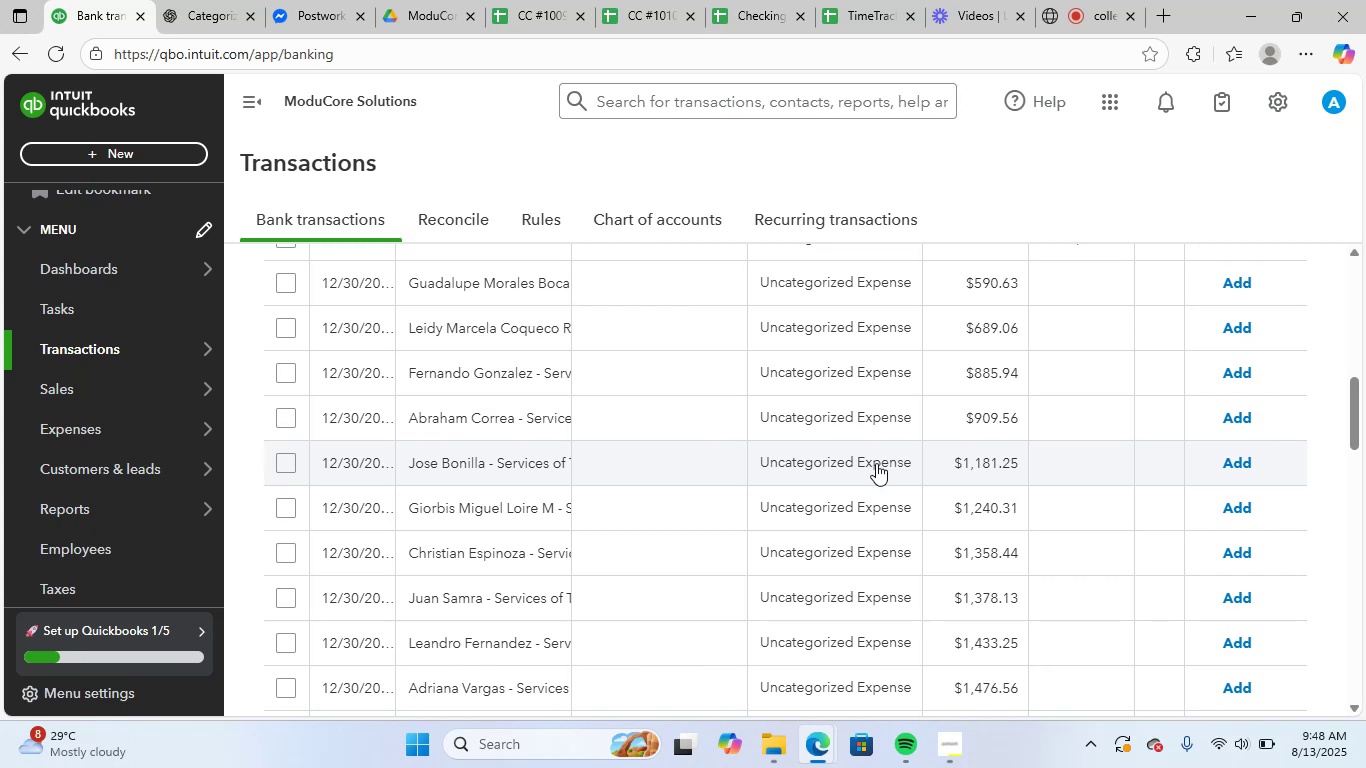 
scroll: coordinate [612, 500], scroll_direction: up, amount: 6.0
 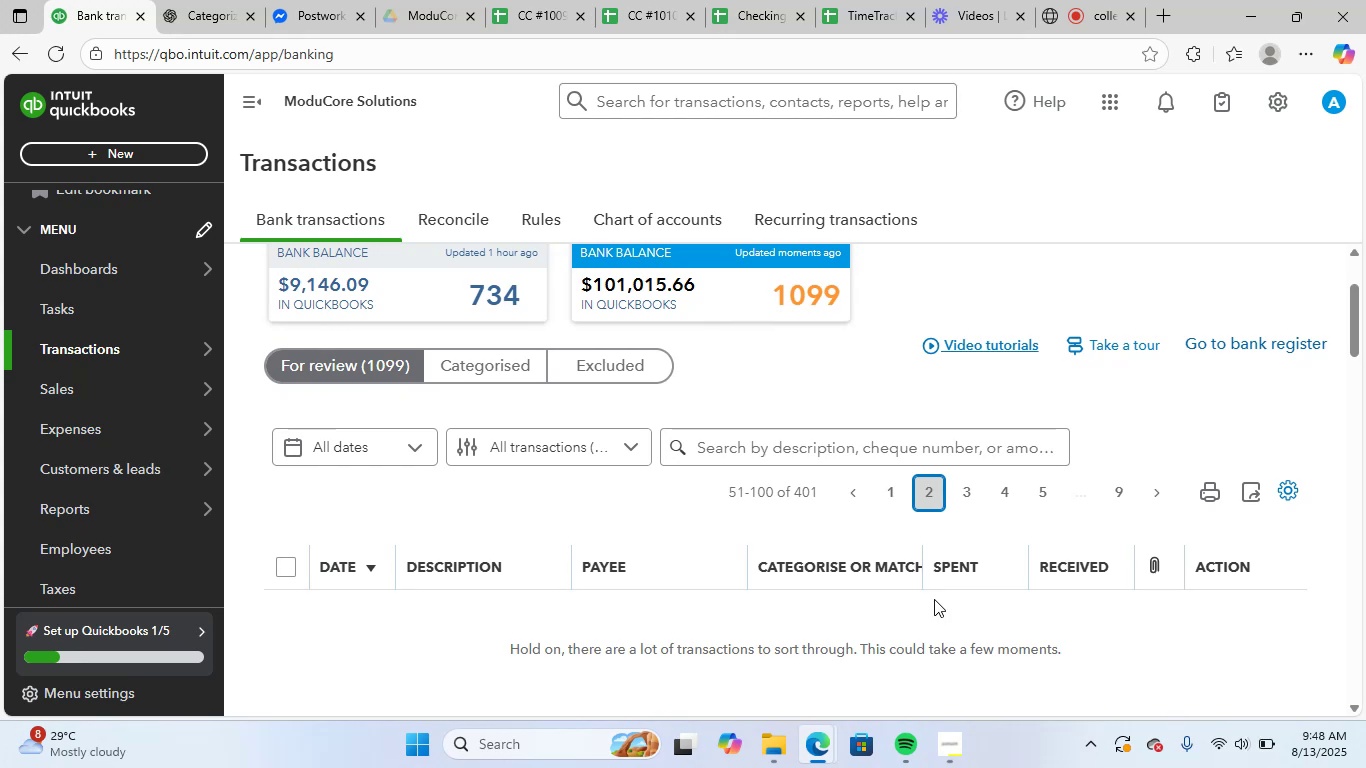 
scroll: coordinate [679, 545], scroll_direction: down, amount: 10.0
 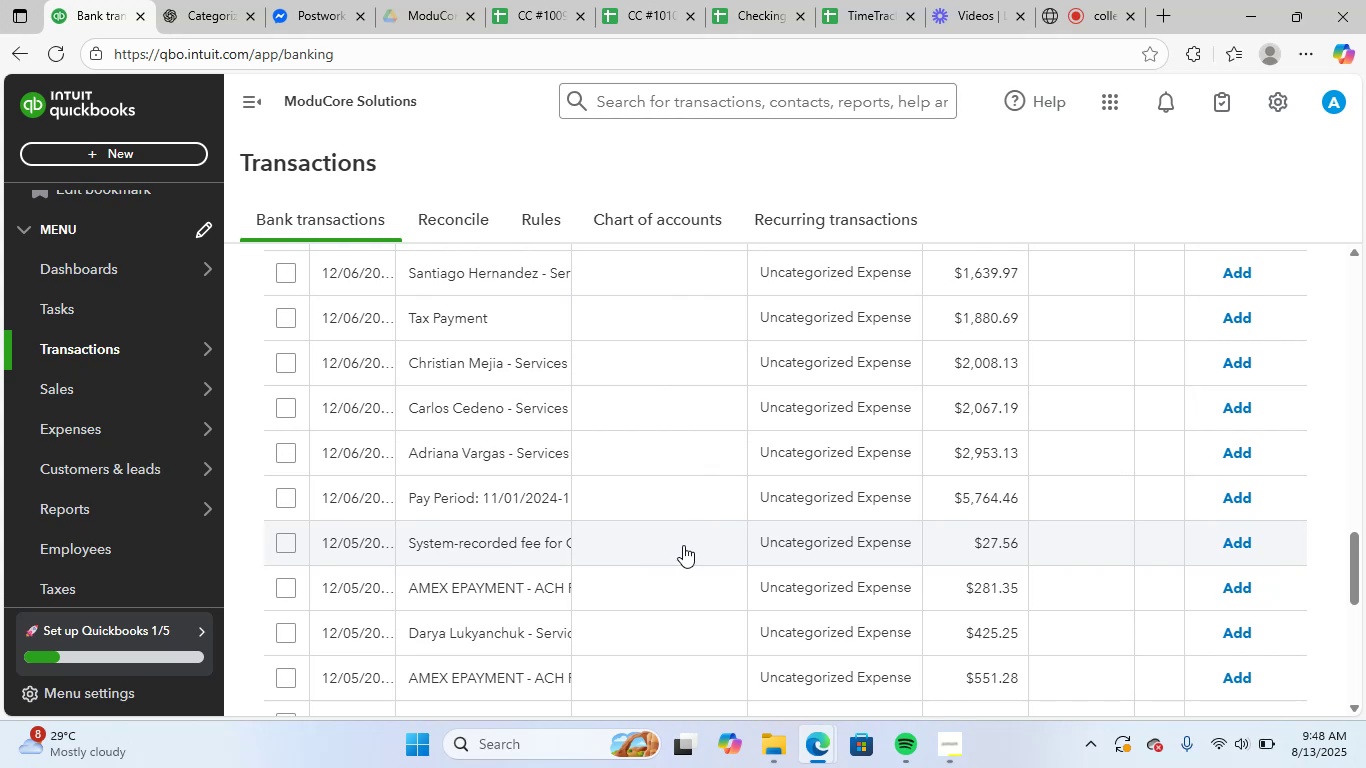 
scroll: coordinate [691, 546], scroll_direction: down, amount: 6.0
 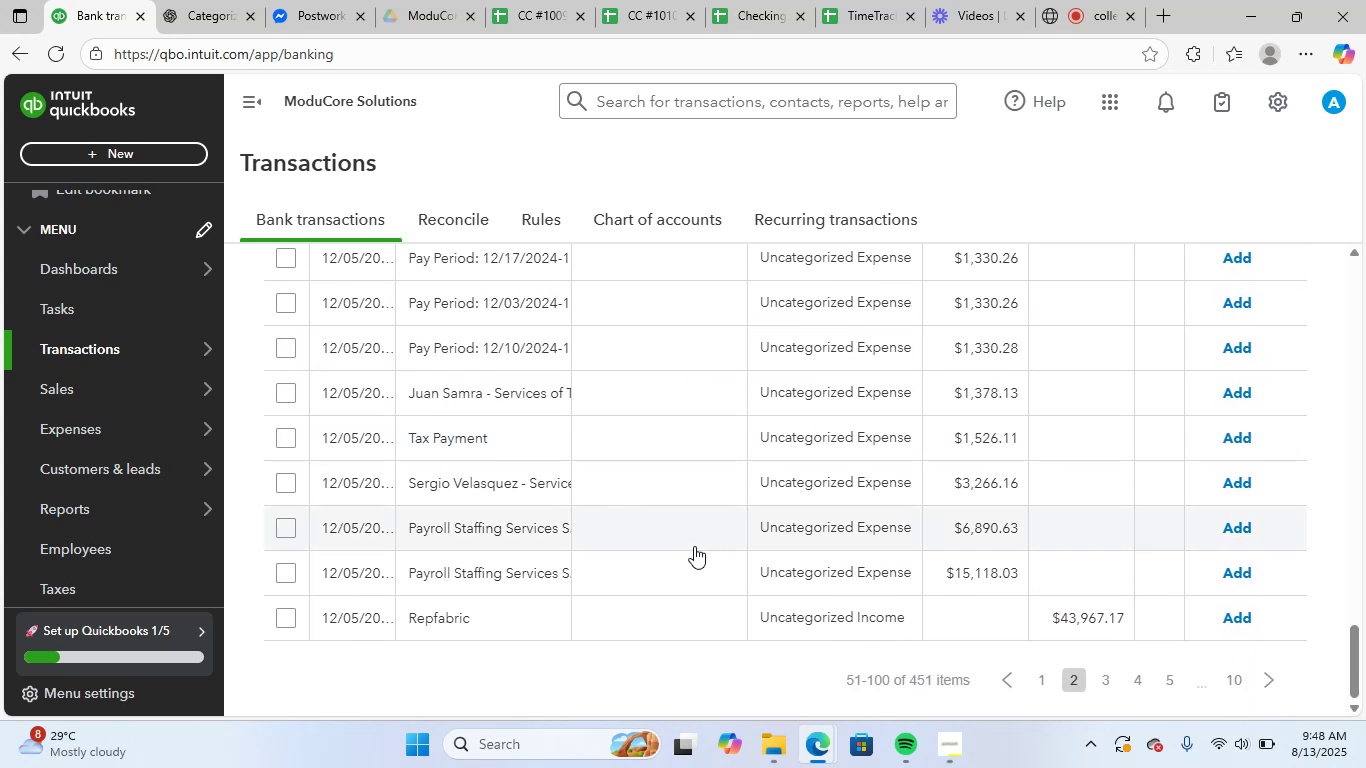 
scroll: coordinate [699, 542], scroll_direction: up, amount: 25.0
 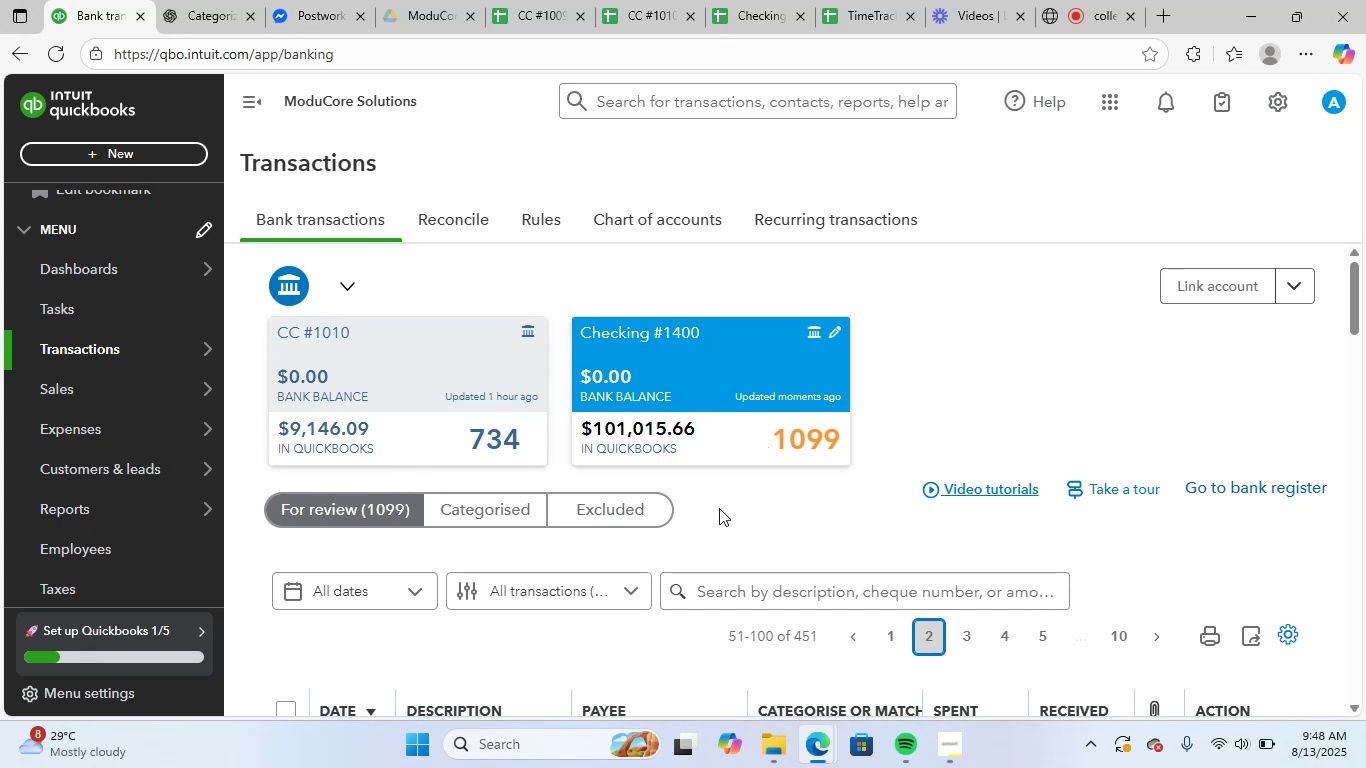 
scroll: coordinate [704, 527], scroll_direction: down, amount: 6.0
 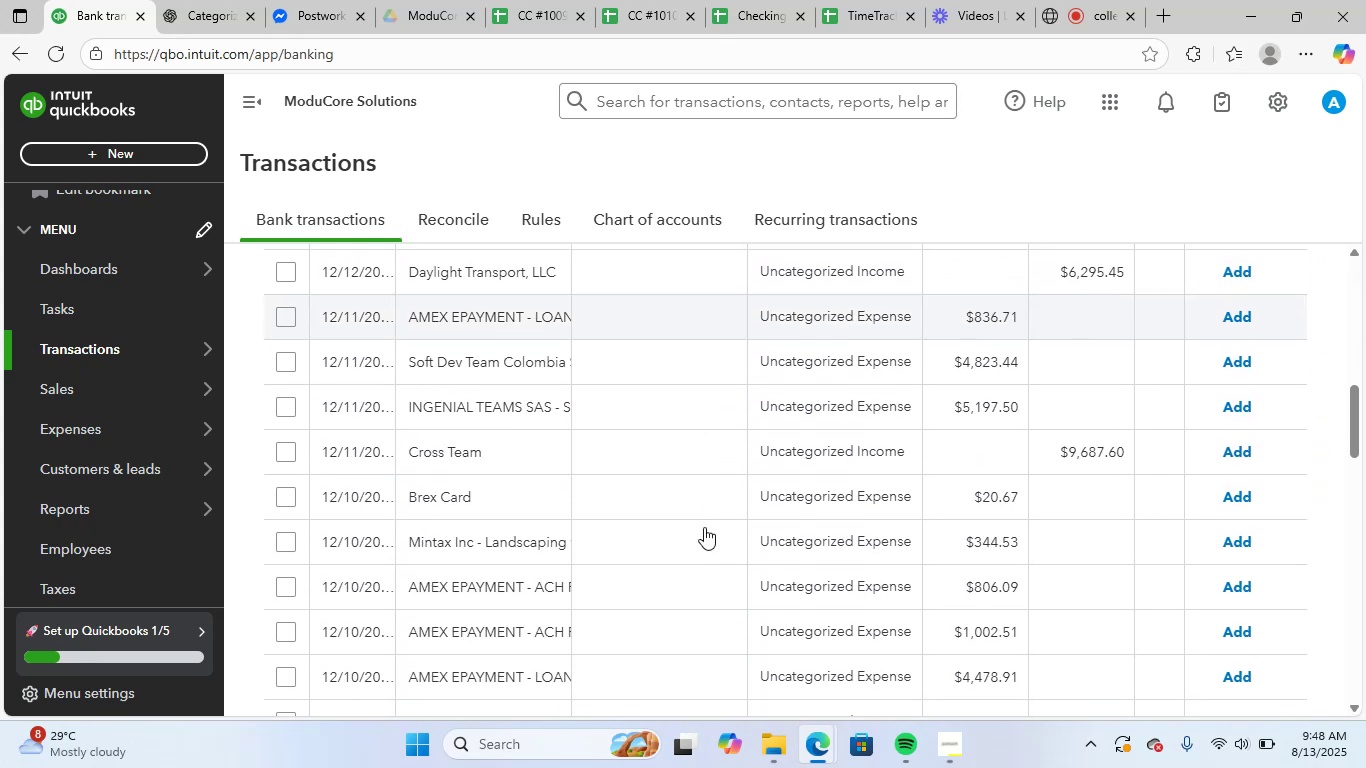 
scroll: coordinate [704, 527], scroll_direction: up, amount: 11.0
 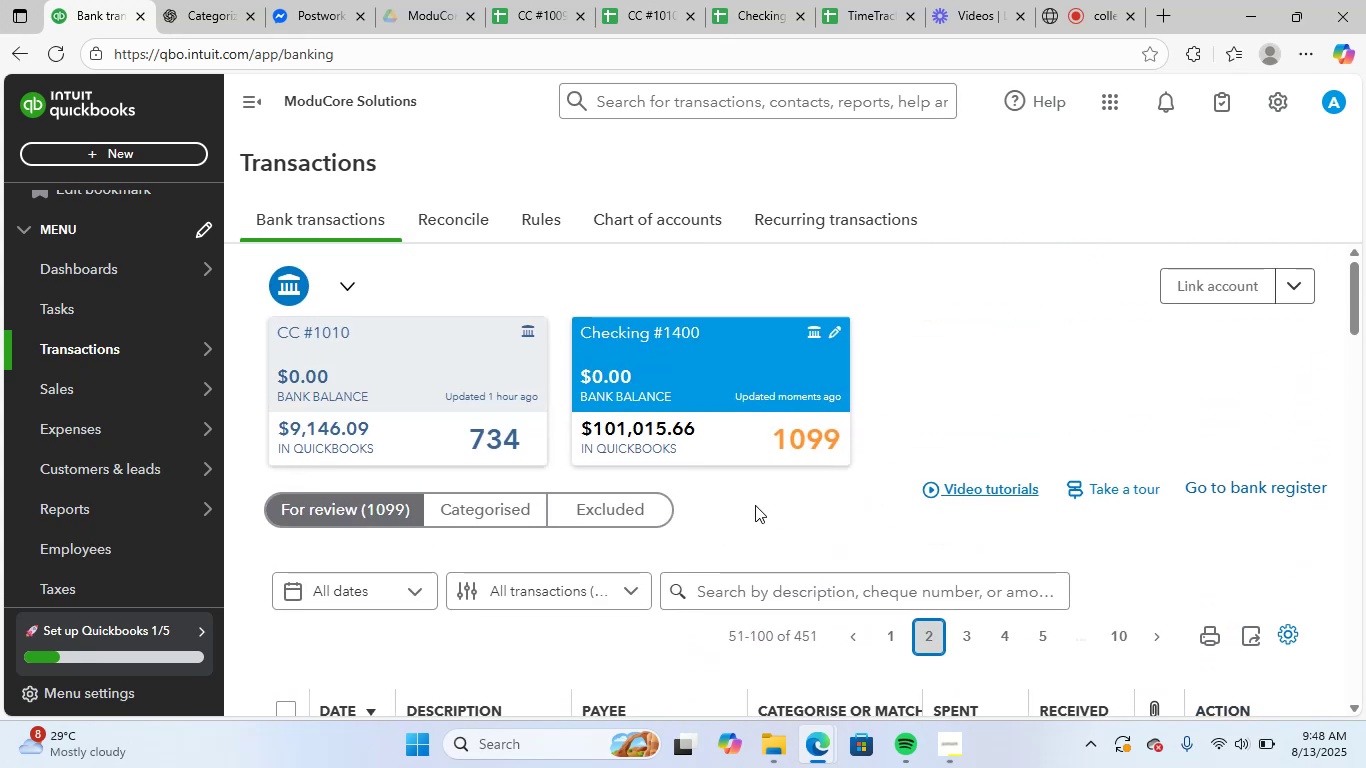 
left_click([753, 506])
 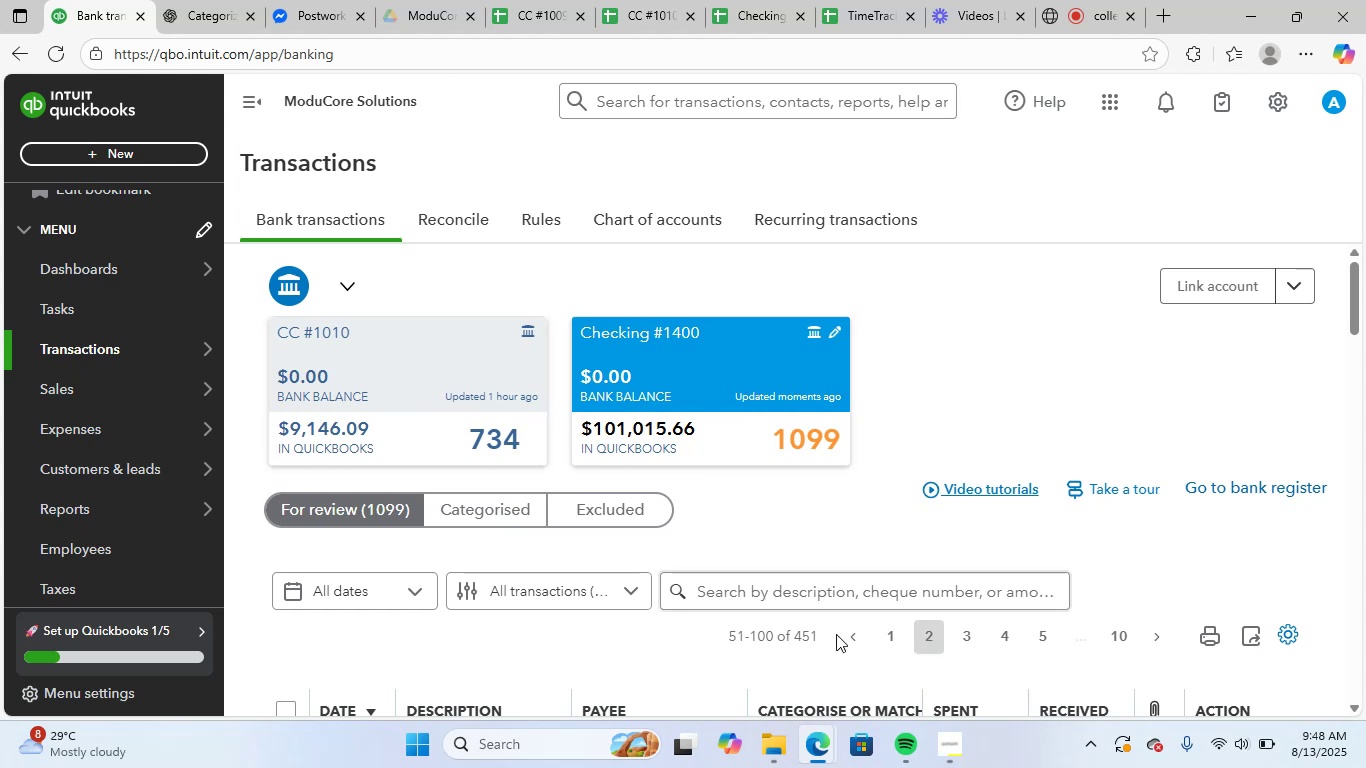 
left_click([956, 627])
 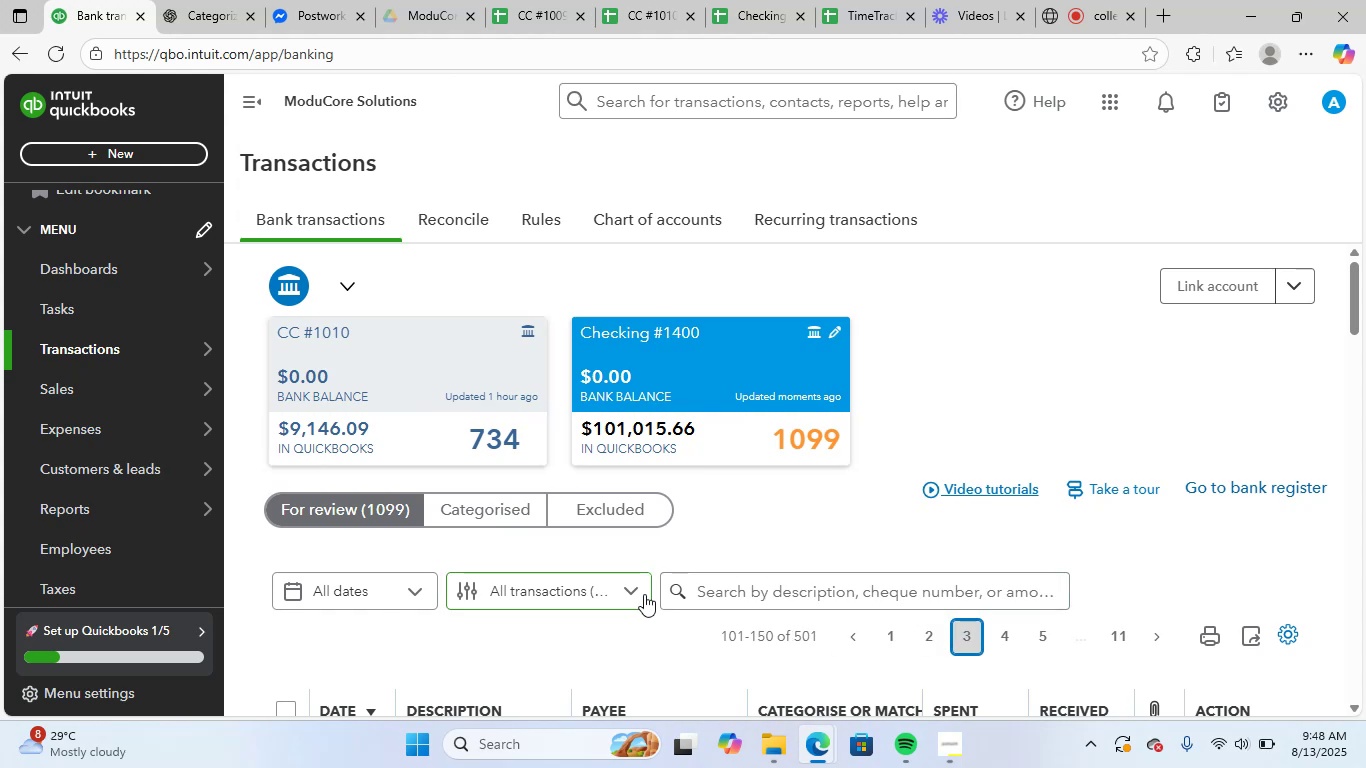 
scroll: coordinate [640, 602], scroll_direction: down, amount: 11.0
 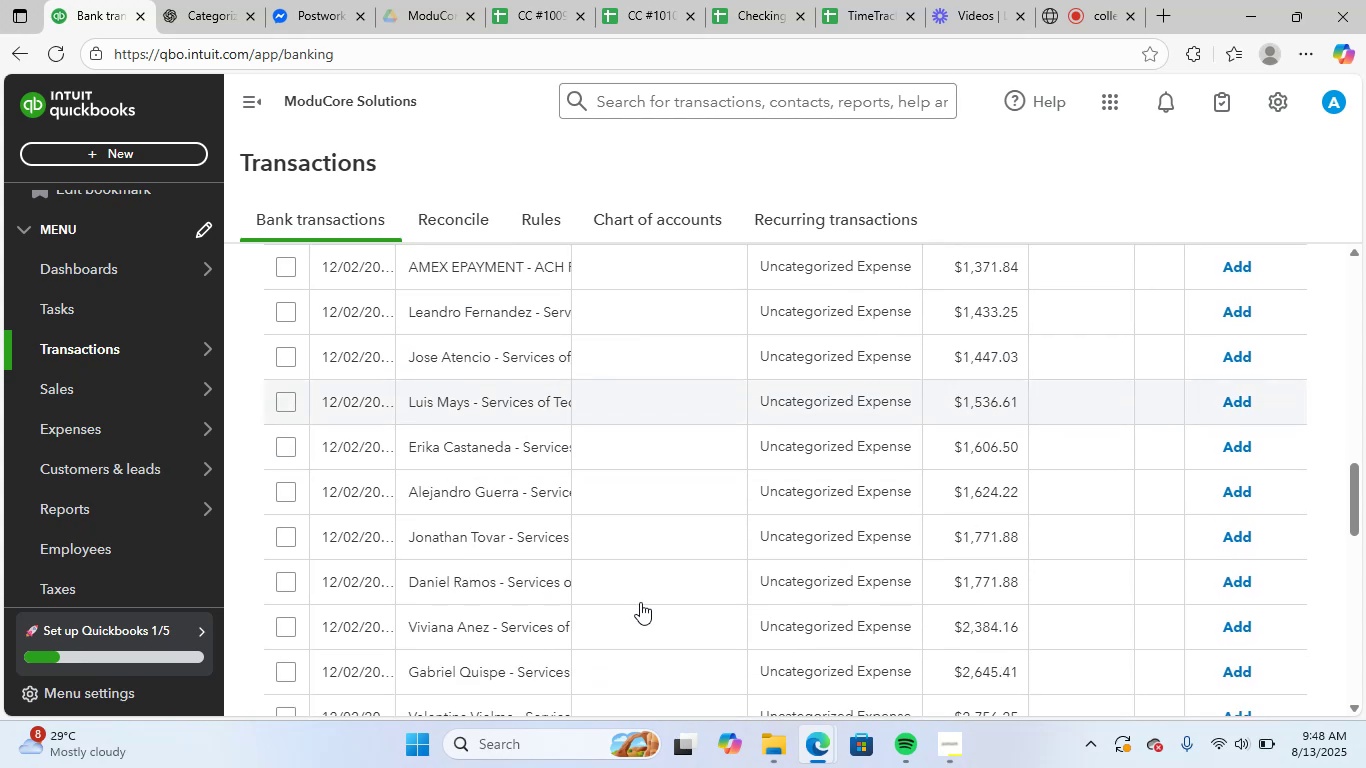 
scroll: coordinate [639, 602], scroll_direction: down, amount: 2.0
 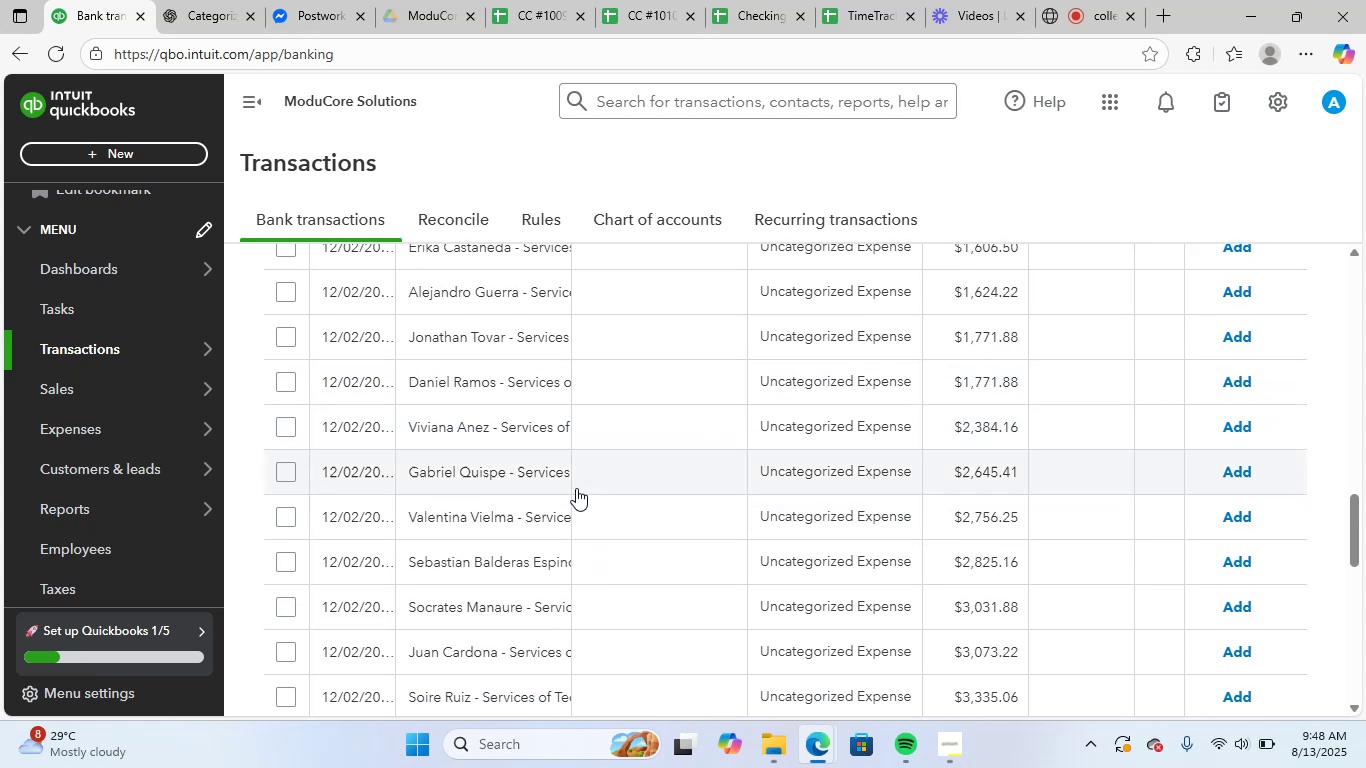 
left_click([632, 519])
 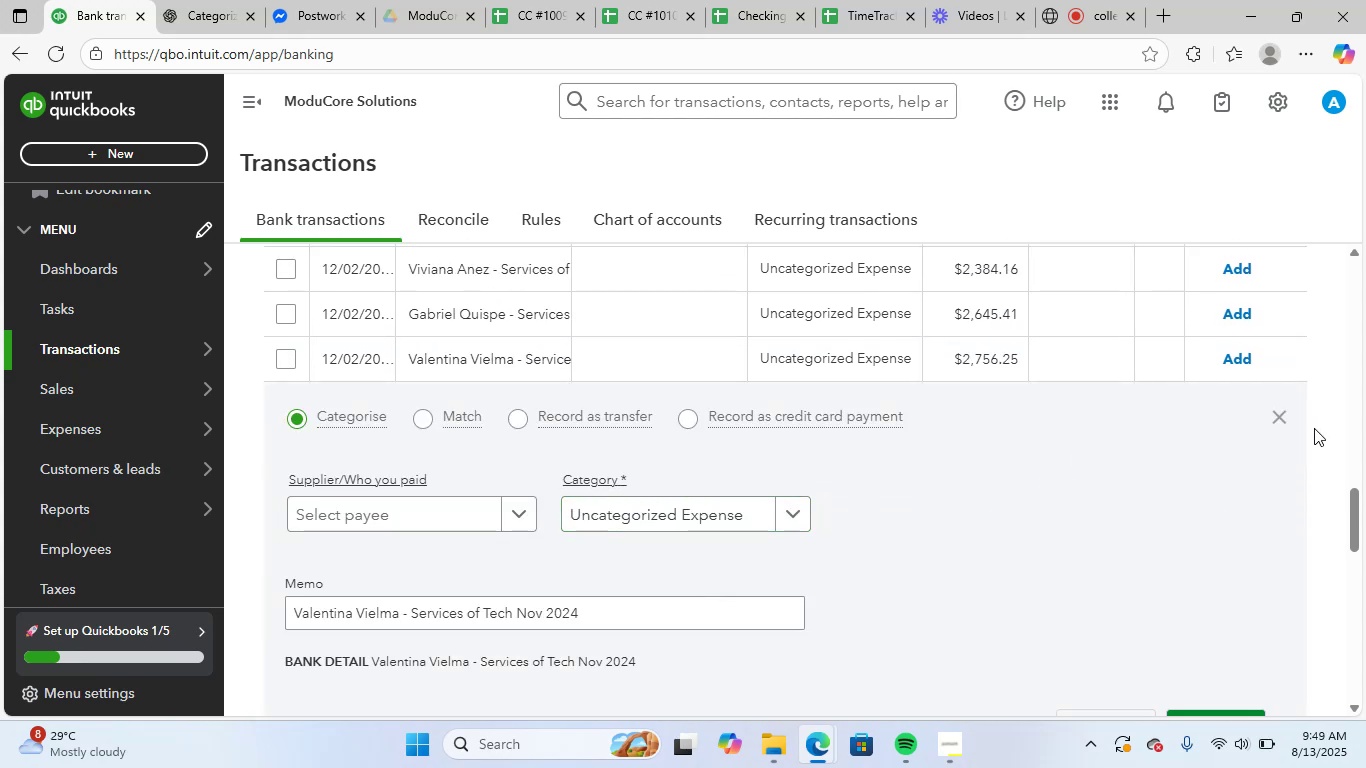 
left_click([1282, 417])
 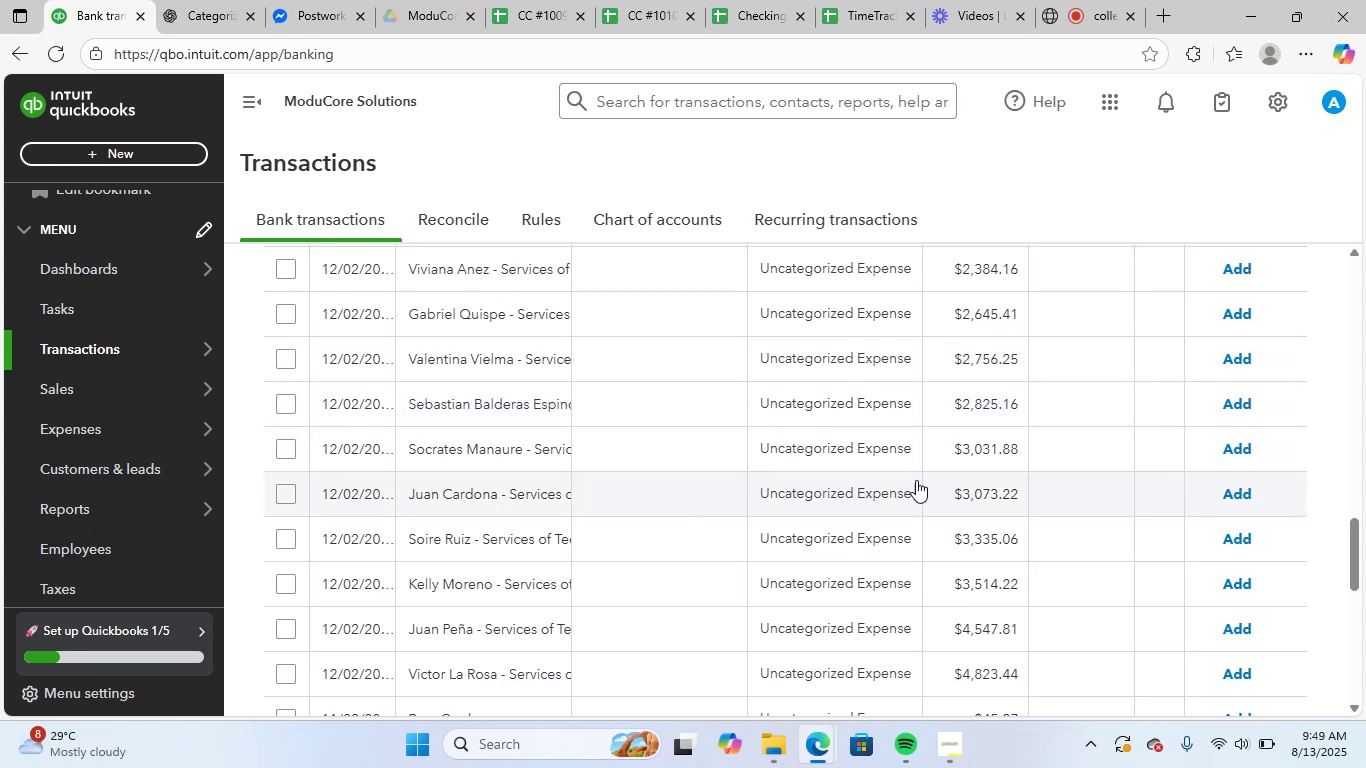 
scroll: coordinate [763, 556], scroll_direction: down, amount: 7.0
 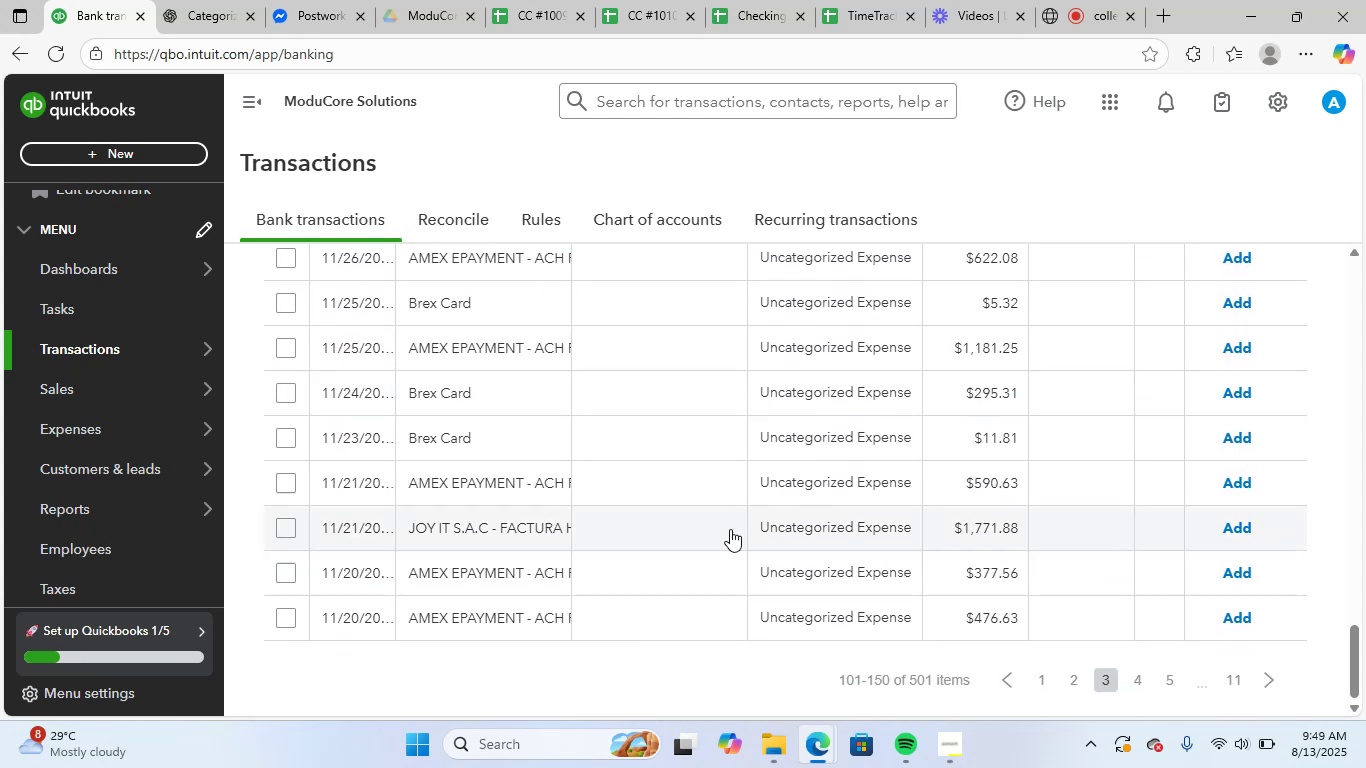 
left_click([663, 440])
 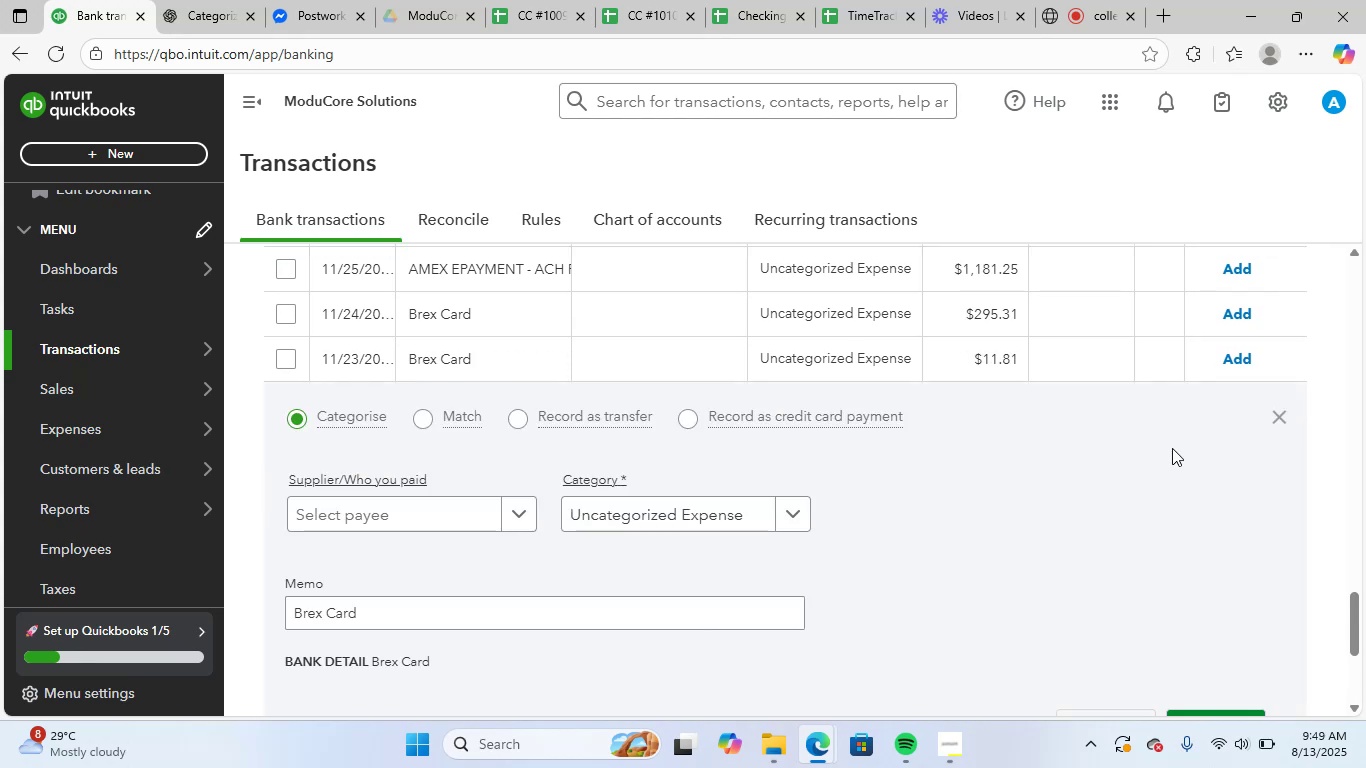 
left_click([1278, 418])
 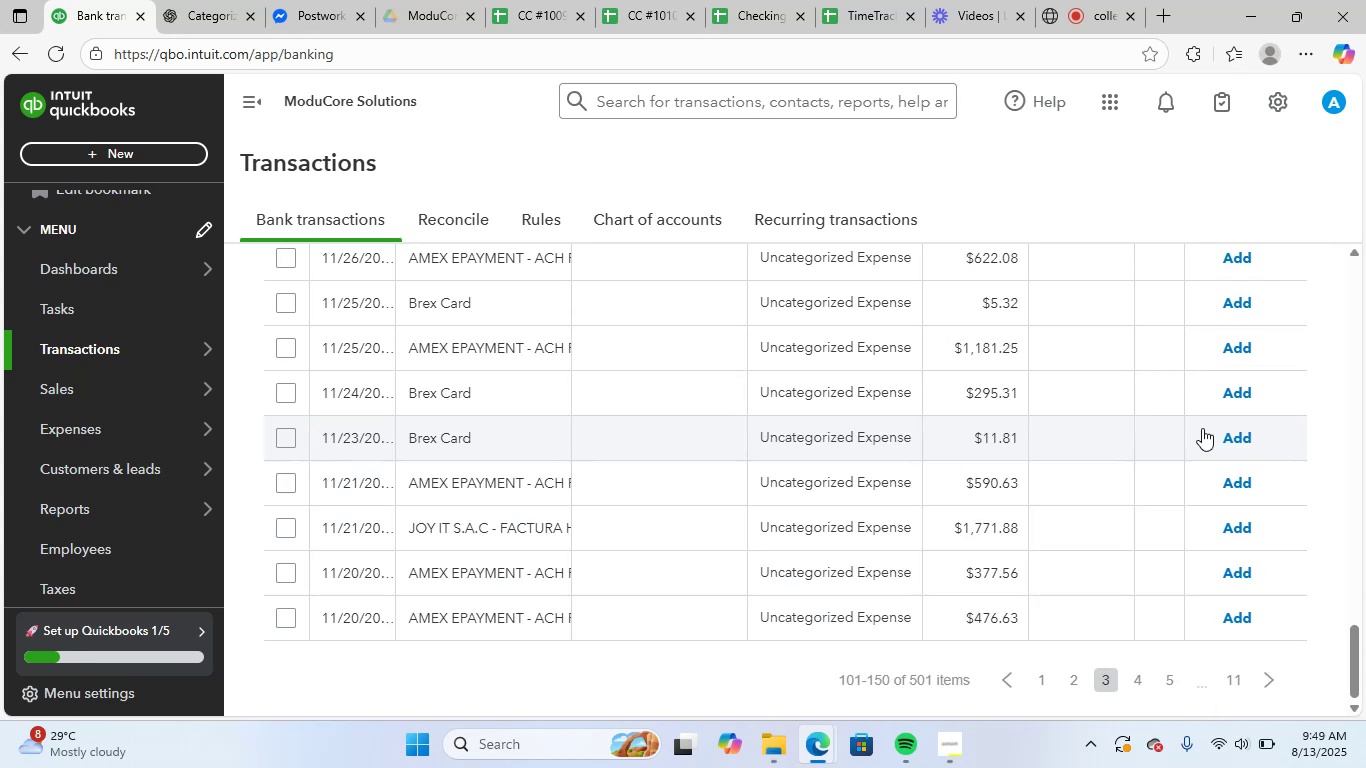 
scroll: coordinate [701, 532], scroll_direction: up, amount: 35.0
 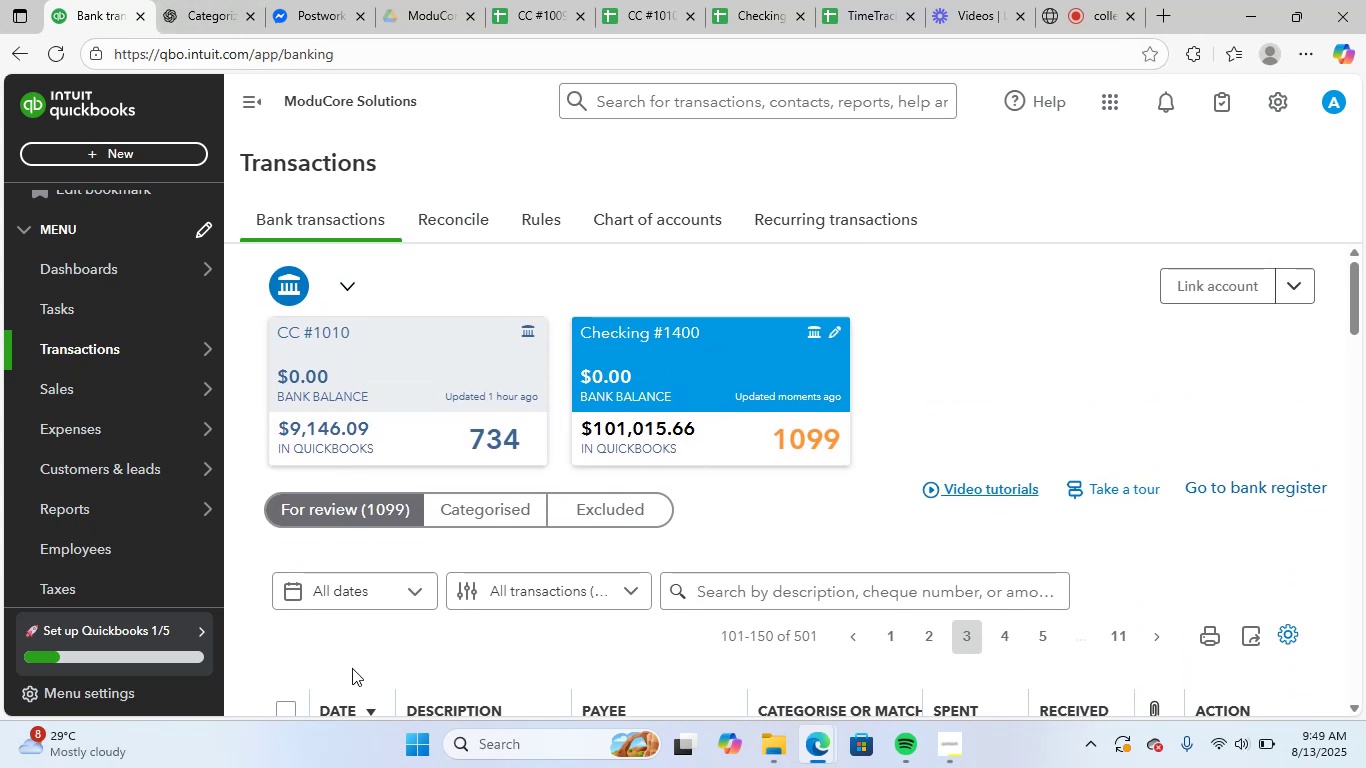 
left_click([1076, 4])
 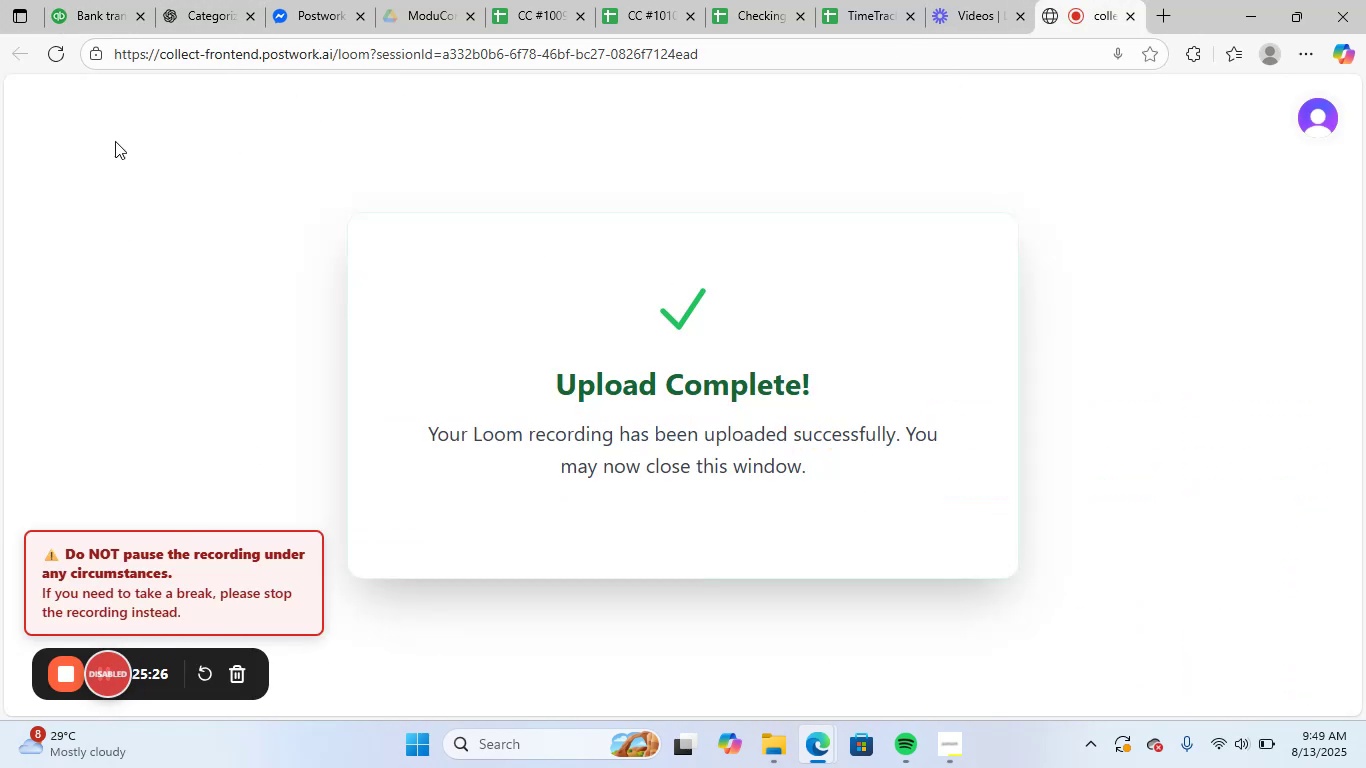 
left_click([97, 19])
 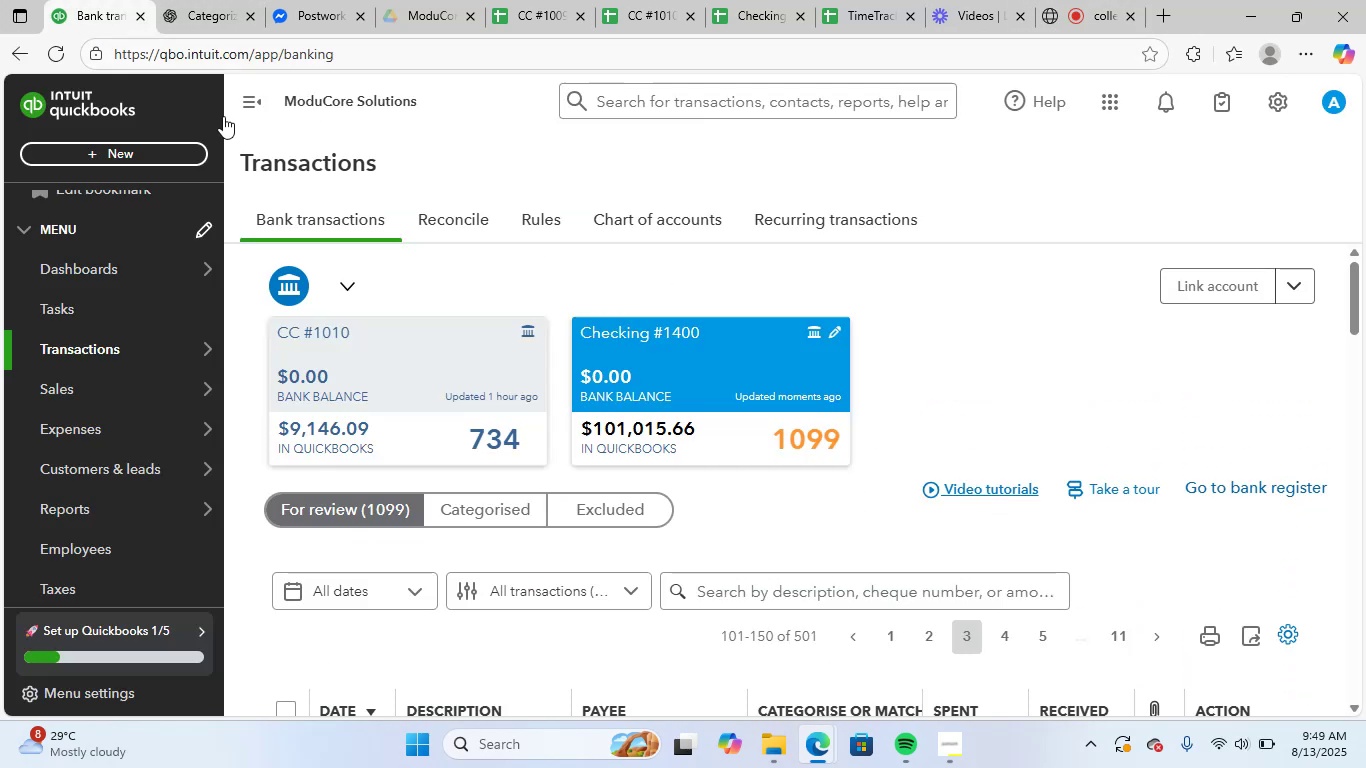 
scroll: coordinate [878, 585], scroll_direction: down, amount: 2.0
 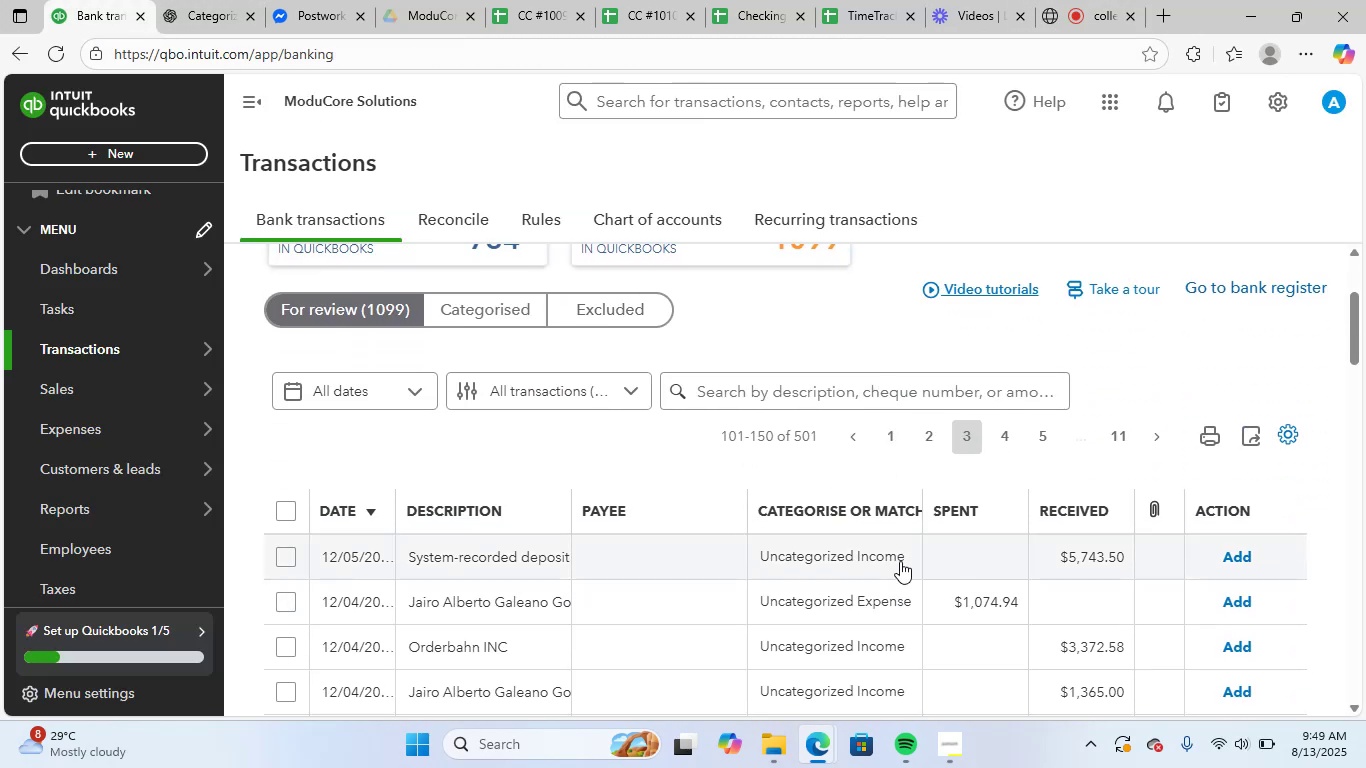 
scroll: coordinate [903, 528], scroll_direction: up, amount: 3.0
 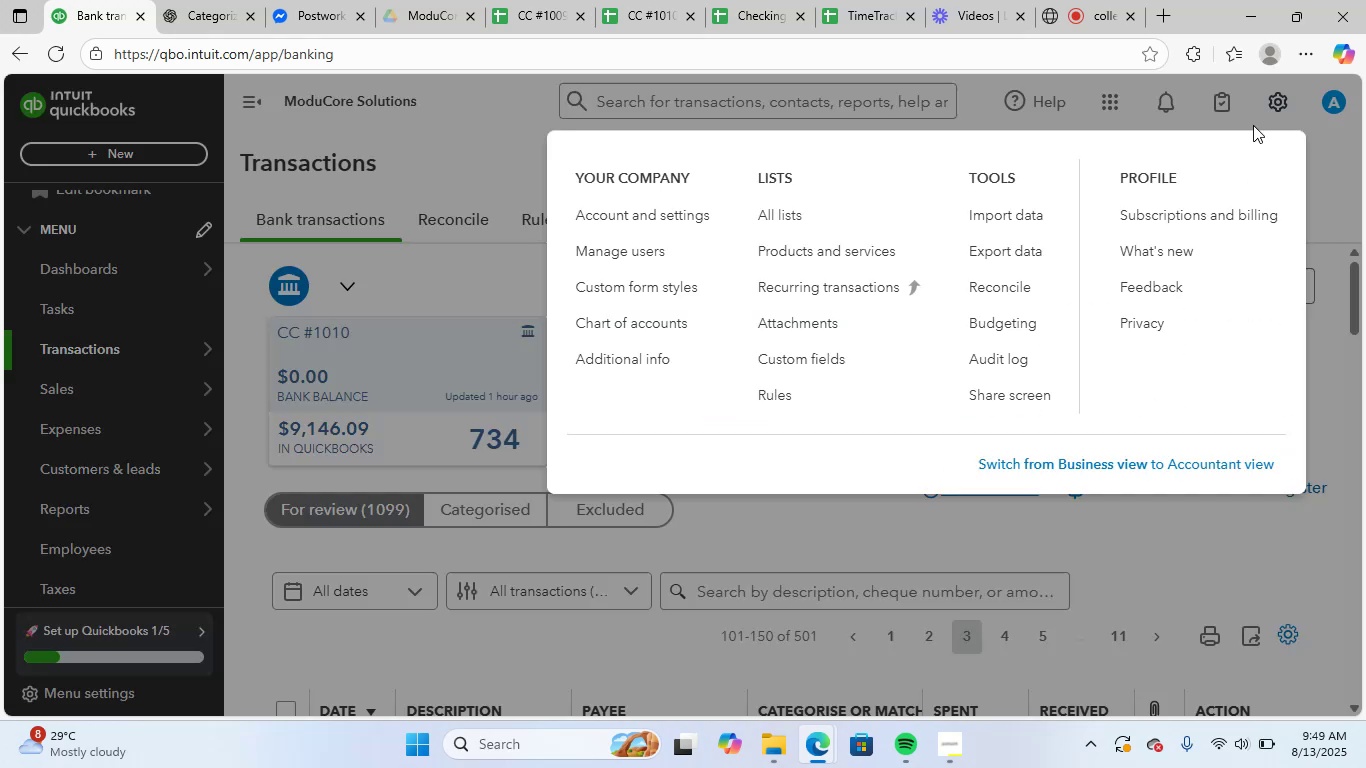 
left_click([1007, 215])
 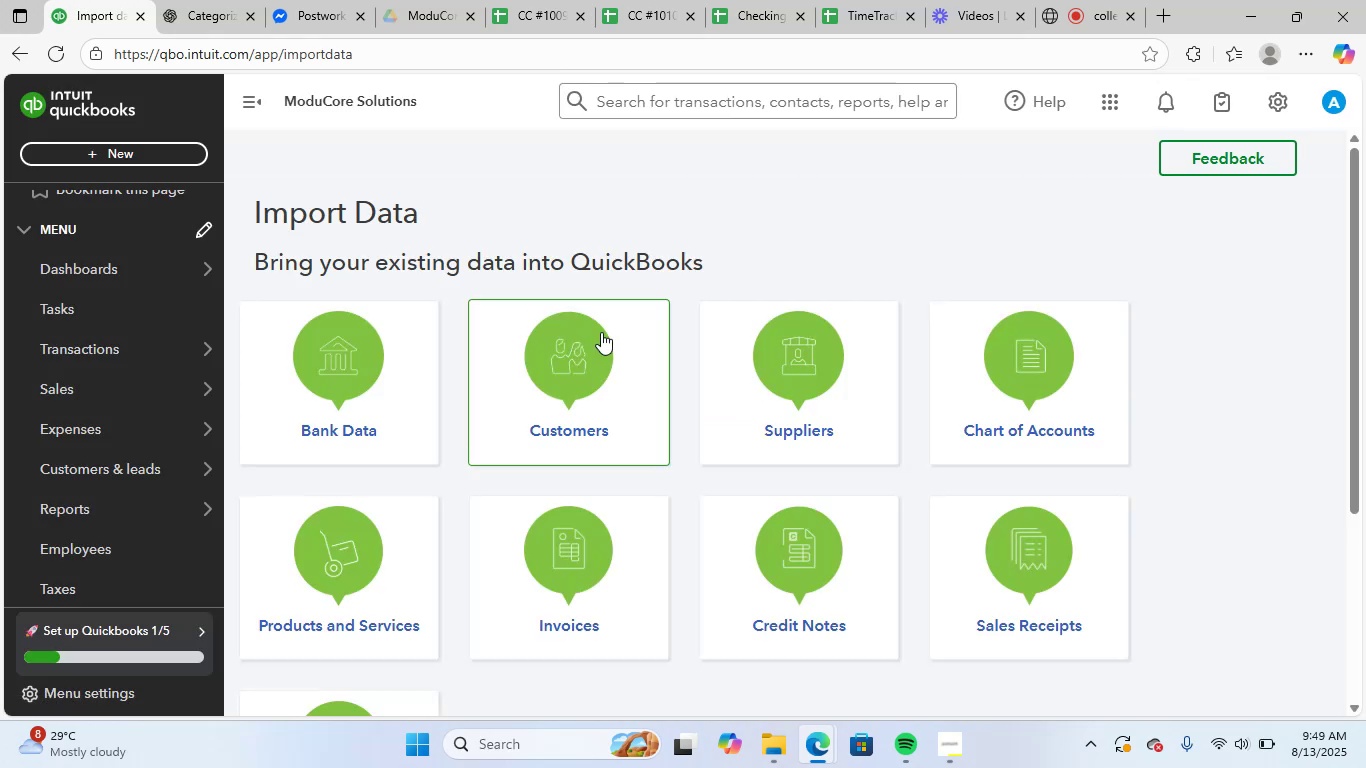 
left_click([374, 405])
 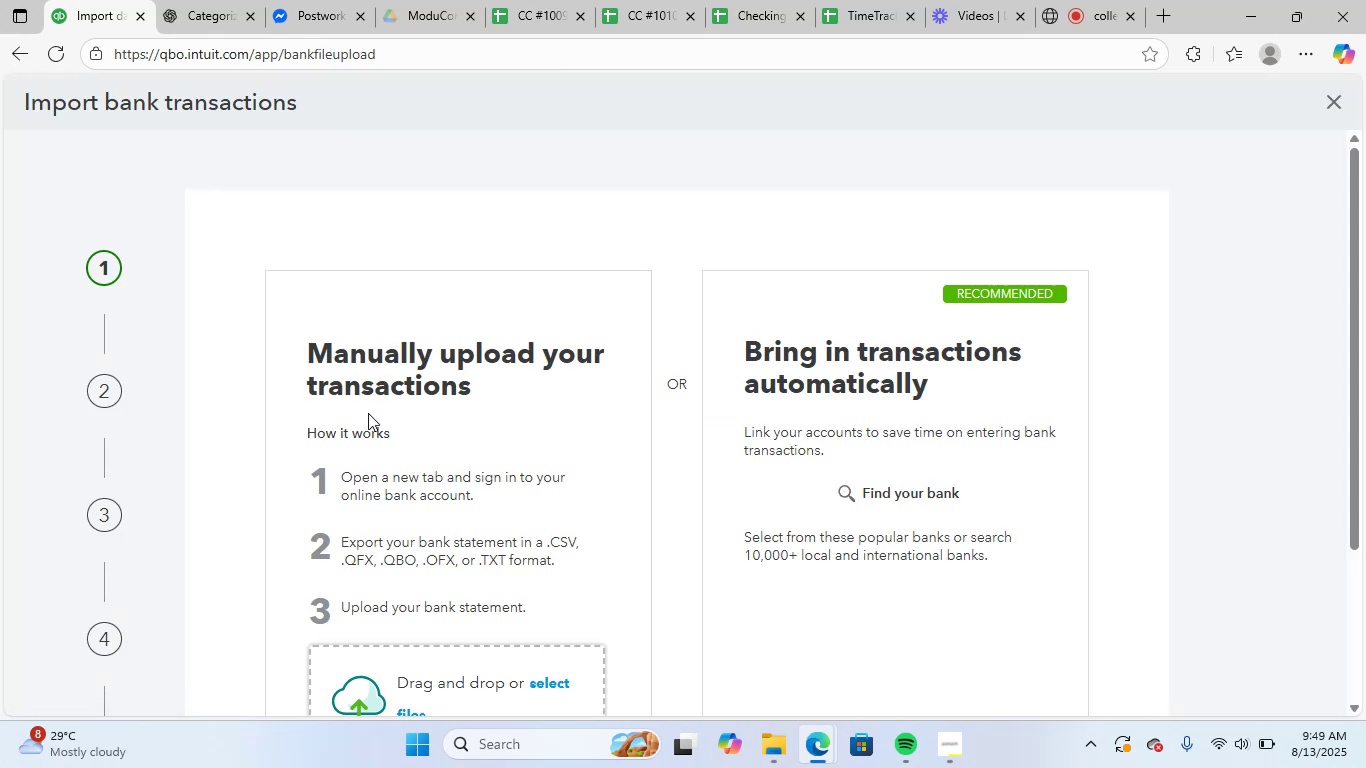 
scroll: coordinate [498, 588], scroll_direction: down, amount: 1.0
 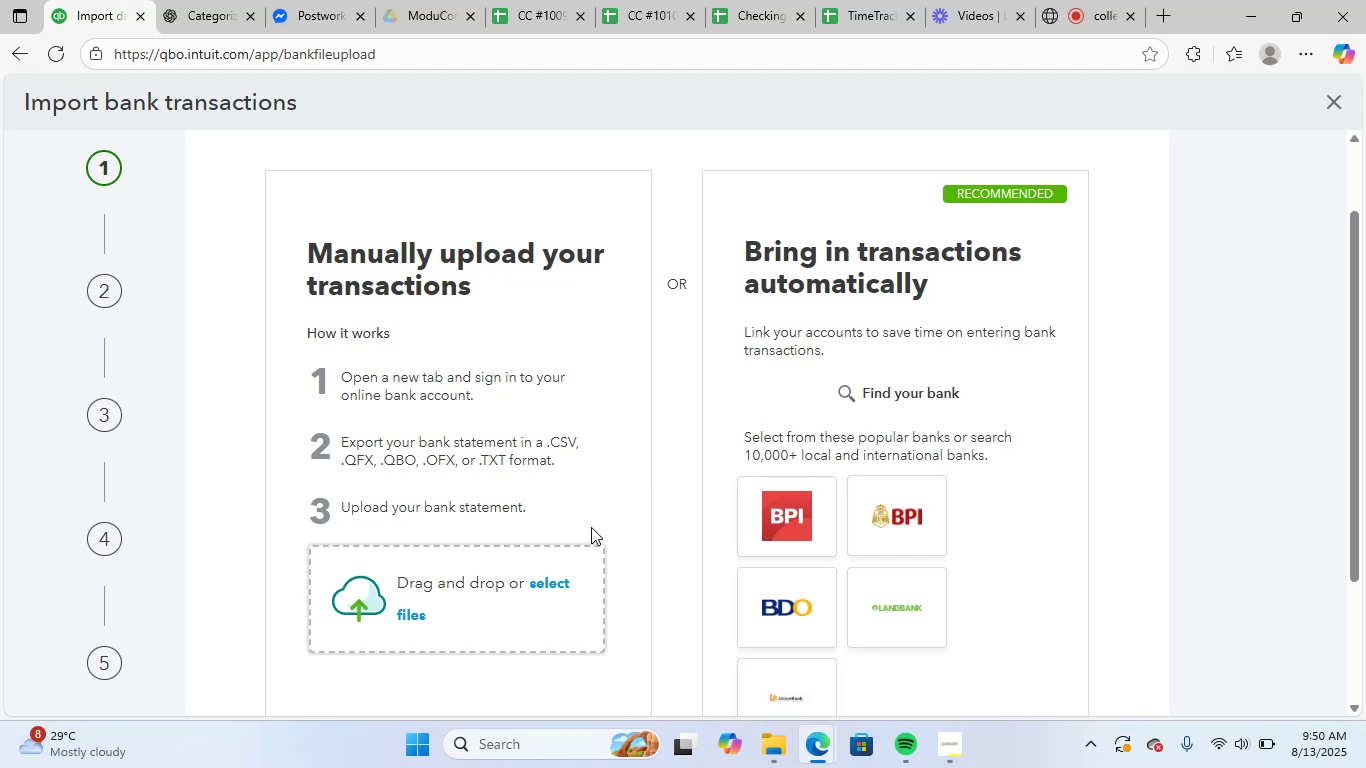 
wait(46.42)
 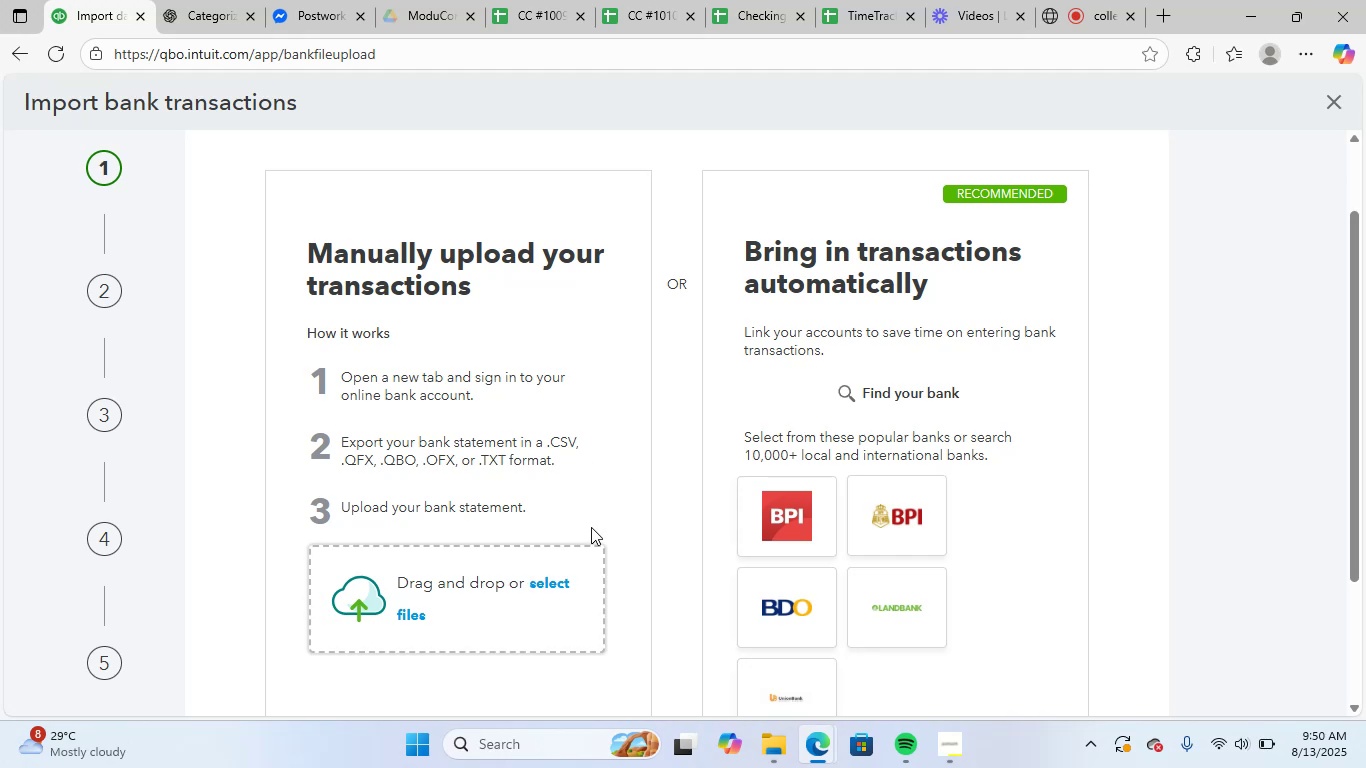 
left_click([557, 609])
 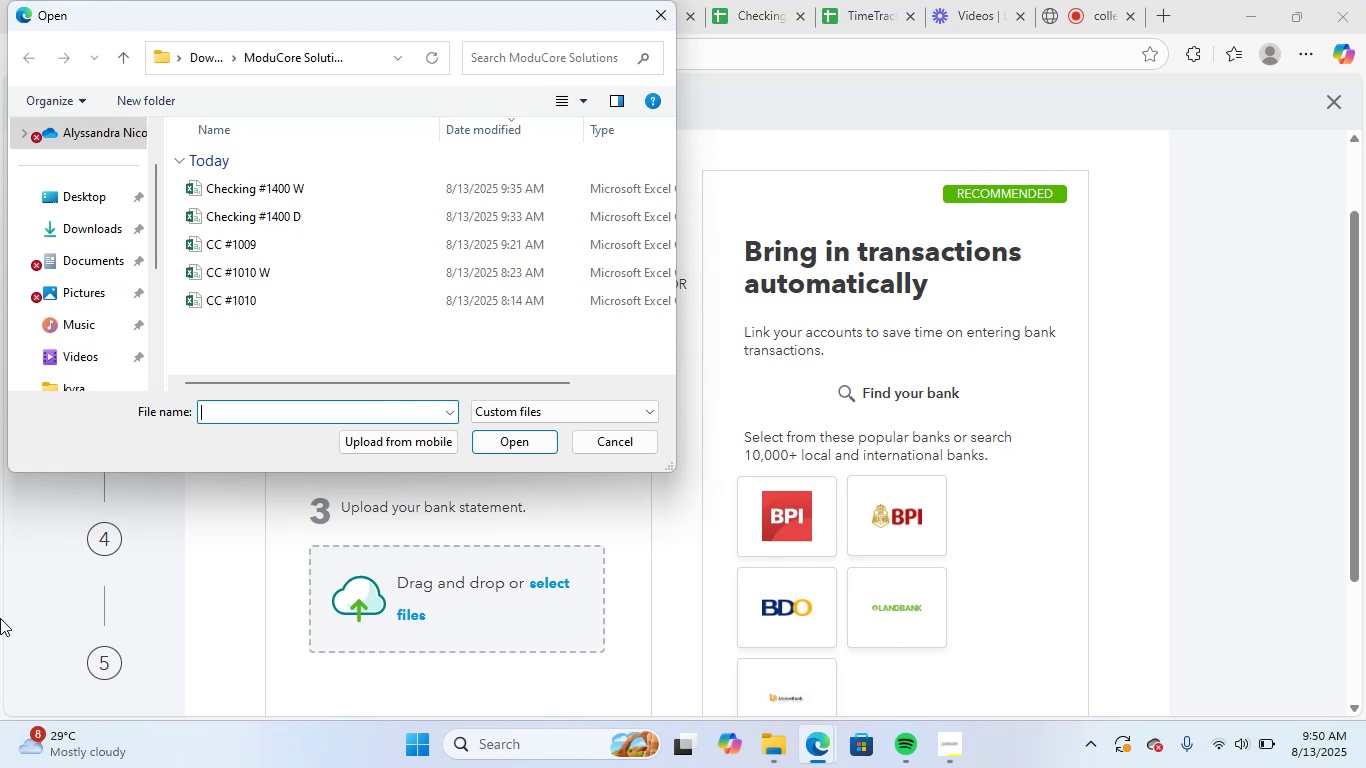 
wait(40.45)
 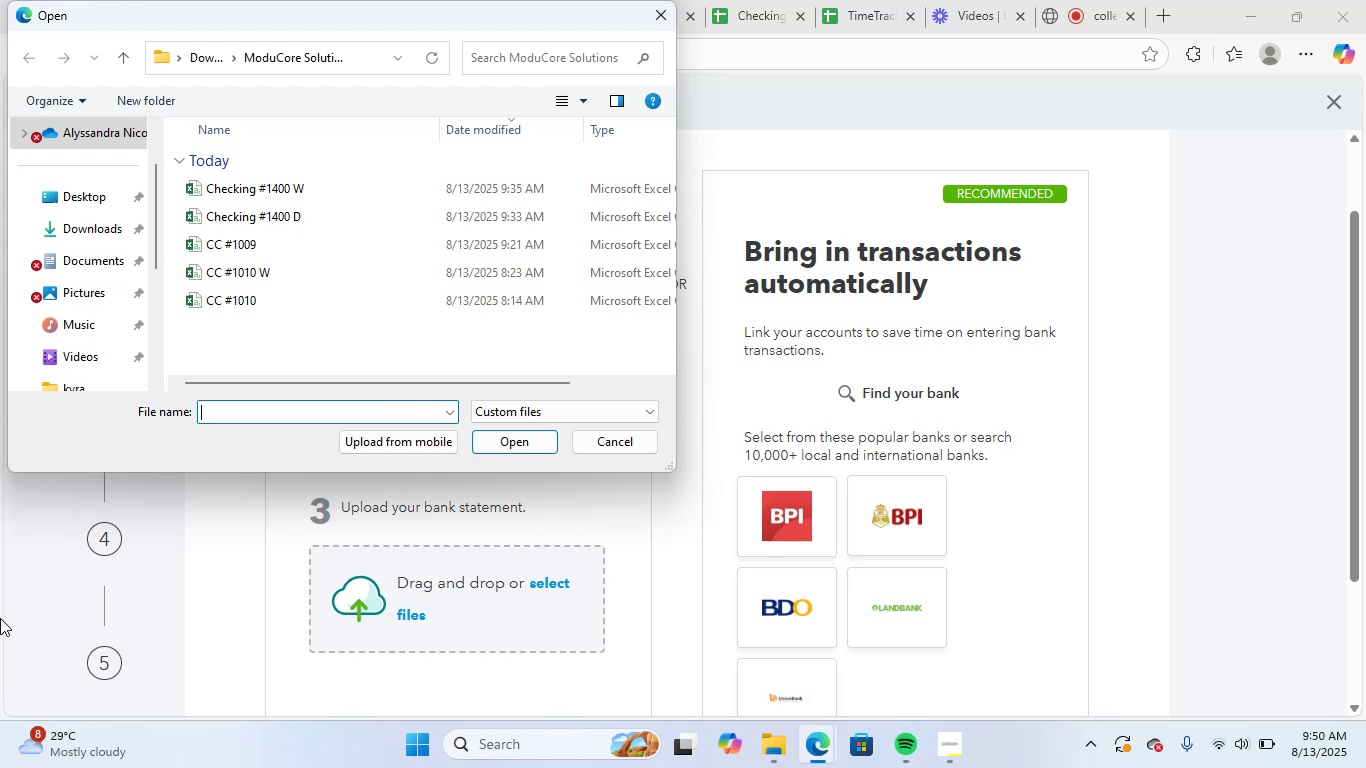 
left_click([336, 243])
 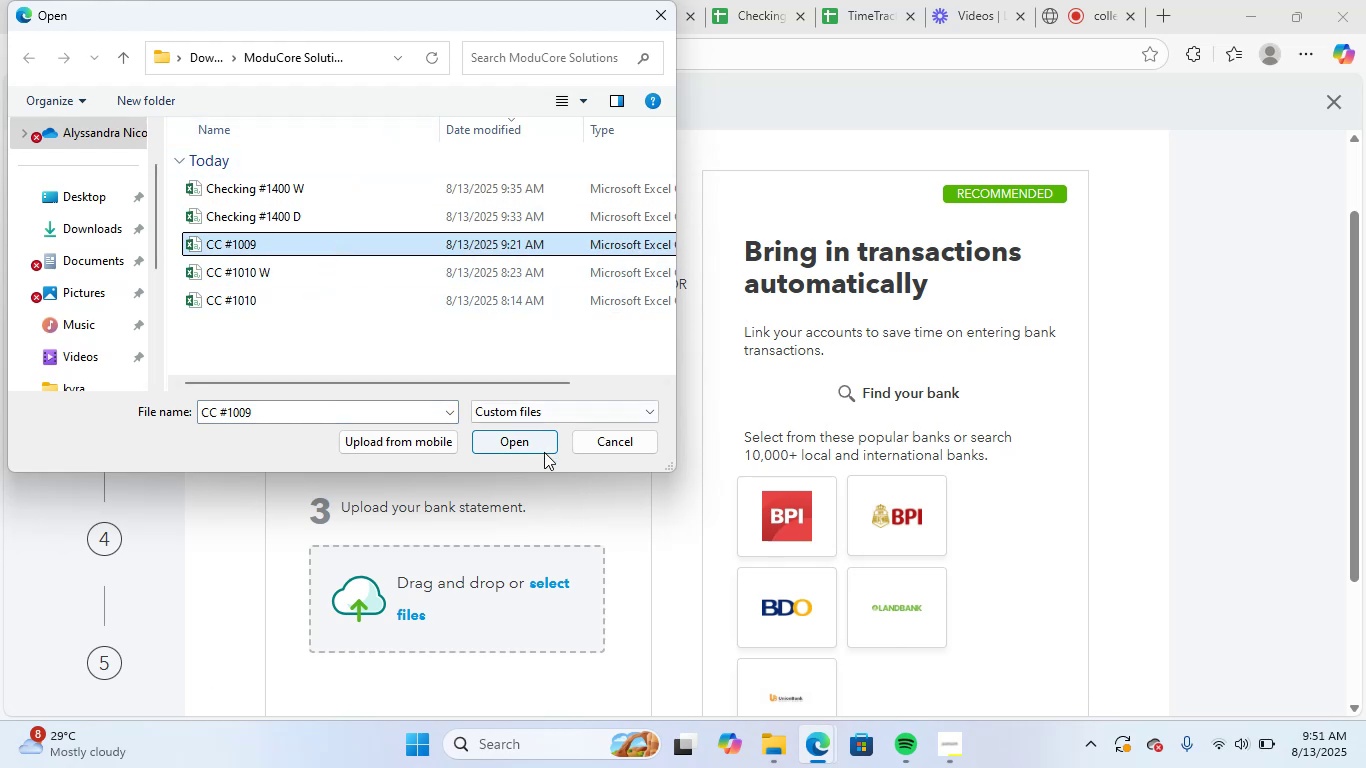 
left_click([545, 430])
 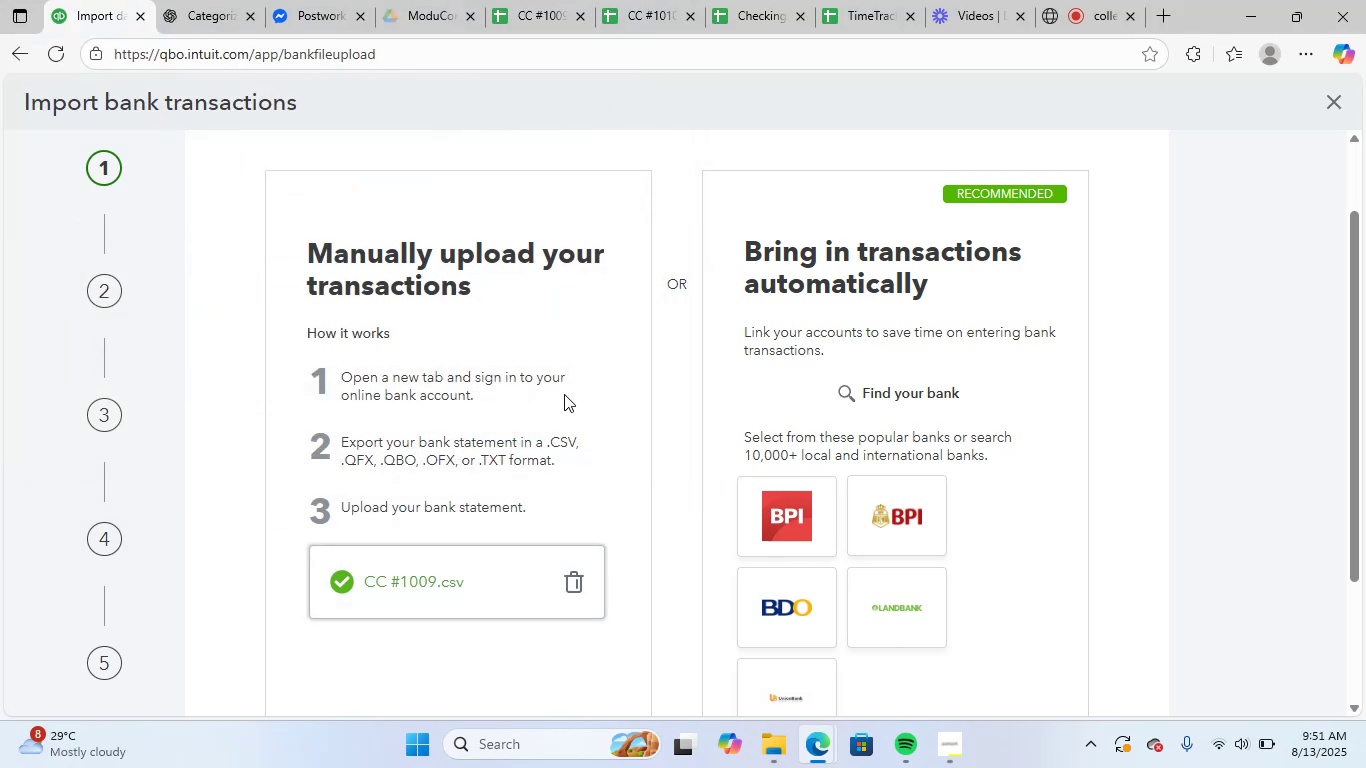 
scroll: coordinate [743, 508], scroll_direction: down, amount: 2.0
 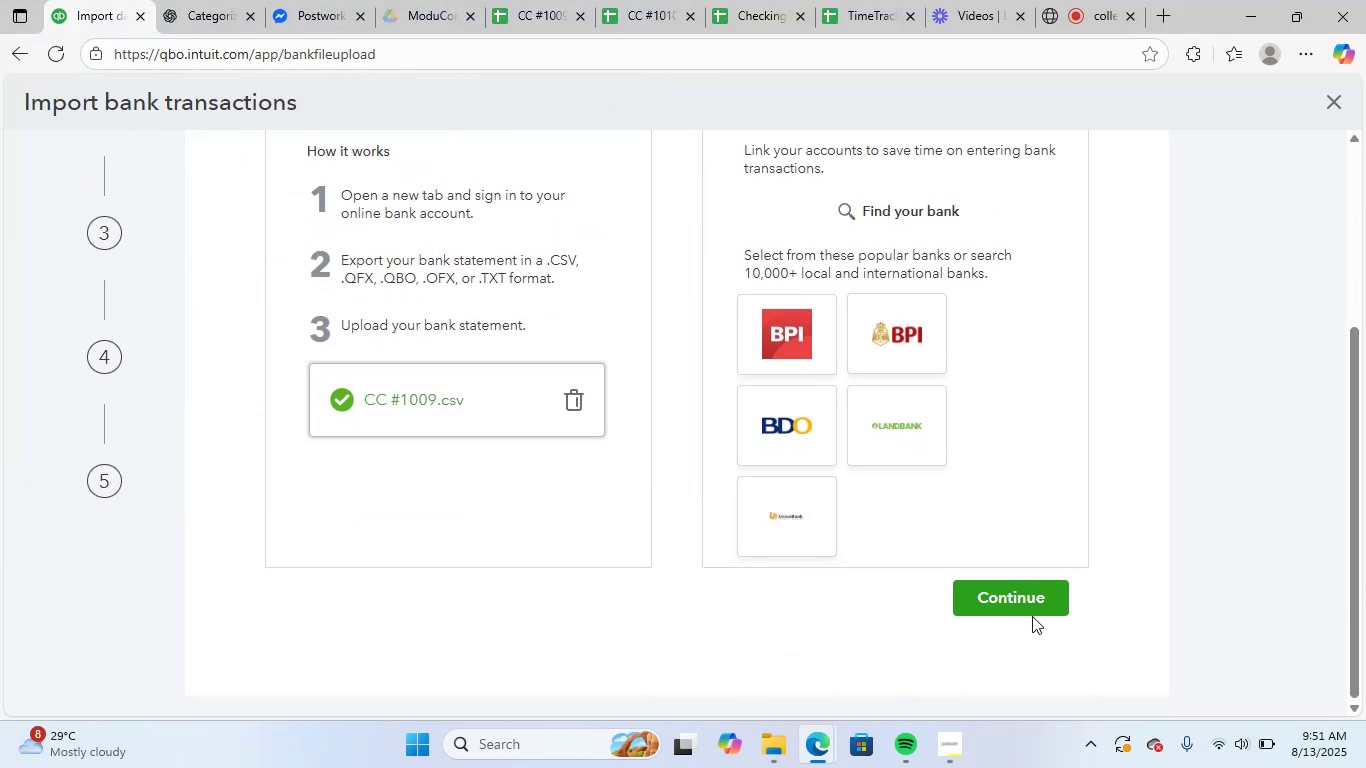 
left_click([1035, 601])
 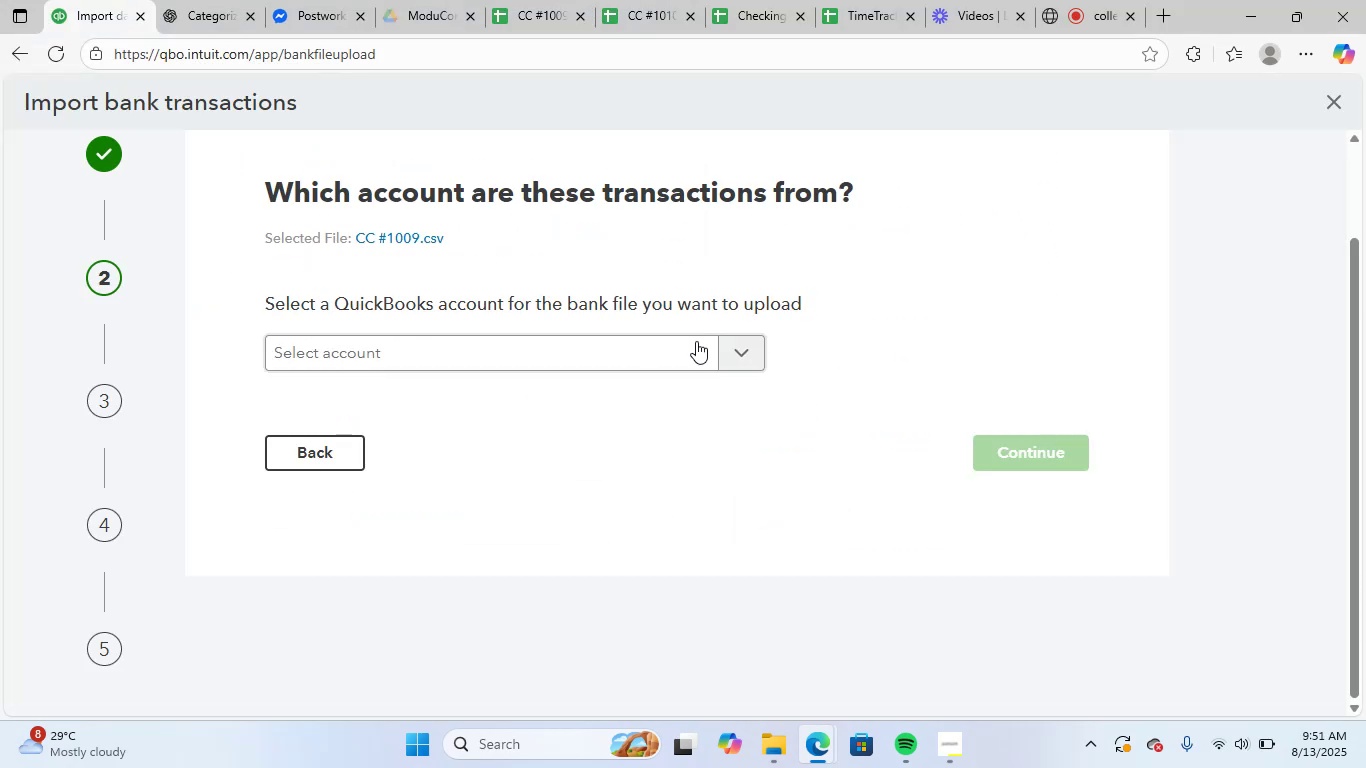 
left_click([603, 338])
 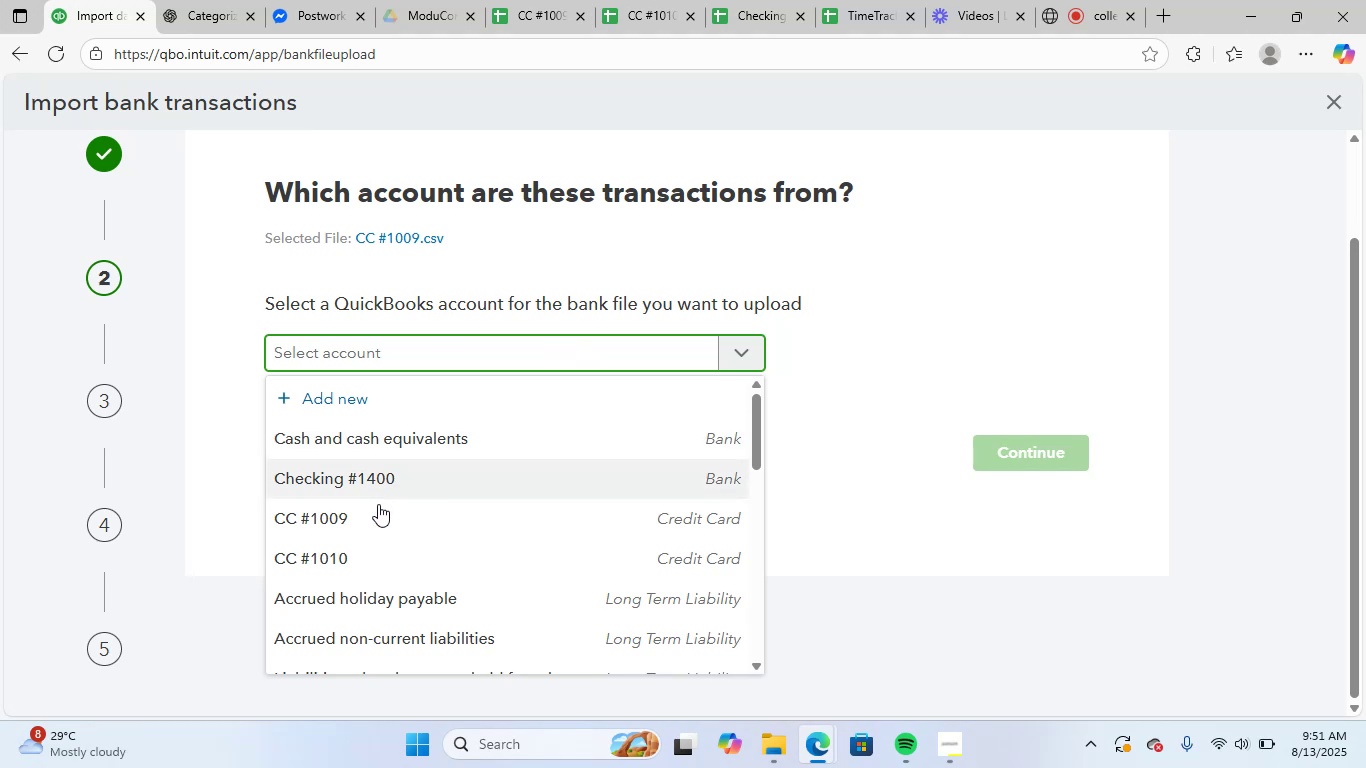 
left_click([376, 519])
 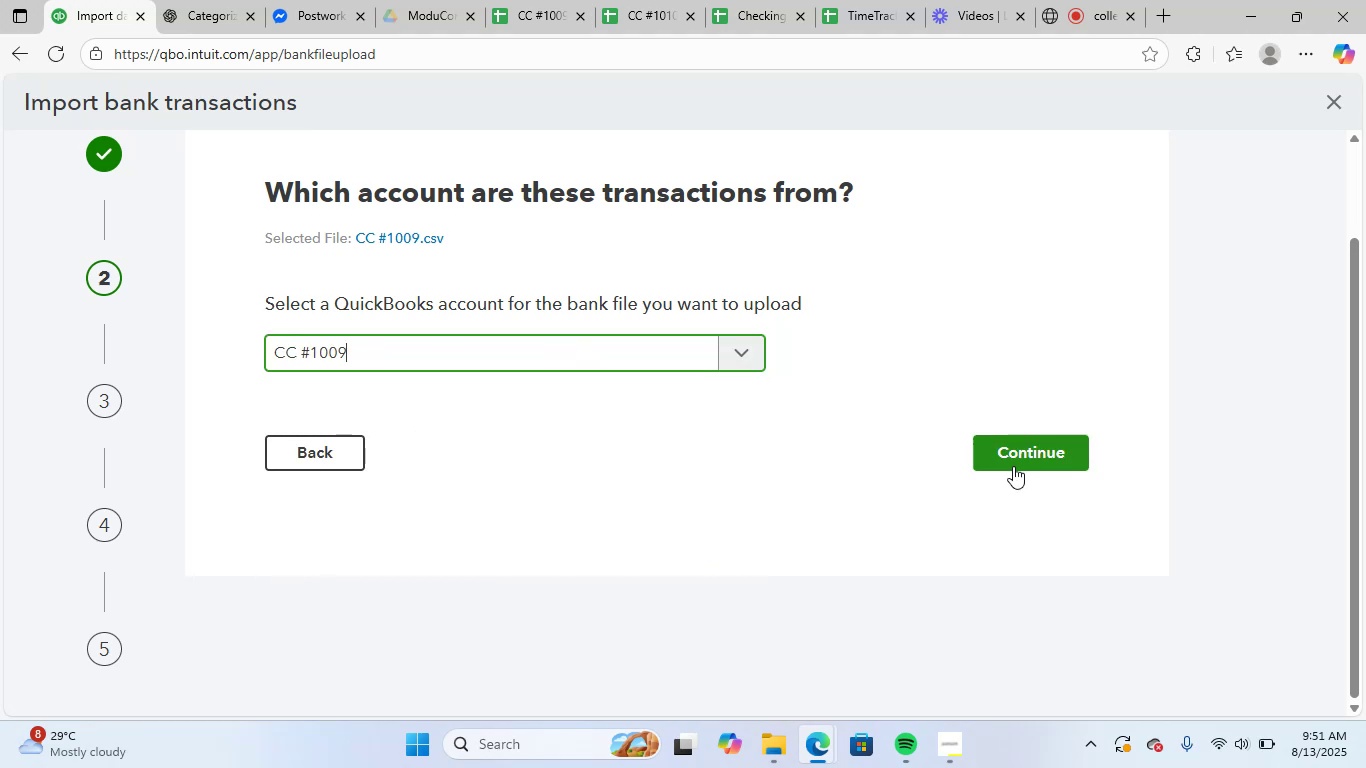 
left_click([1031, 449])
 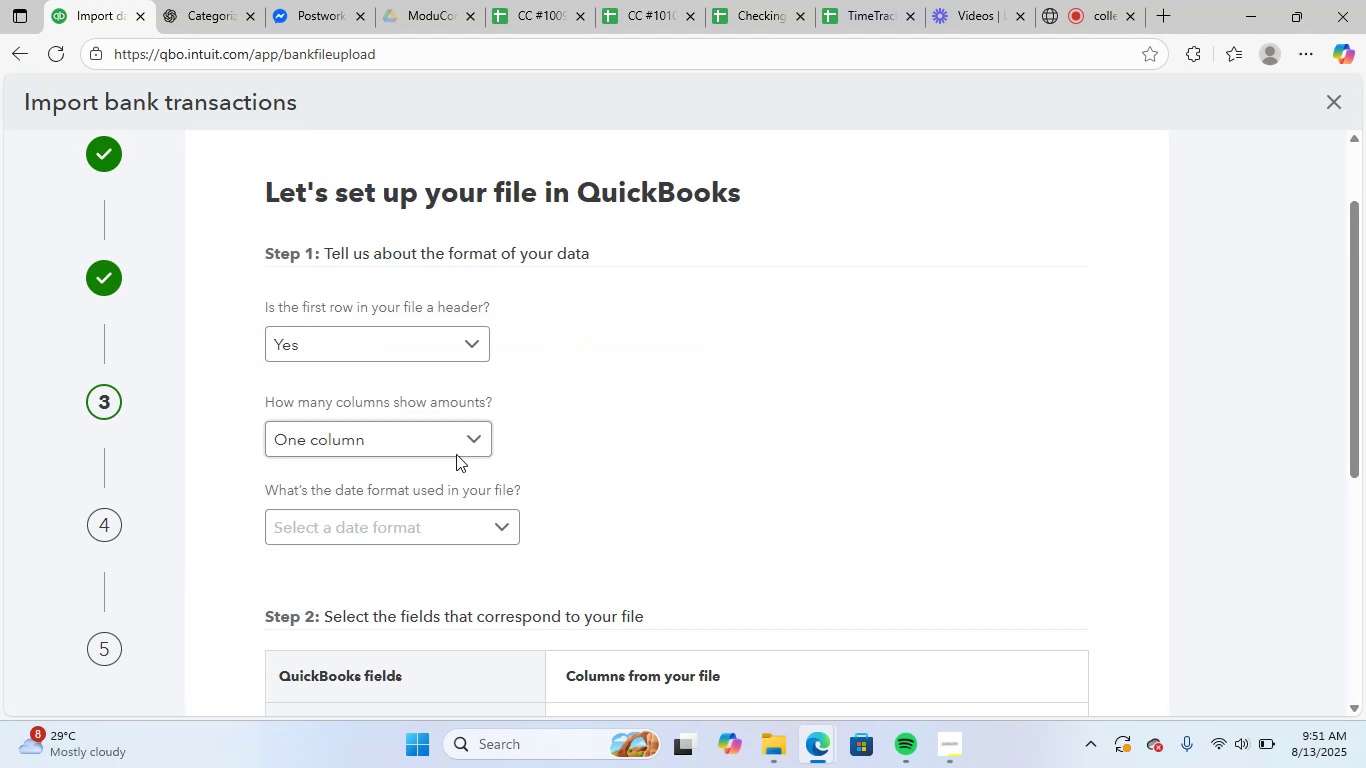 
left_click([435, 521])
 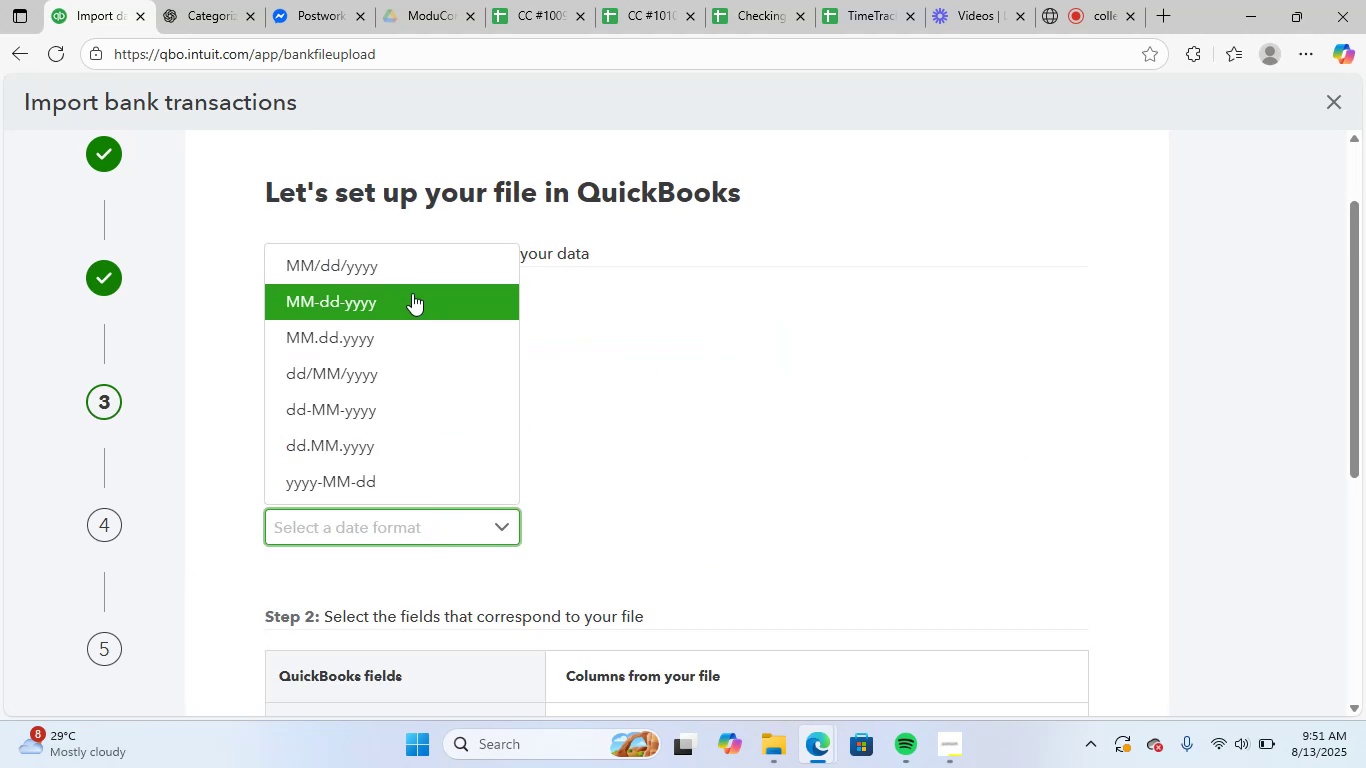 
left_click([426, 266])
 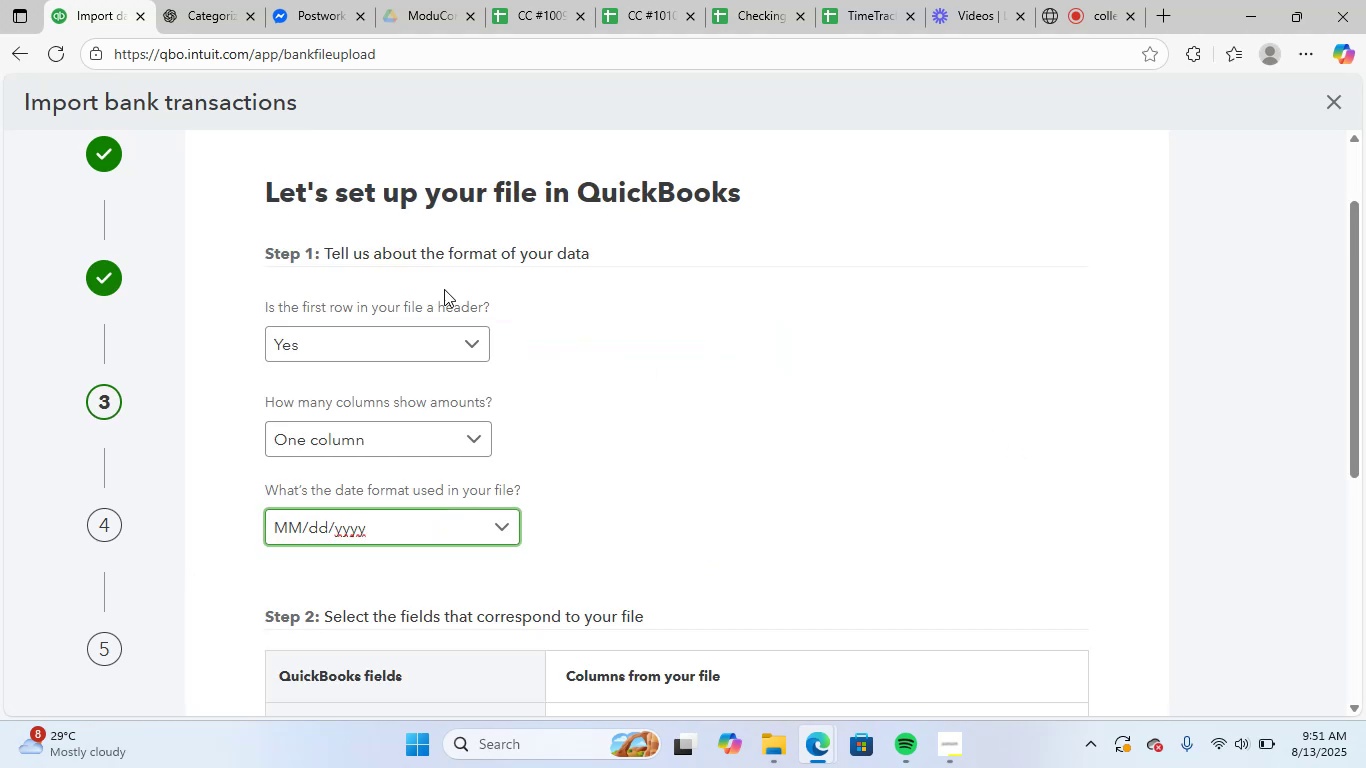 
scroll: coordinate [891, 520], scroll_direction: down, amount: 4.0
 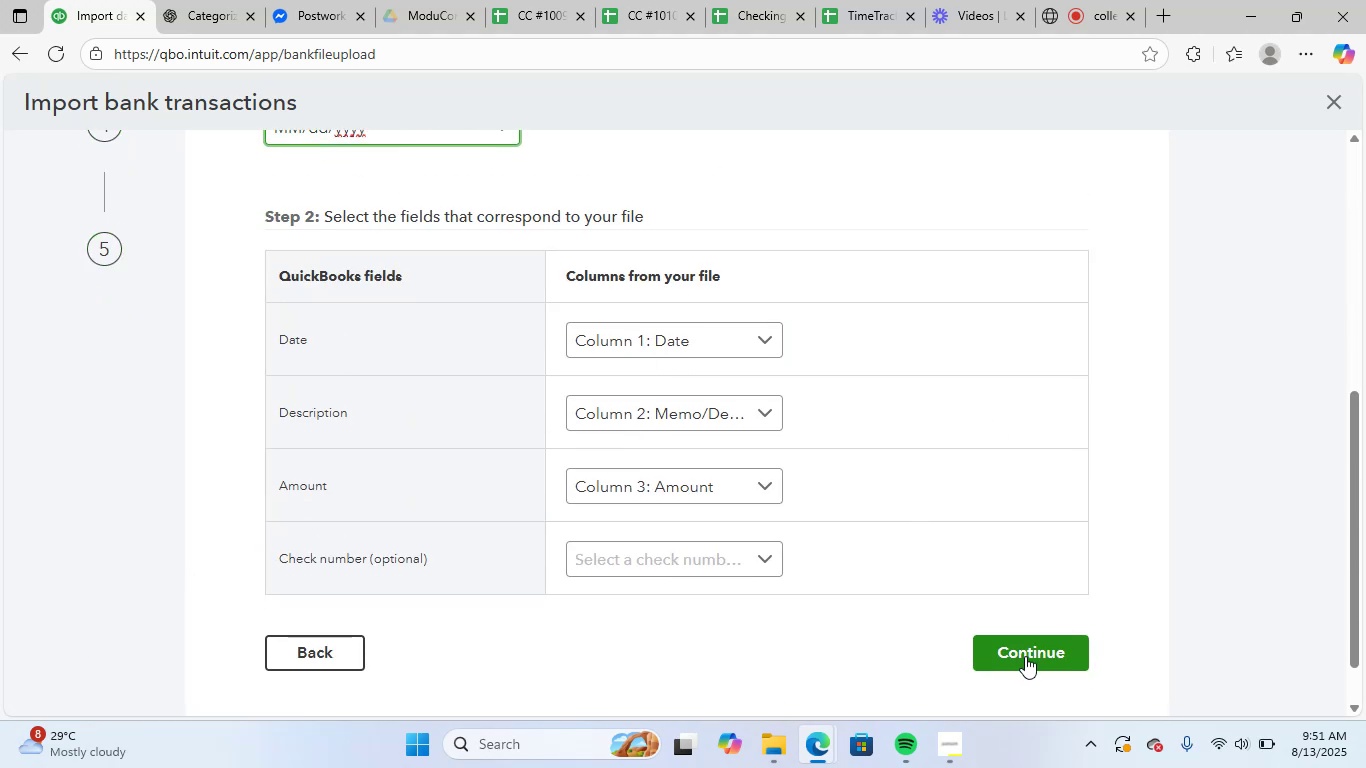 
left_click([1025, 656])
 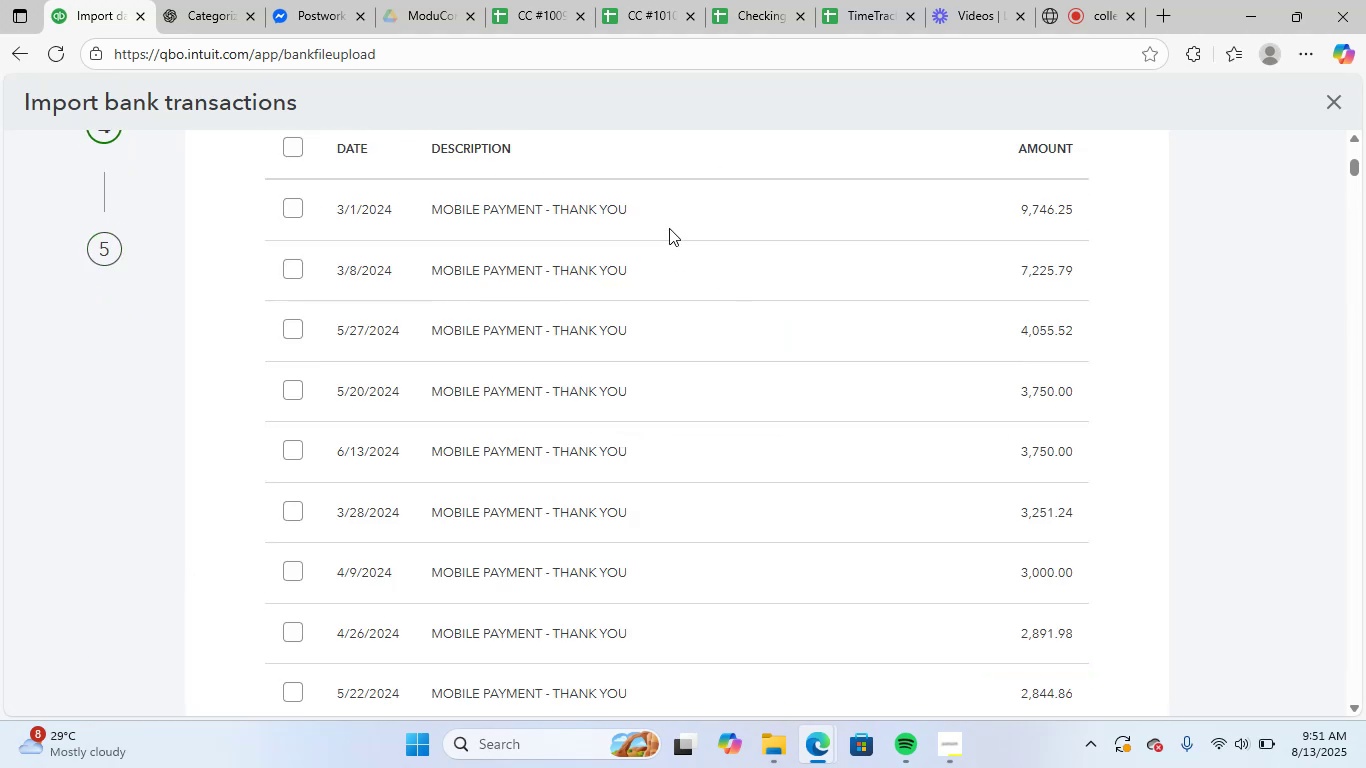 
scroll: coordinate [689, 385], scroll_direction: up, amount: 2.0
 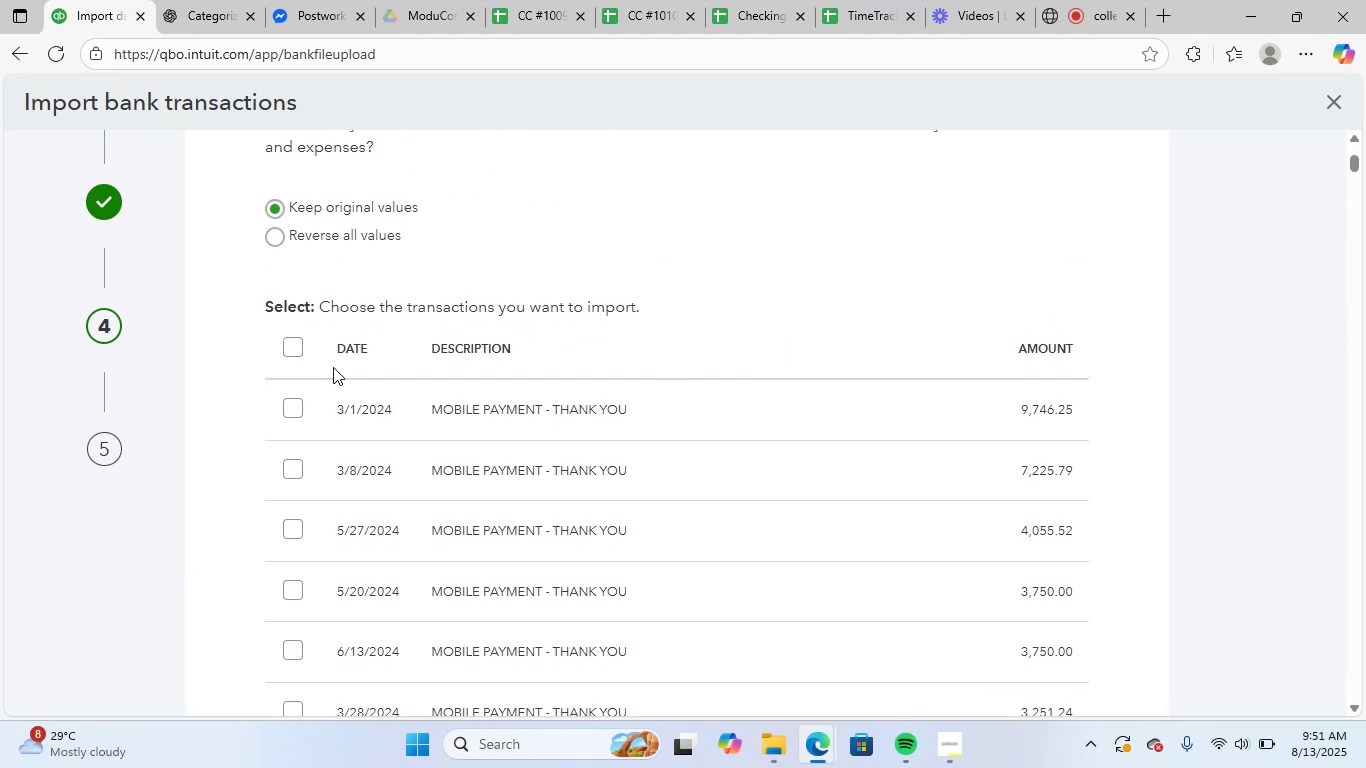 
left_click([286, 338])
 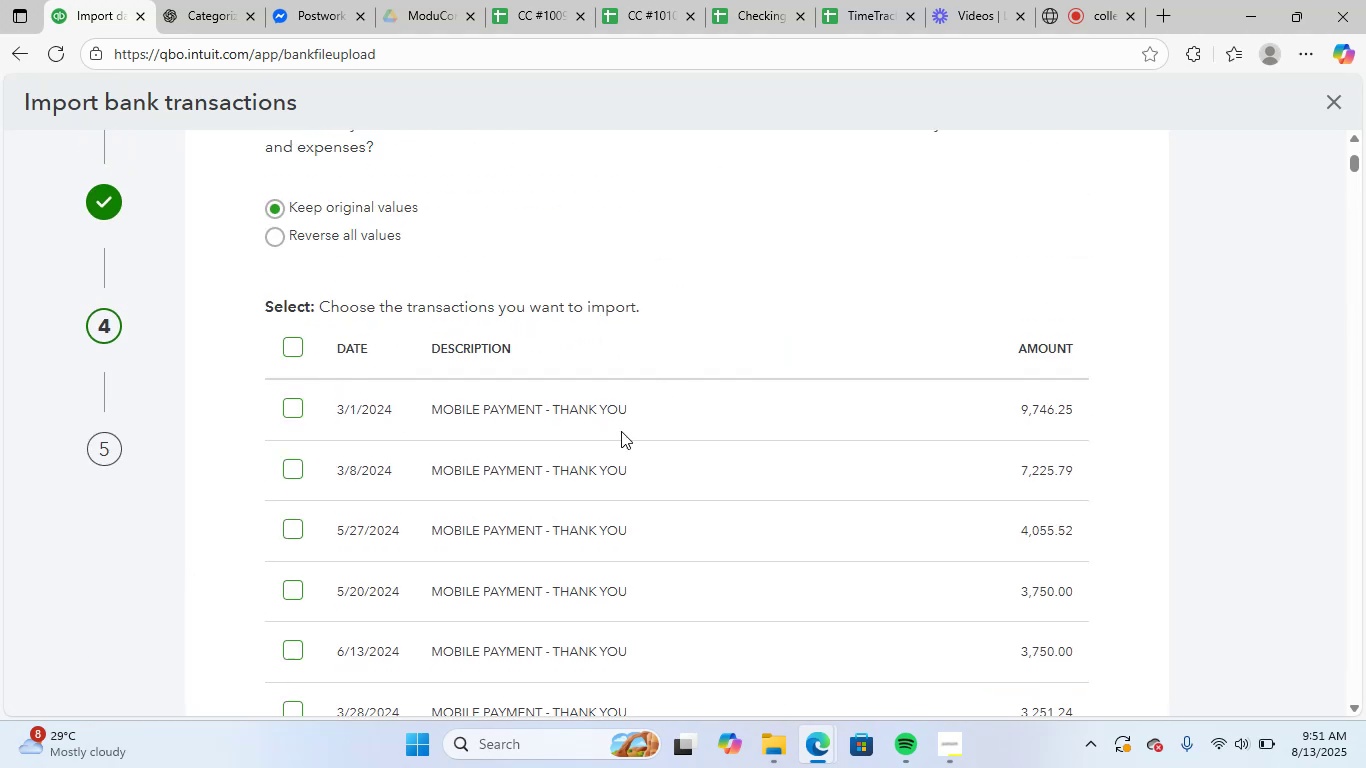 
scroll: coordinate [742, 470], scroll_direction: down, amount: 14.0
 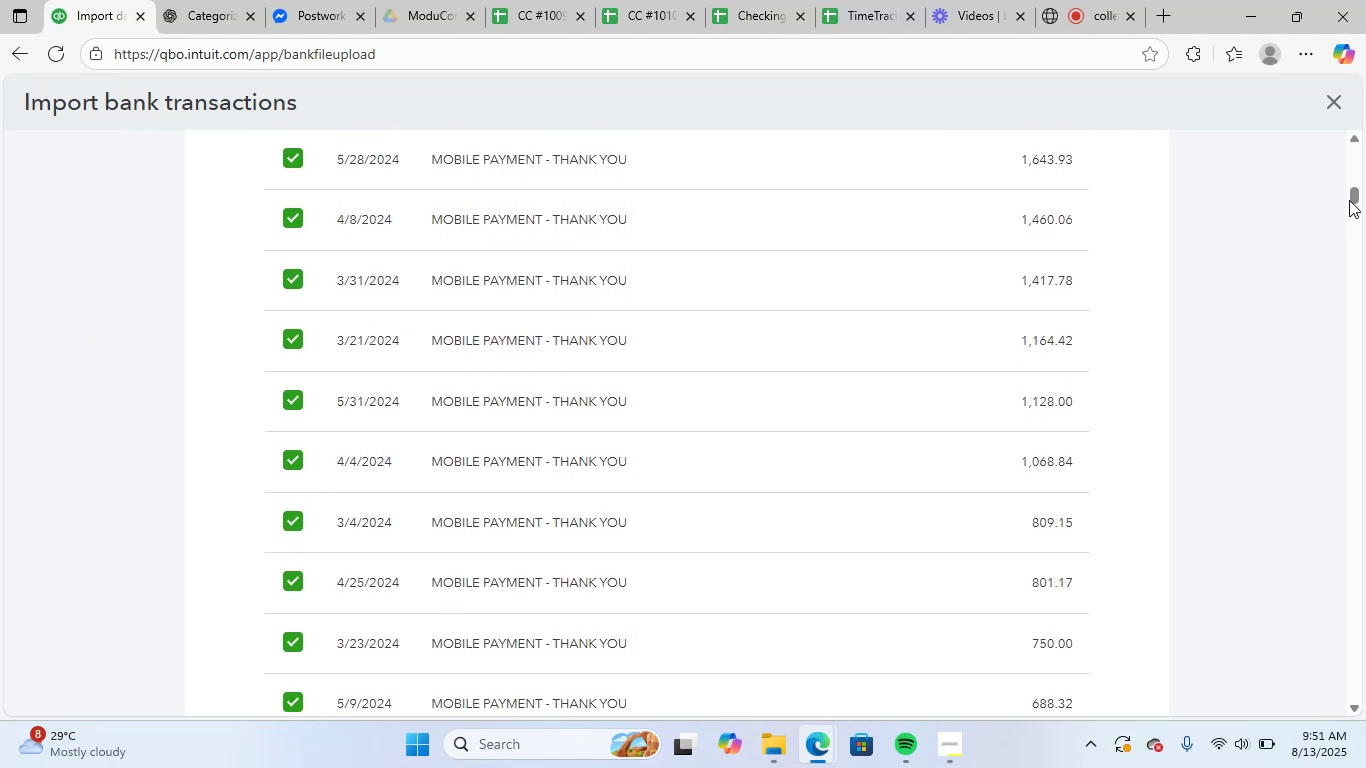 
left_click_drag(start_coordinate=[1351, 199], to_coordinate=[1331, 281])
 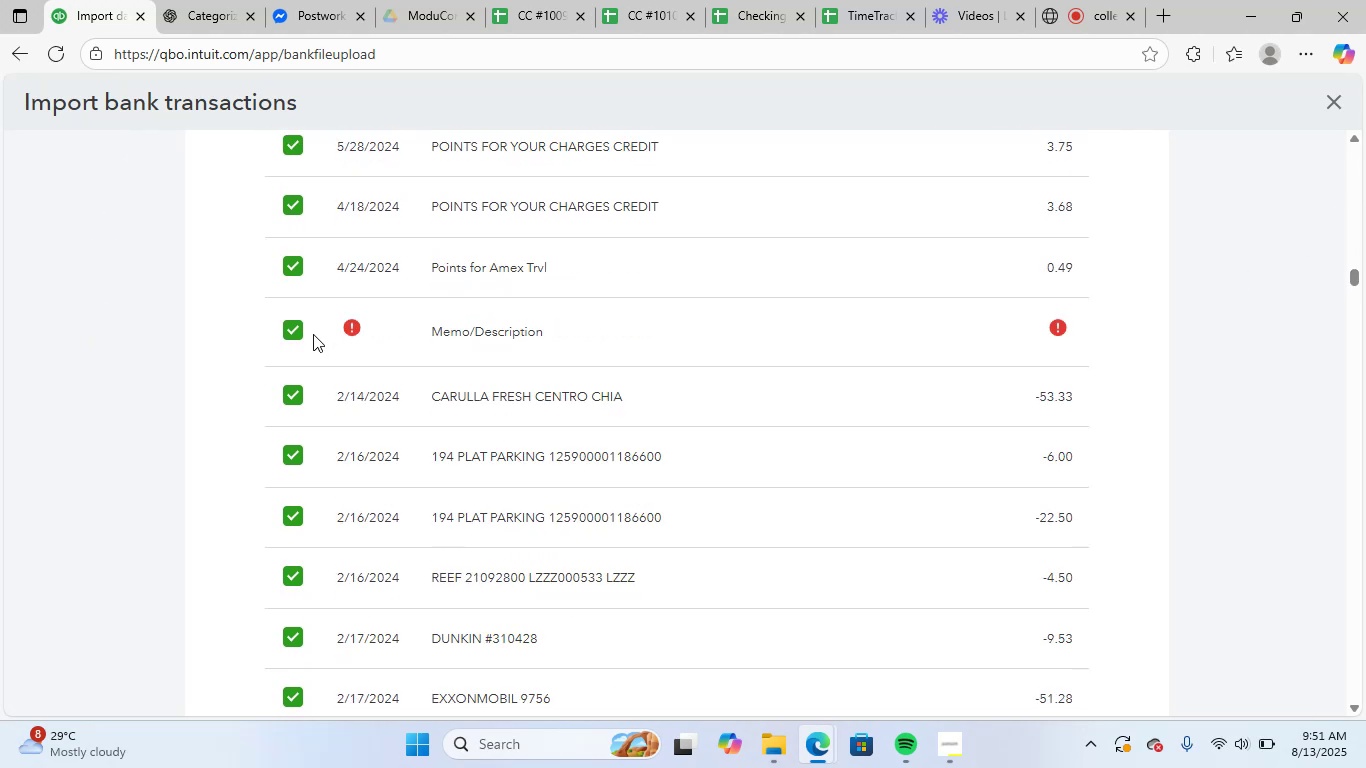 
left_click([283, 334])
 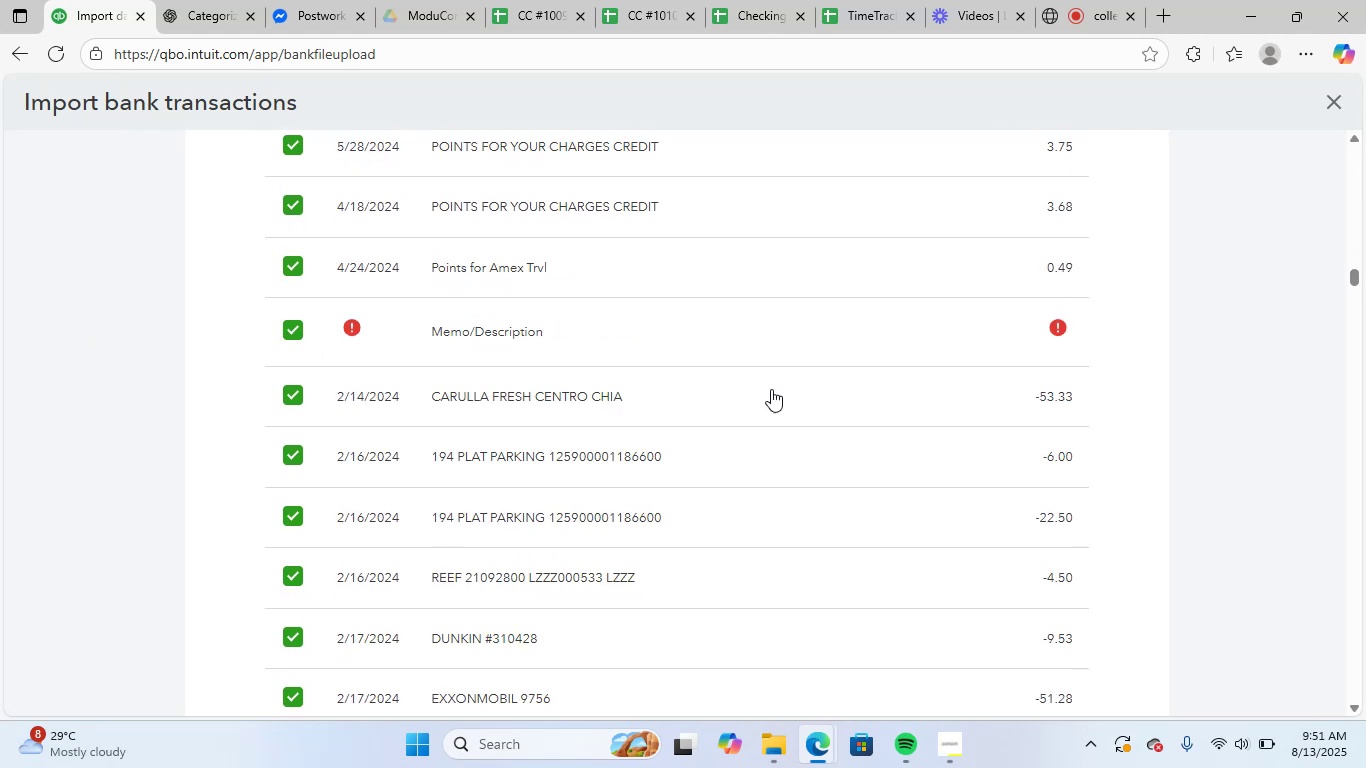 
scroll: coordinate [873, 419], scroll_direction: down, amount: 10.0
 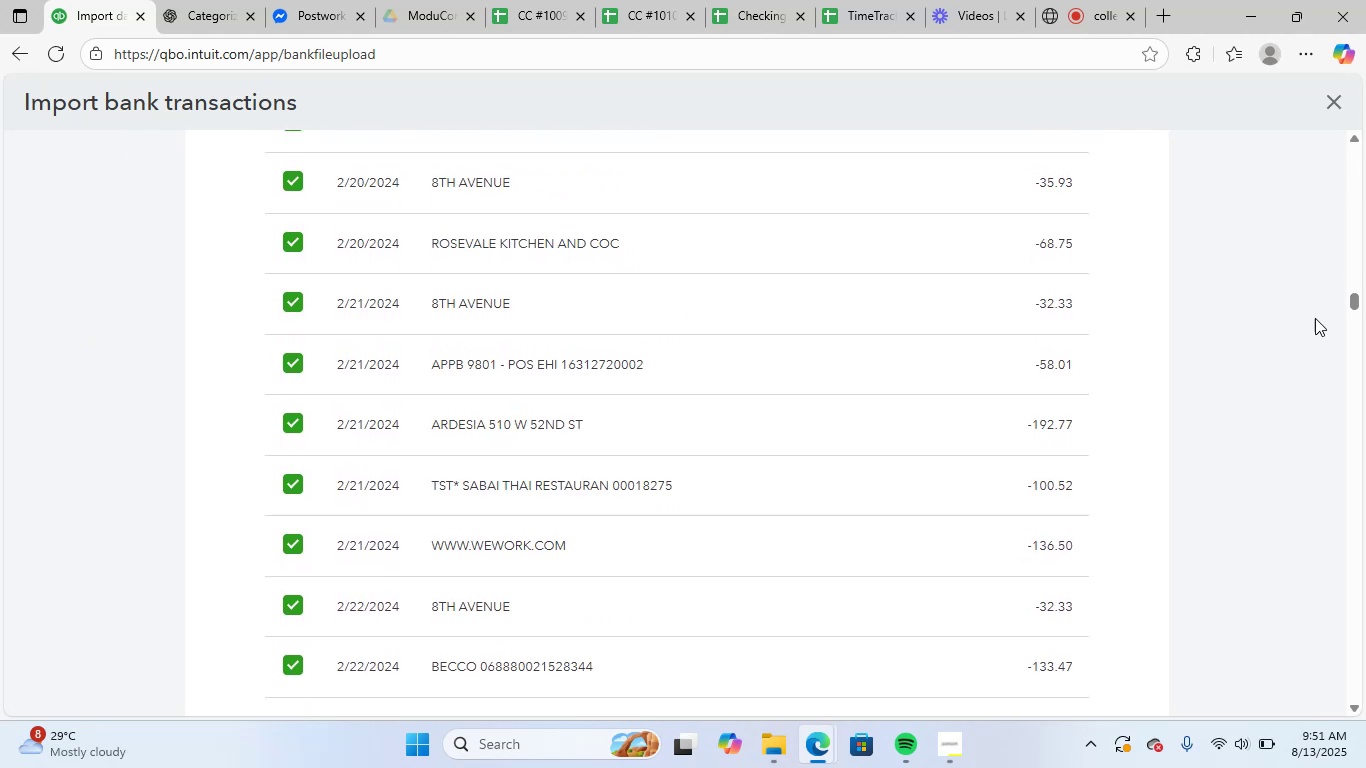 
left_click_drag(start_coordinate=[1350, 306], to_coordinate=[1316, 492])
 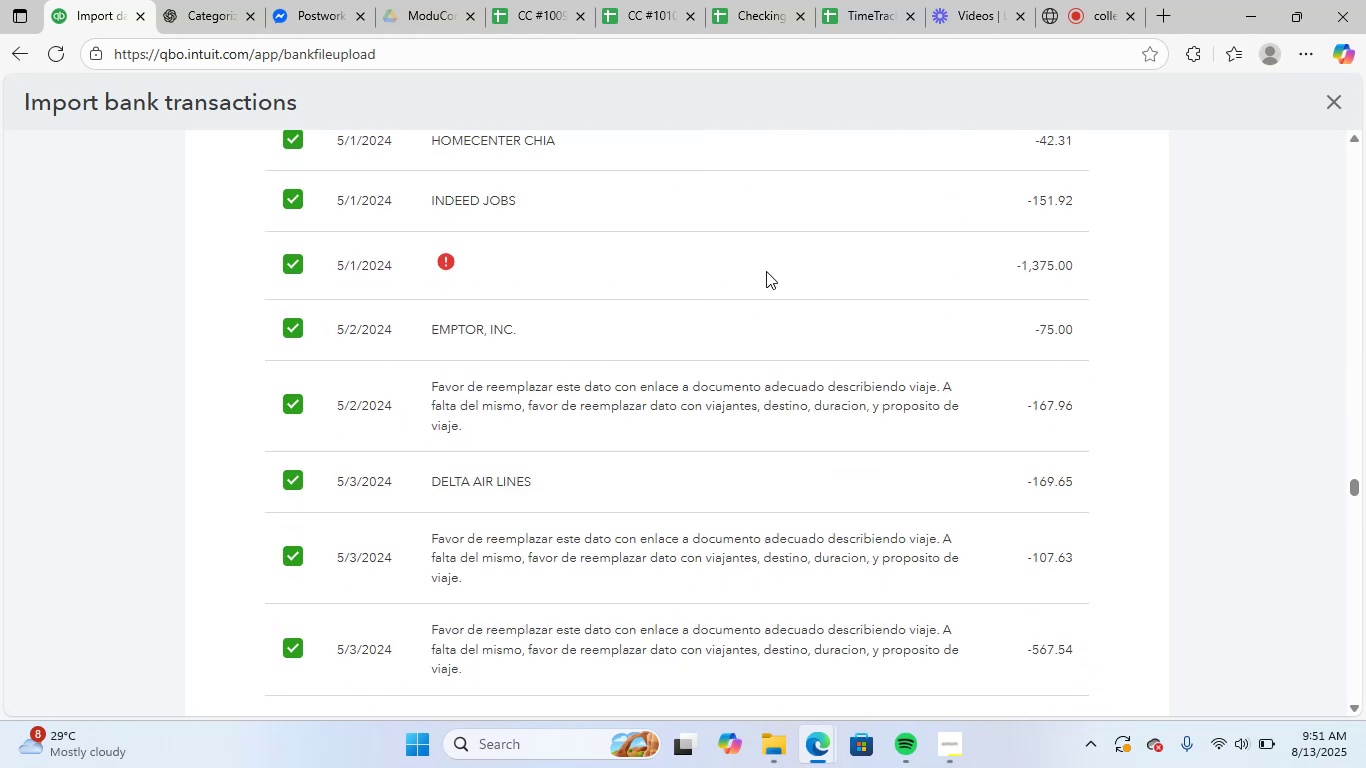 
left_click([690, 248])
 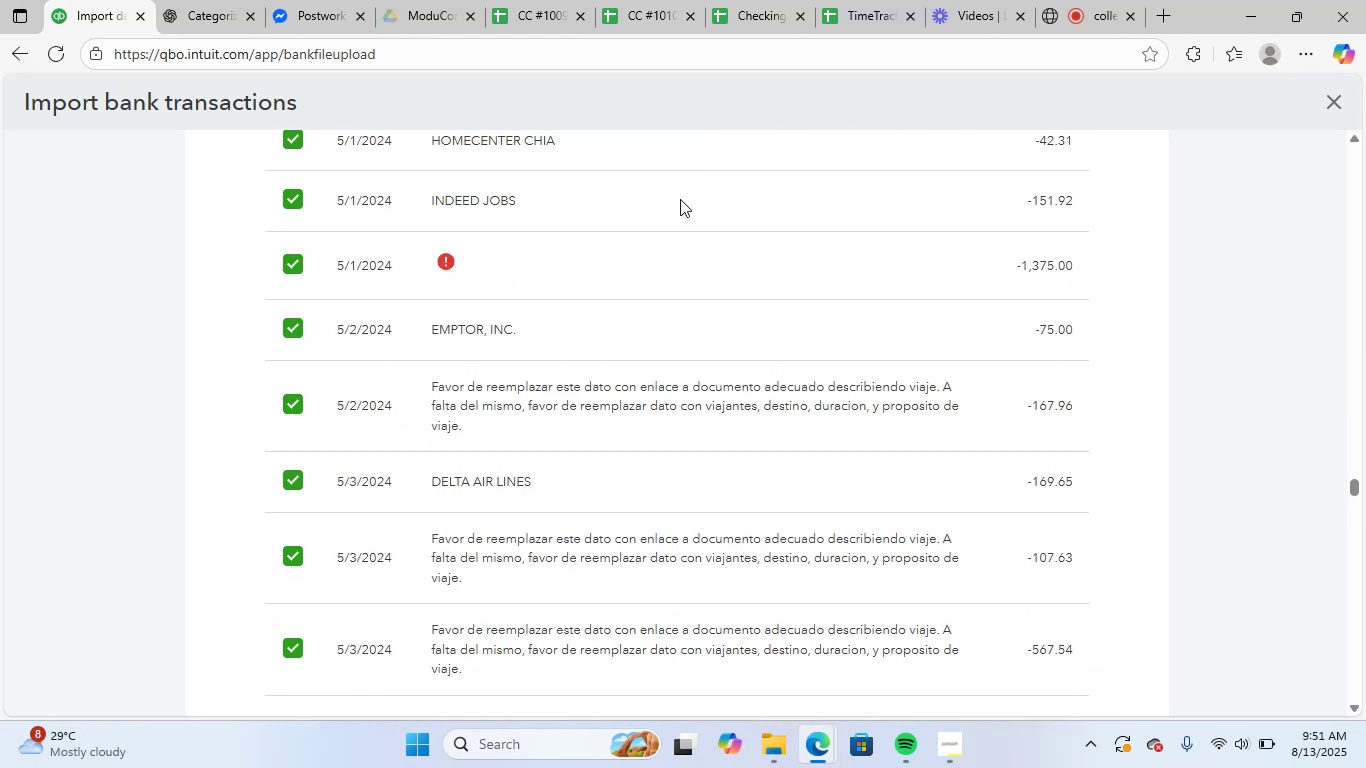 
left_click([579, 259])
 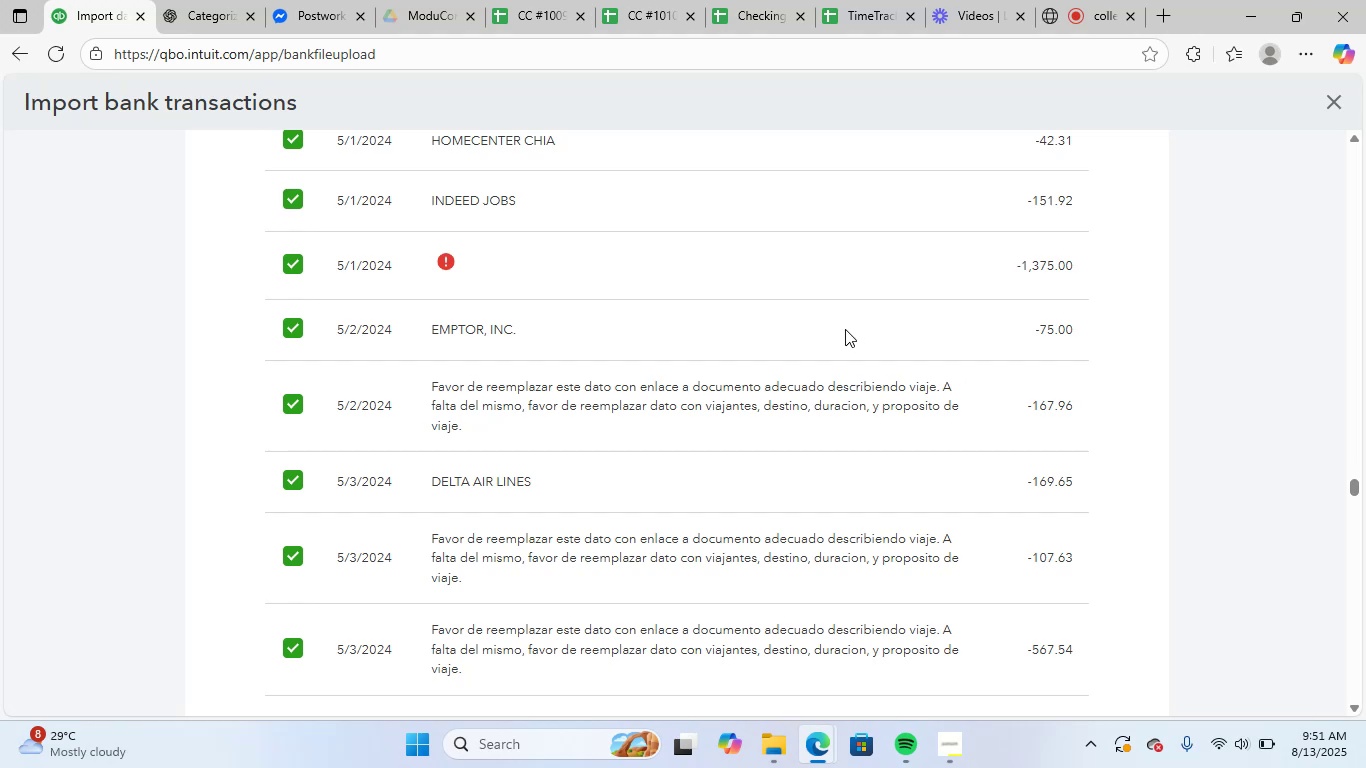 
wait(7.39)
 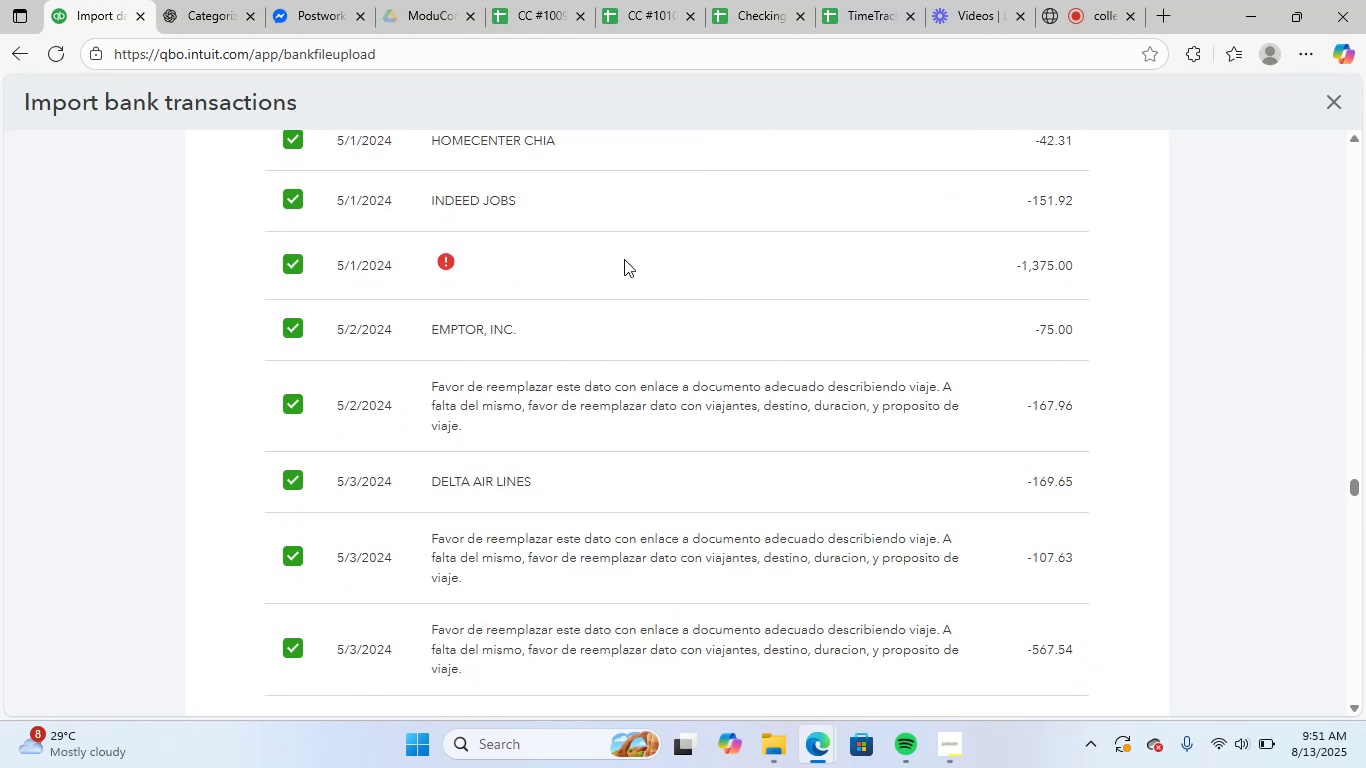 
scroll: coordinate [962, 414], scroll_direction: down, amount: 2.0
 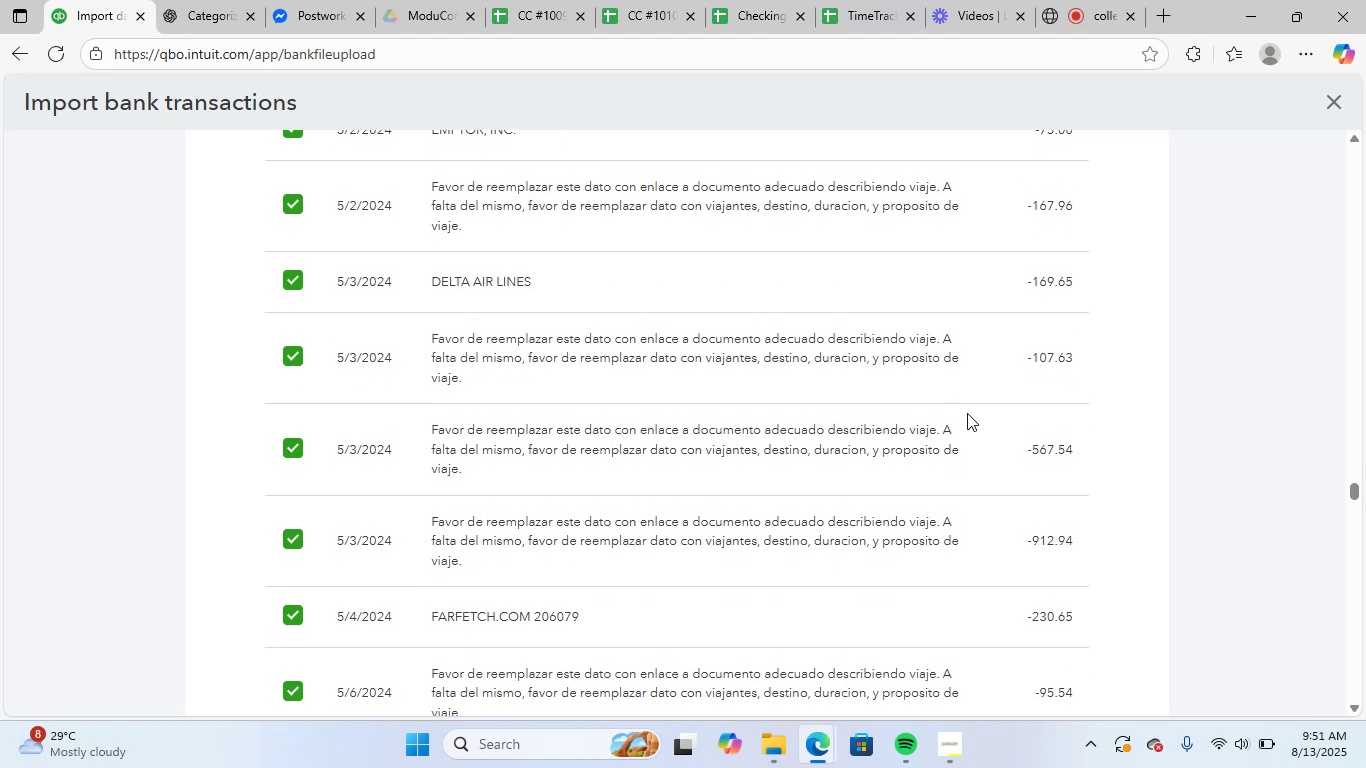 
scroll: coordinate [1014, 457], scroll_direction: up, amount: 2.0
 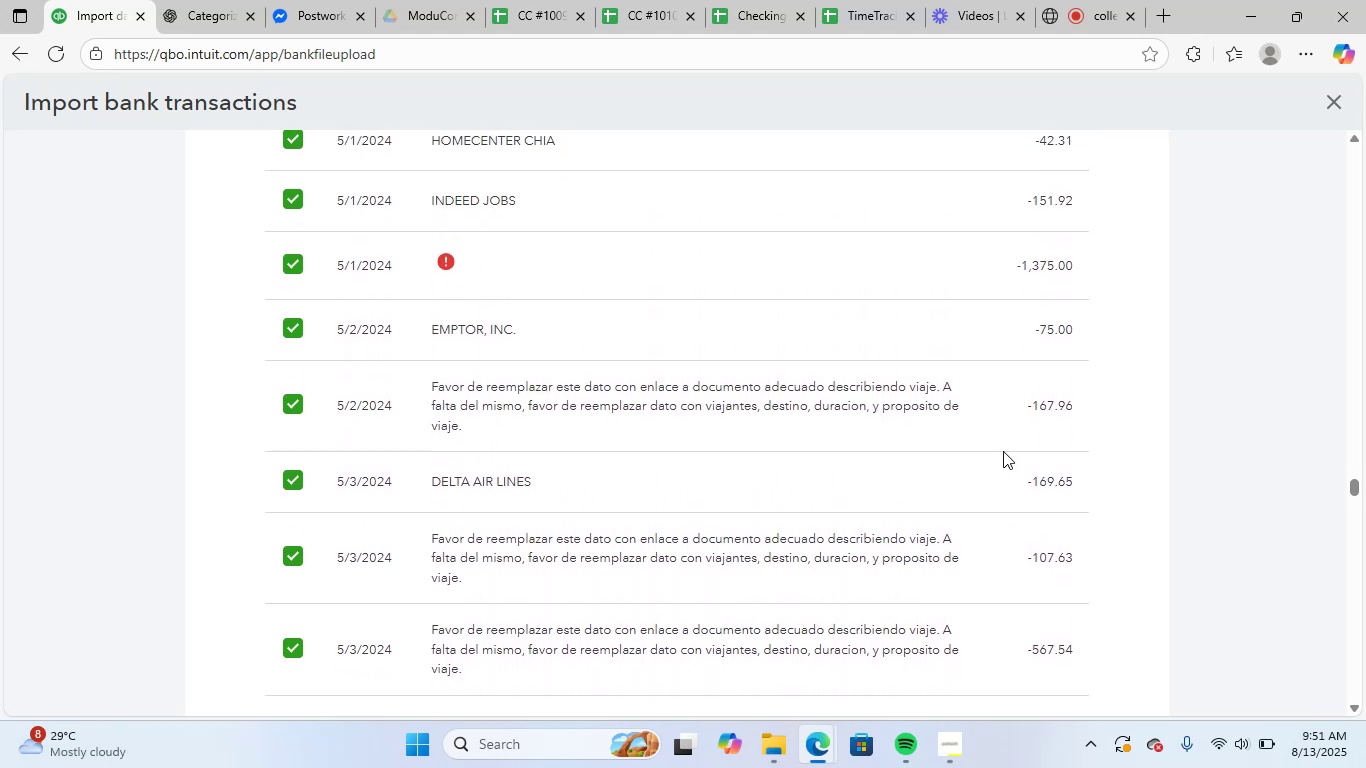 
left_click([693, 268])
 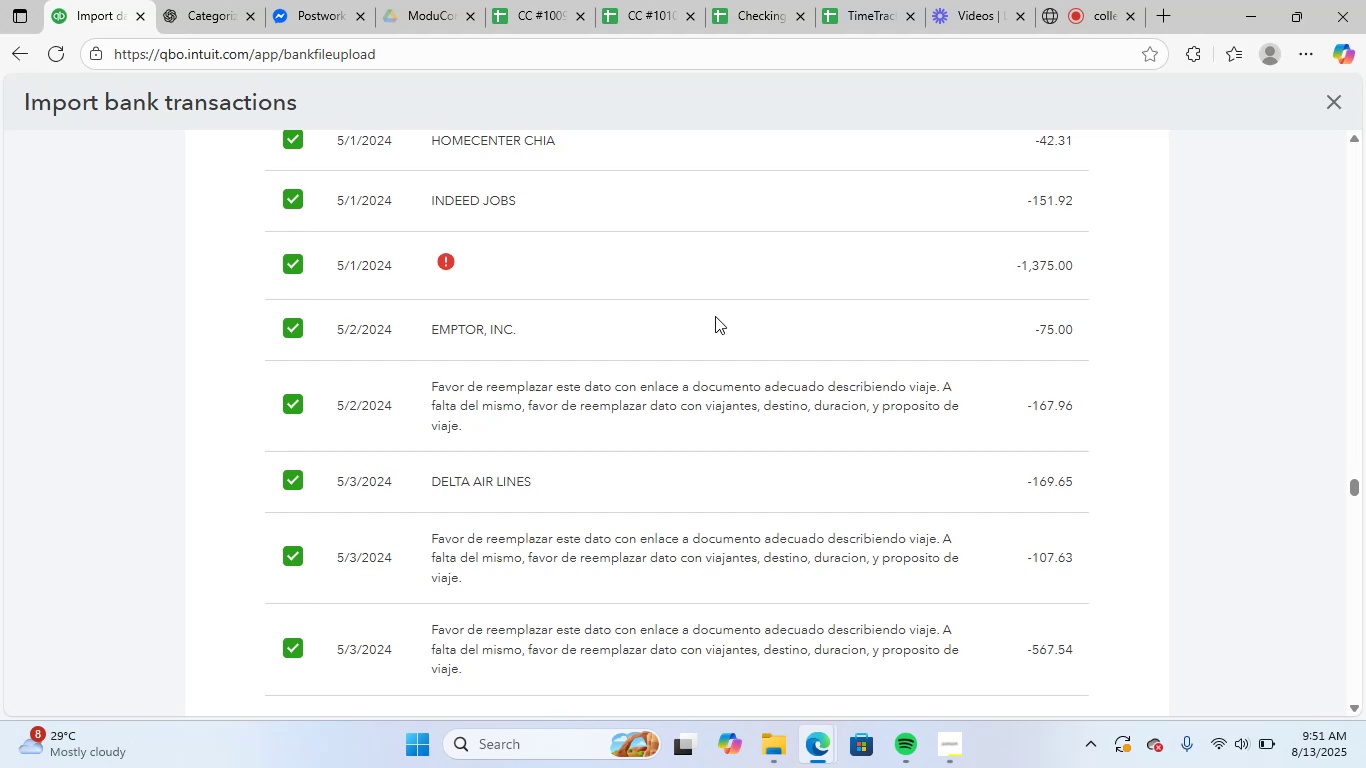 
scroll: coordinate [778, 425], scroll_direction: down, amount: 19.0
 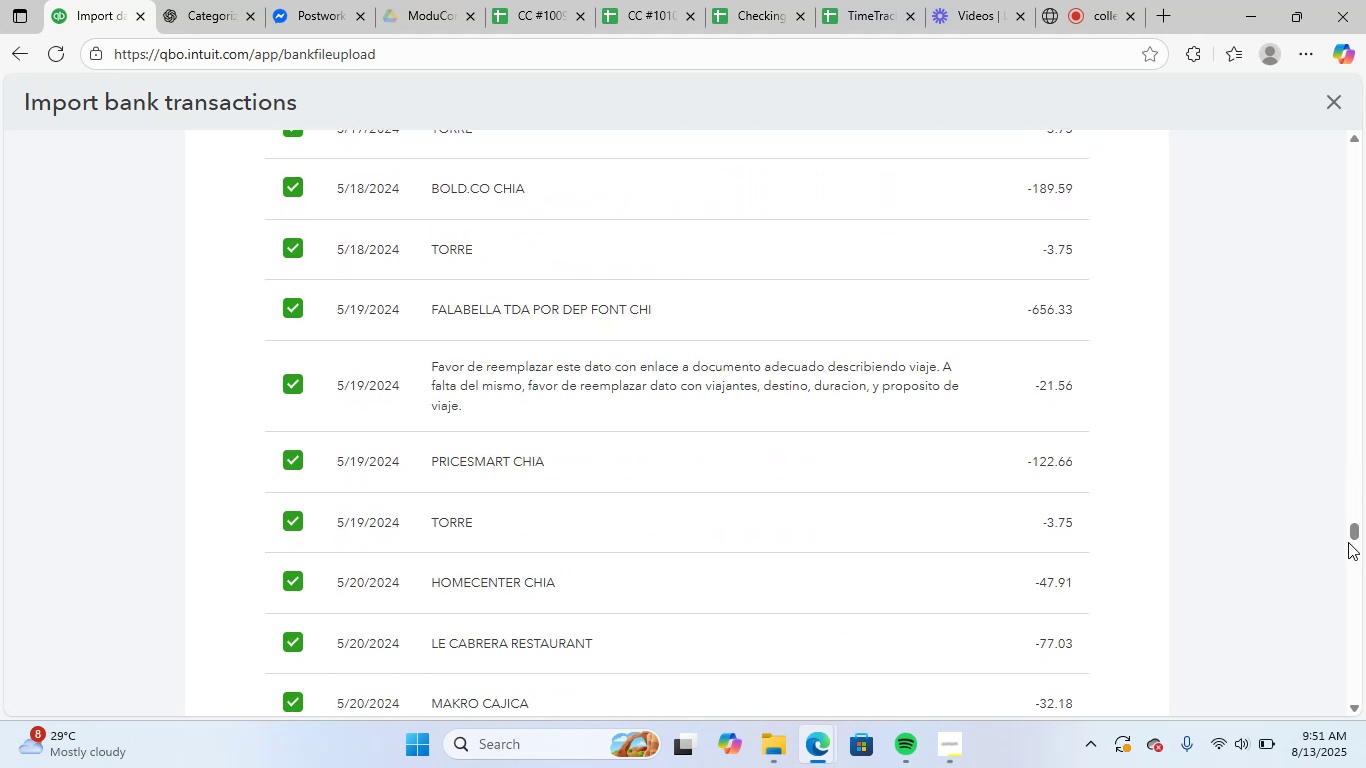 
left_click_drag(start_coordinate=[1355, 533], to_coordinate=[1358, 705])
 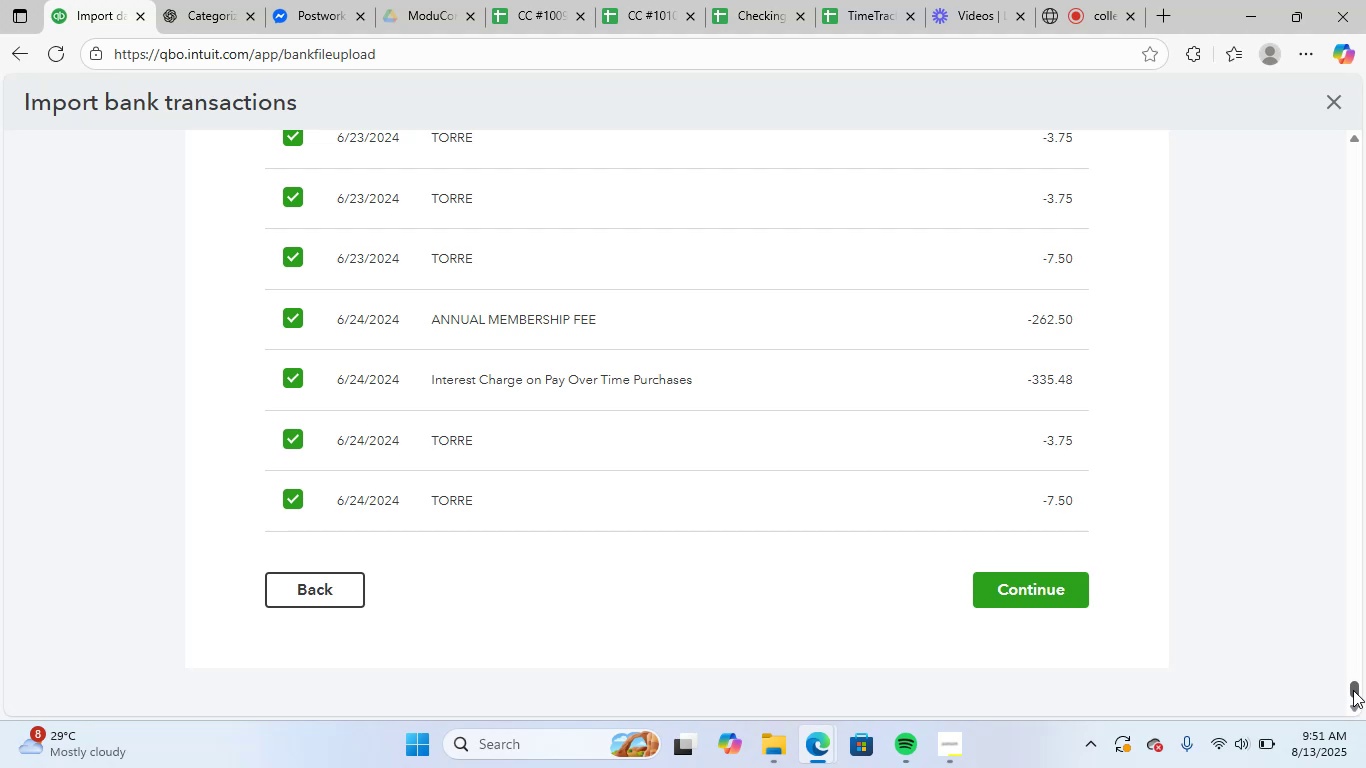 
left_click_drag(start_coordinate=[1353, 690], to_coordinate=[1323, 748])
 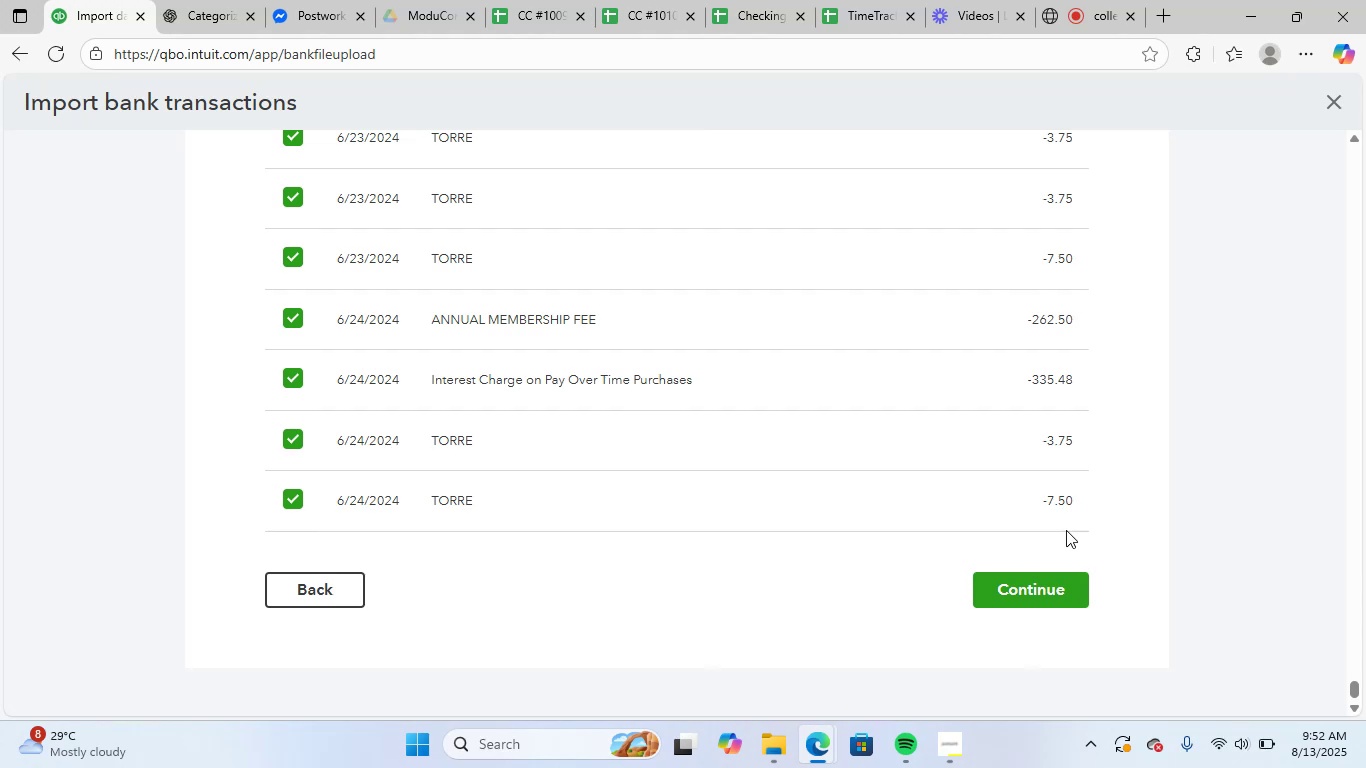 
left_click([1047, 600])
 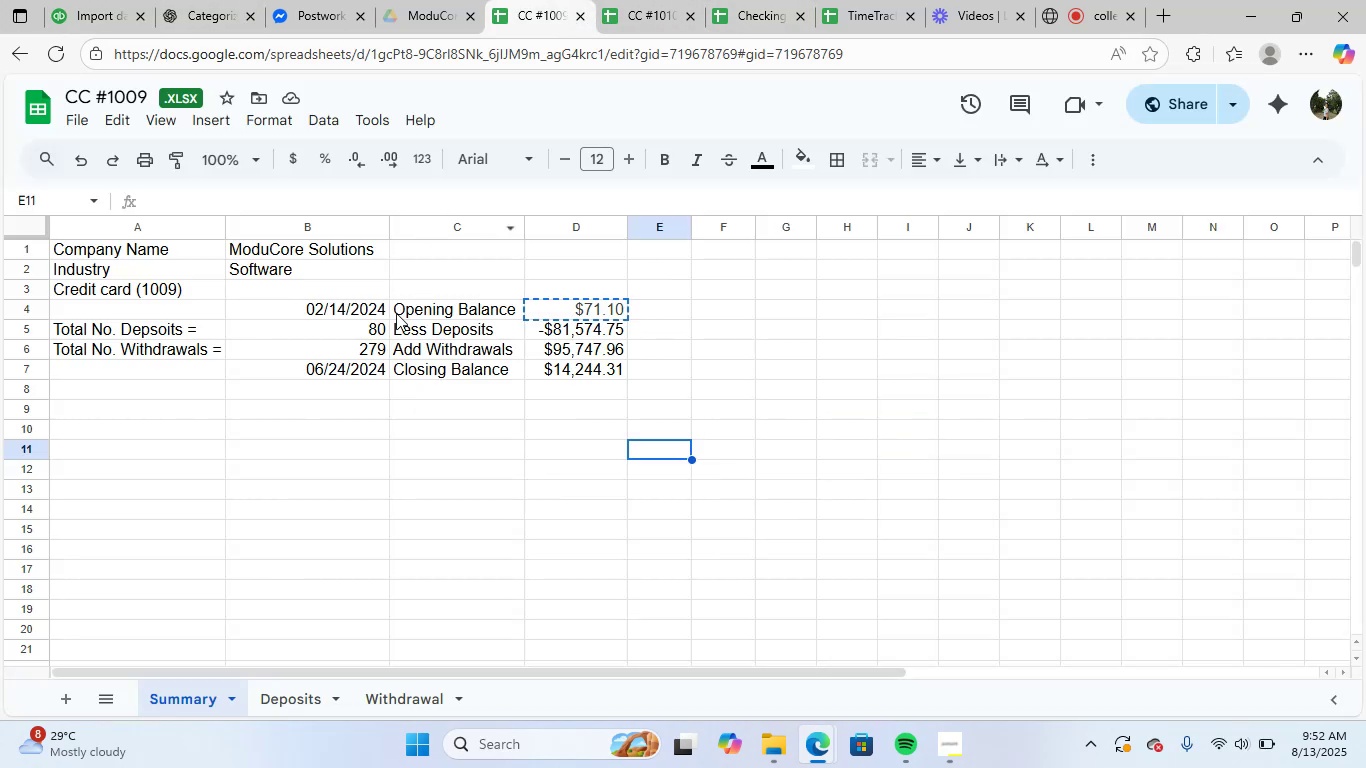 
wait(6.18)
 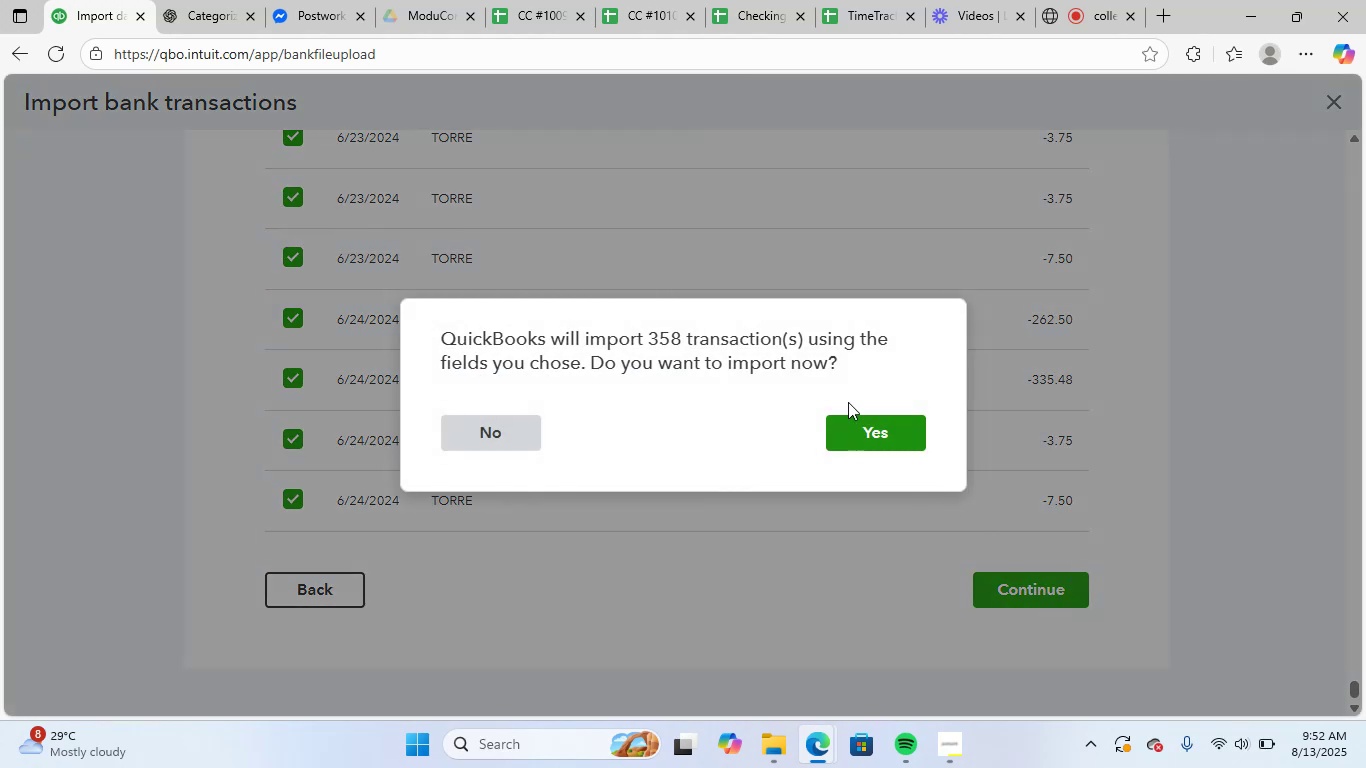 
left_click_drag(start_coordinate=[356, 326], to_coordinate=[354, 349])
 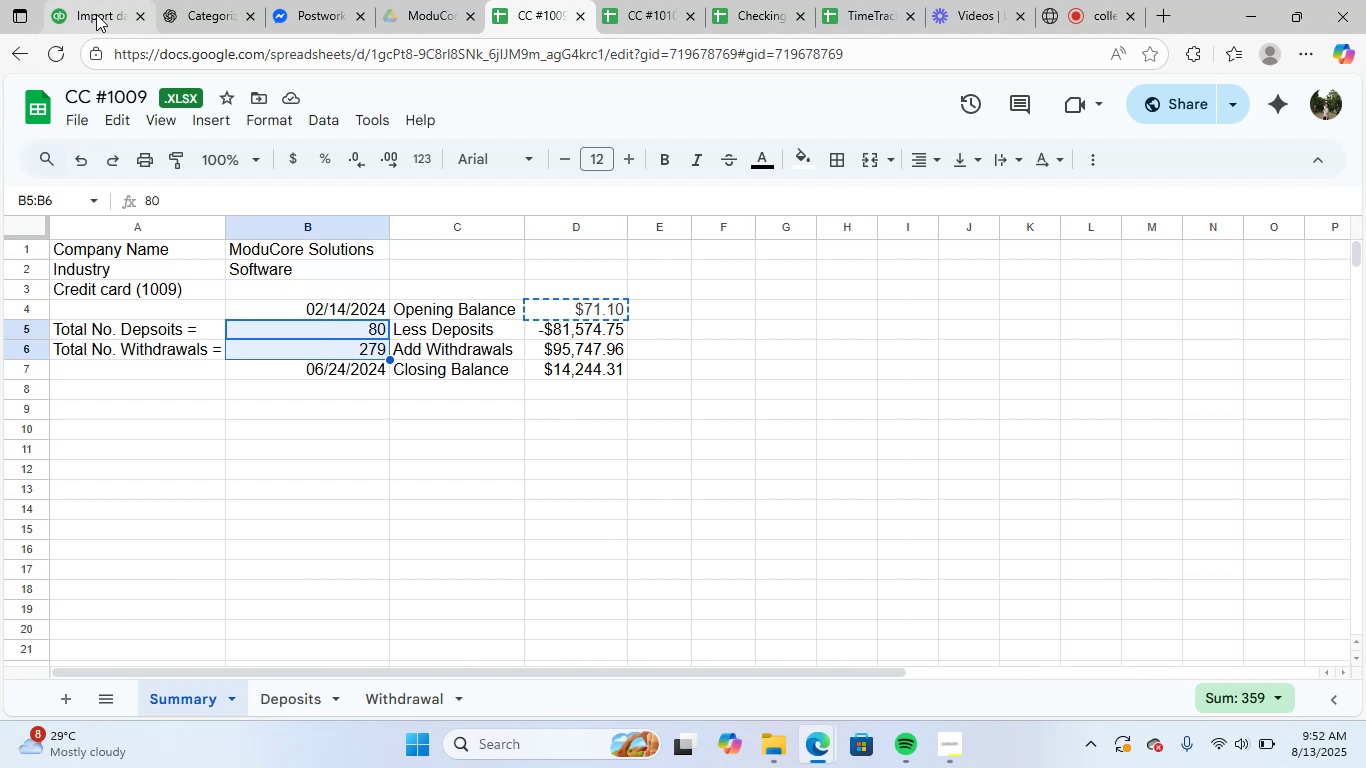 
left_click([93, 16])
 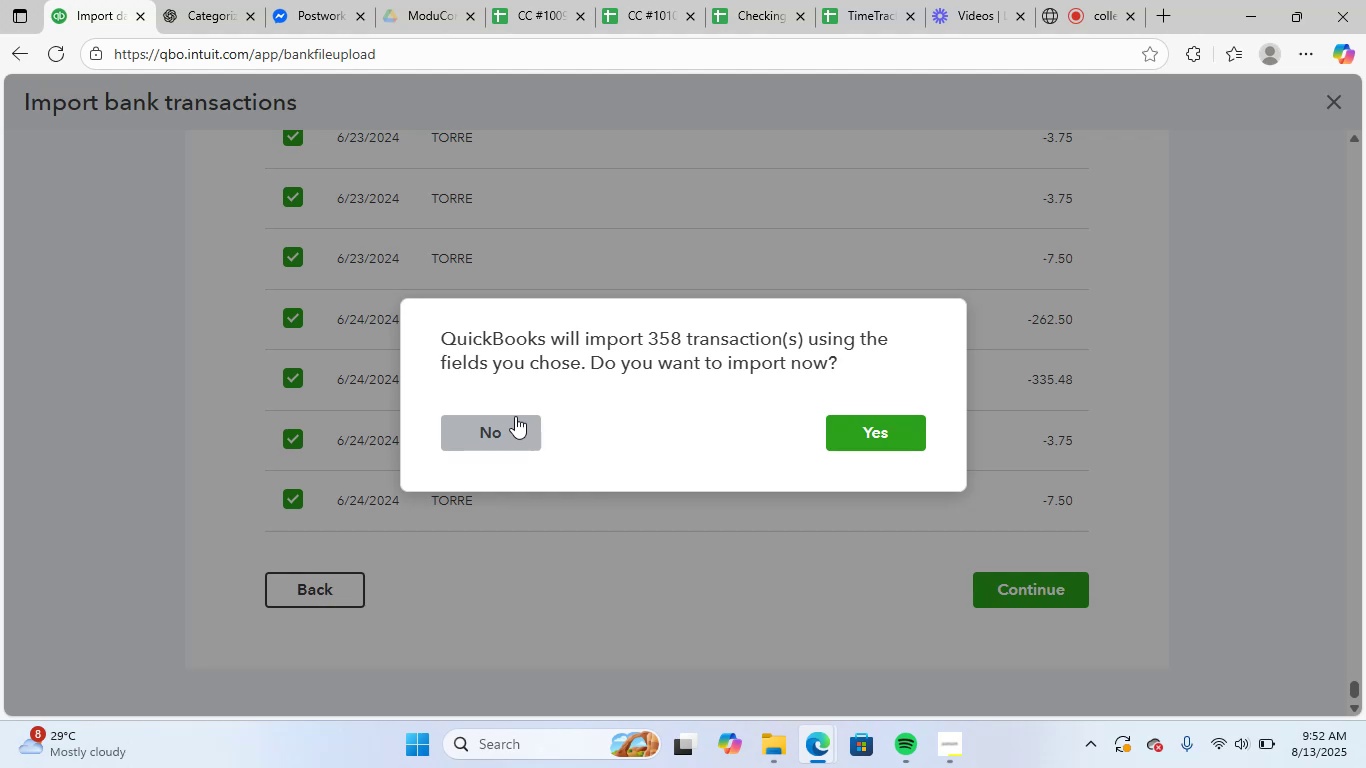 
wait(13.95)
 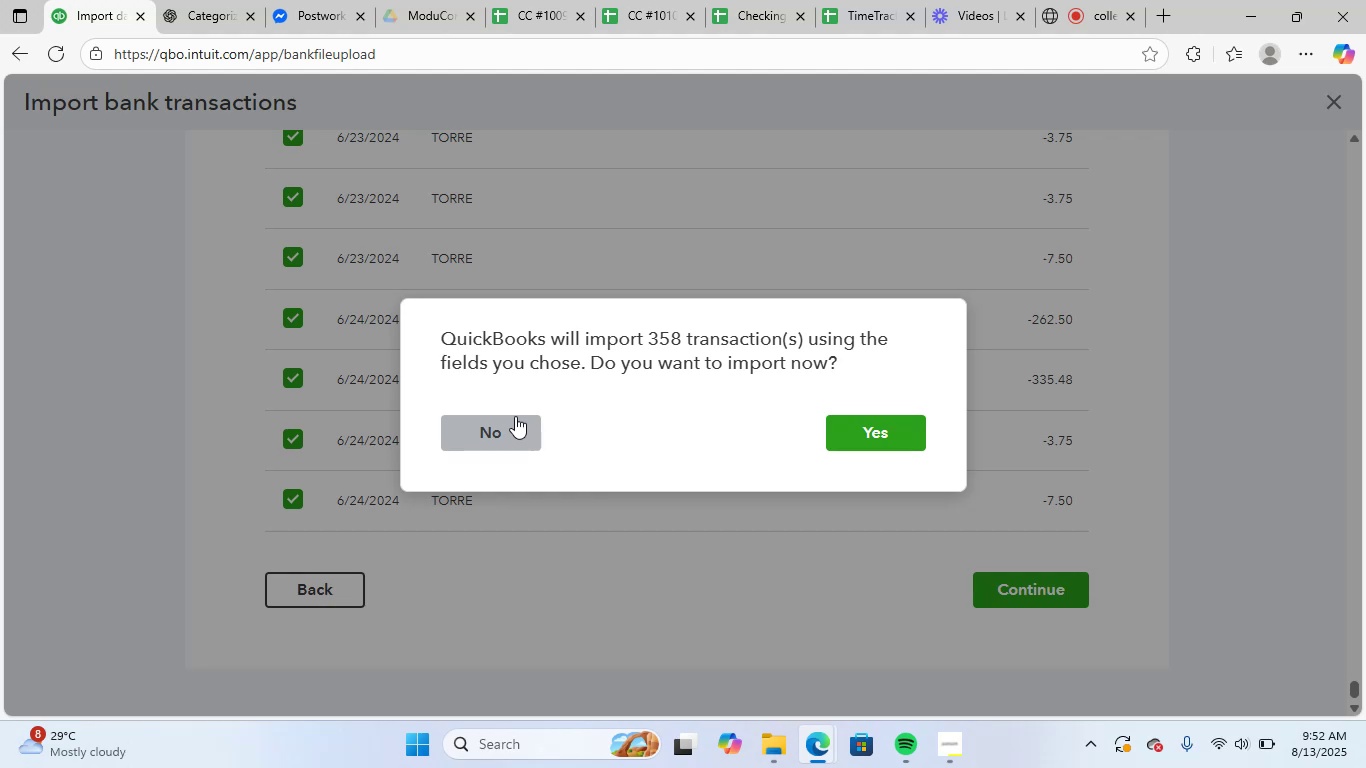 
scroll: coordinate [555, 547], scroll_direction: up, amount: 66.0
 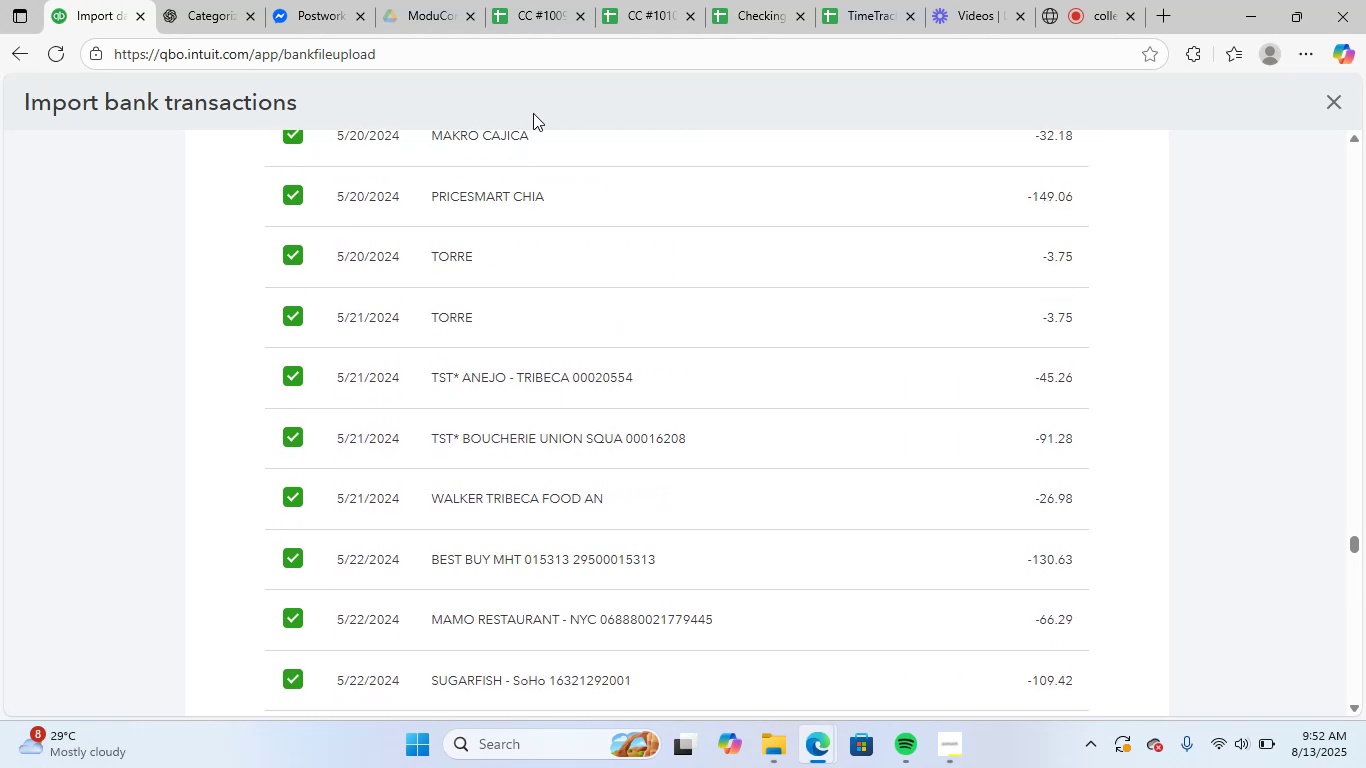 
left_click([526, 5])
 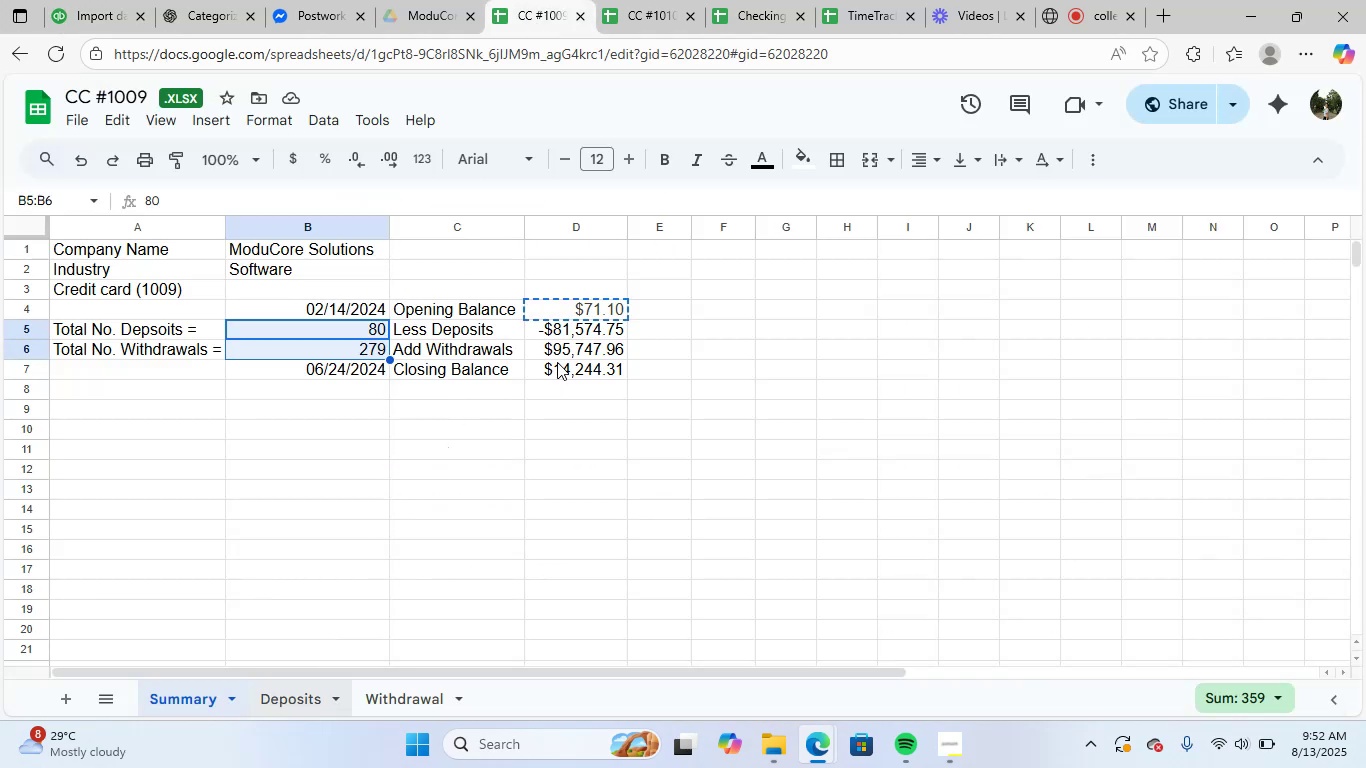 
left_click([376, 221])
 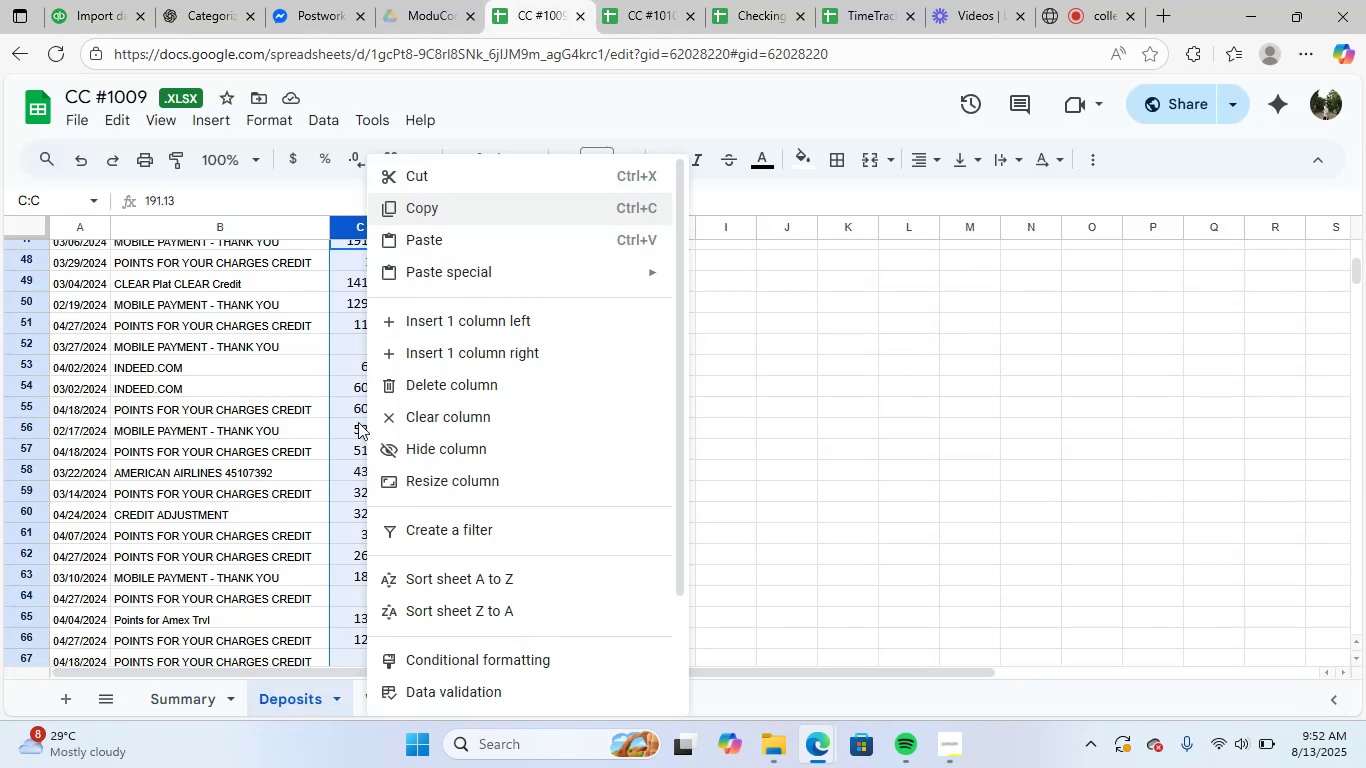 
left_click([861, 371])
 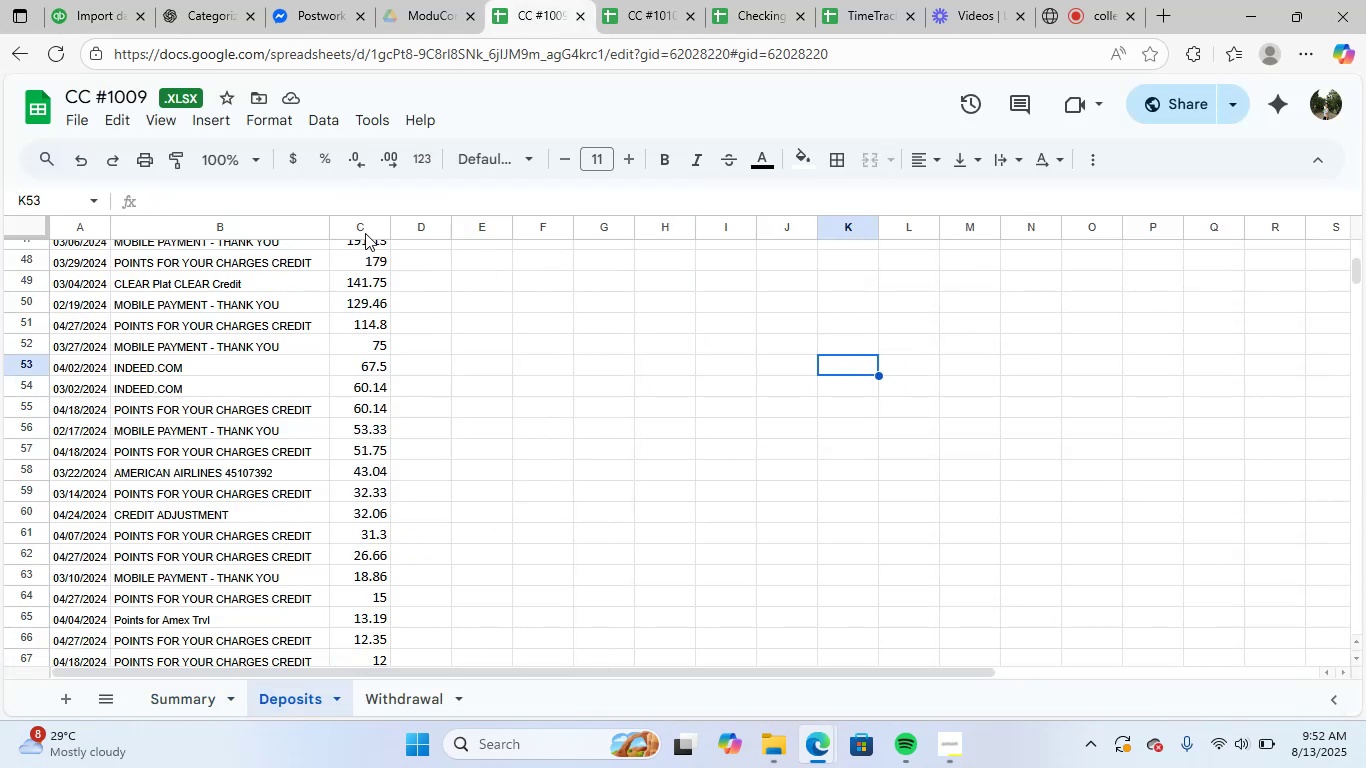 
left_click([342, 226])
 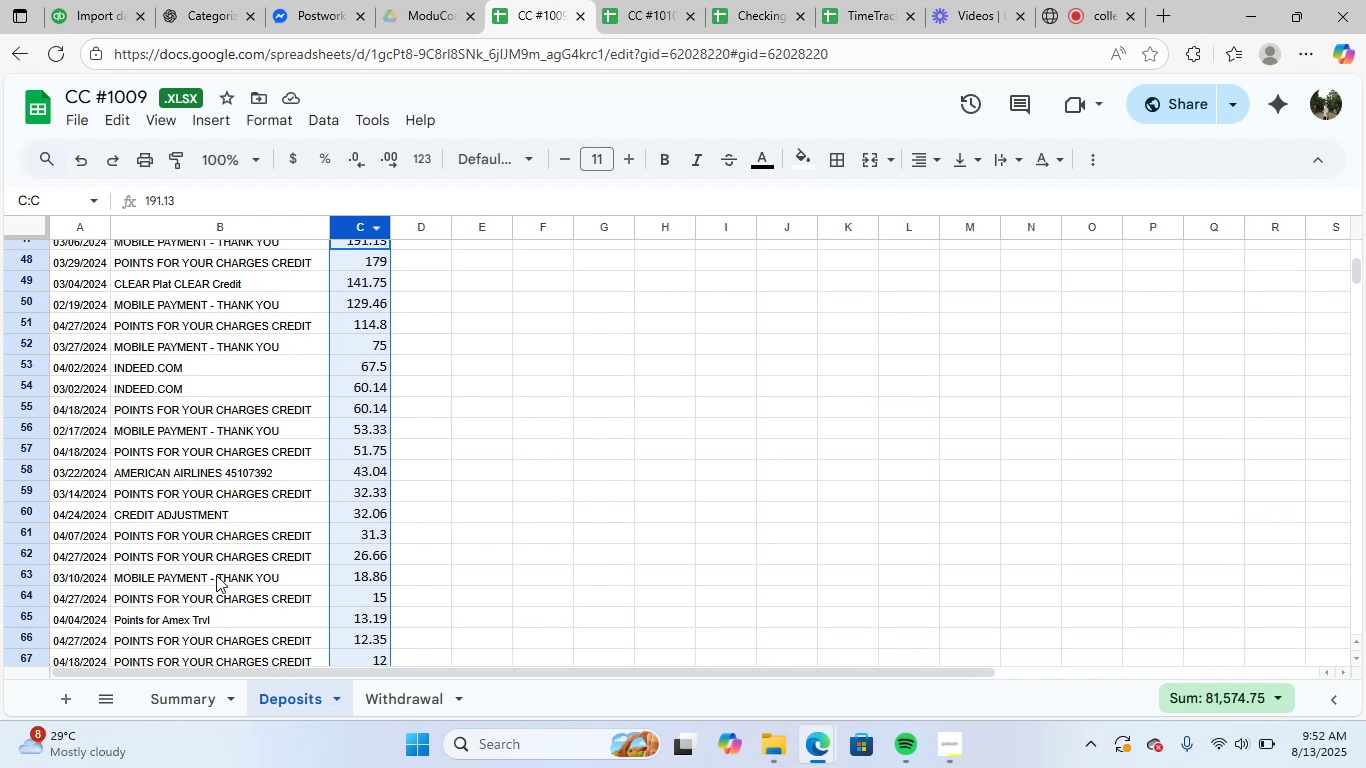 
mouse_move([209, 696])
 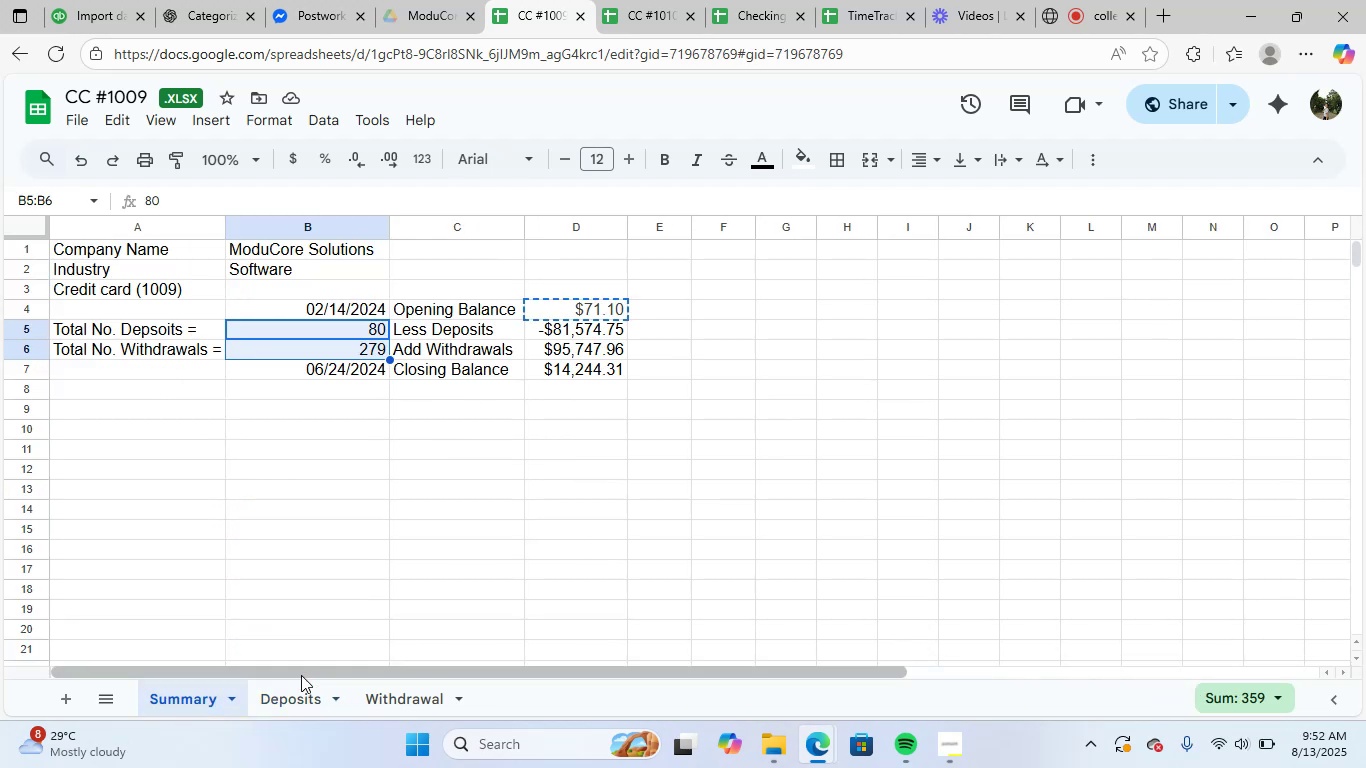 
left_click([384, 699])
 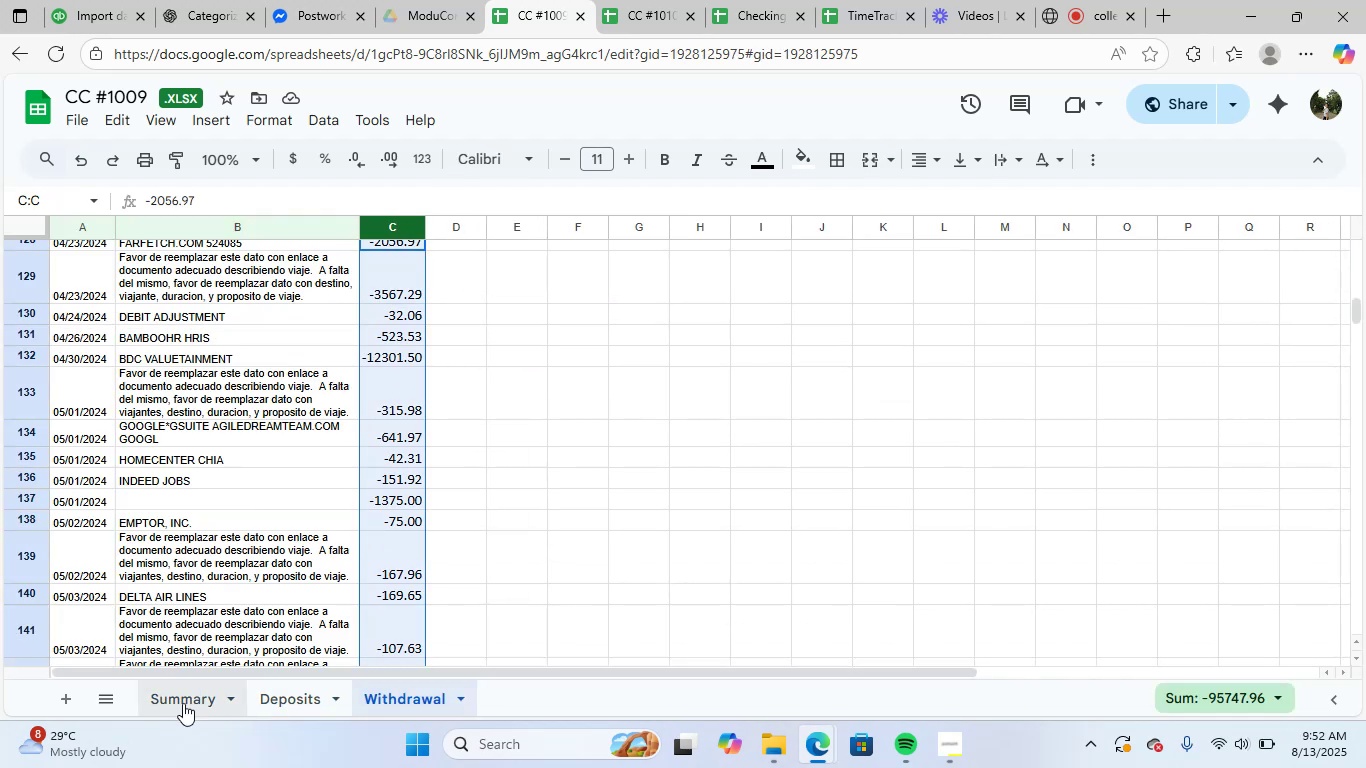 
left_click([182, 704])
 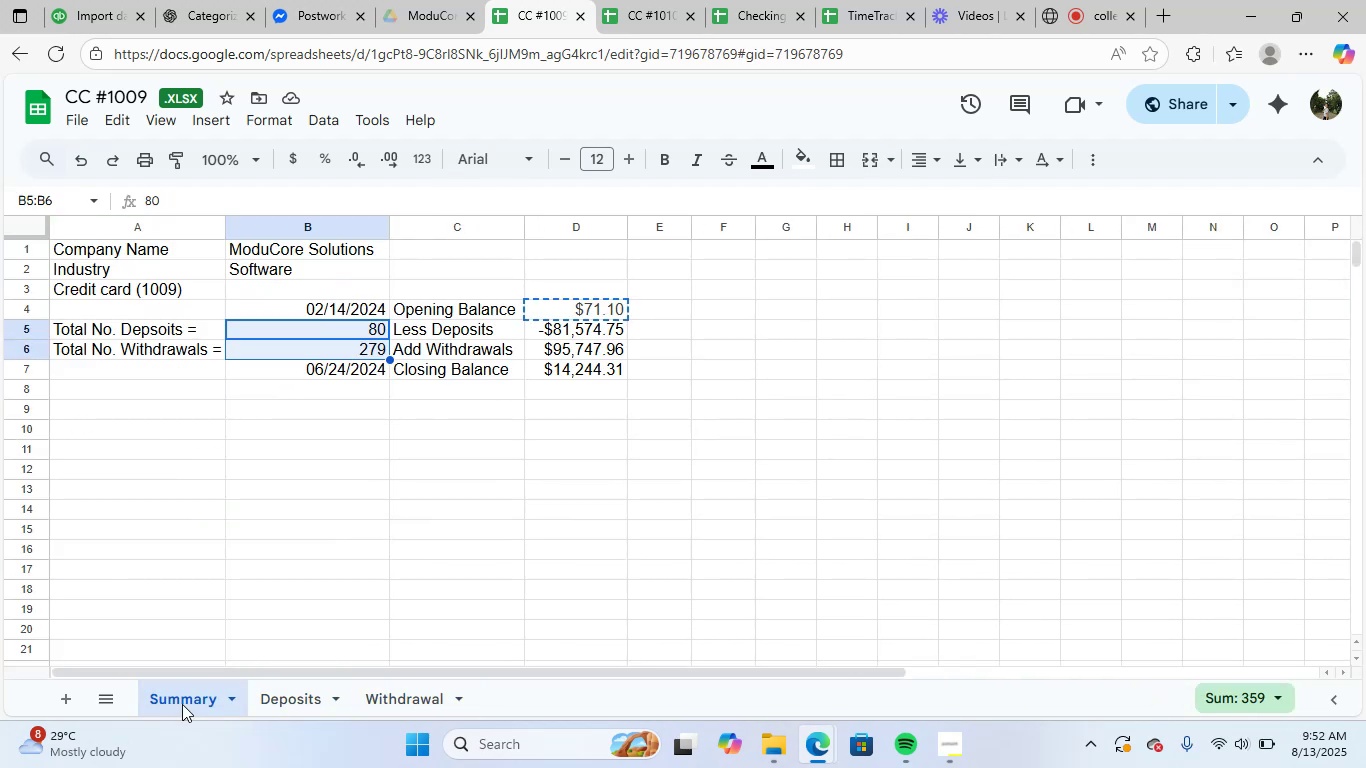 
left_click([387, 704])
 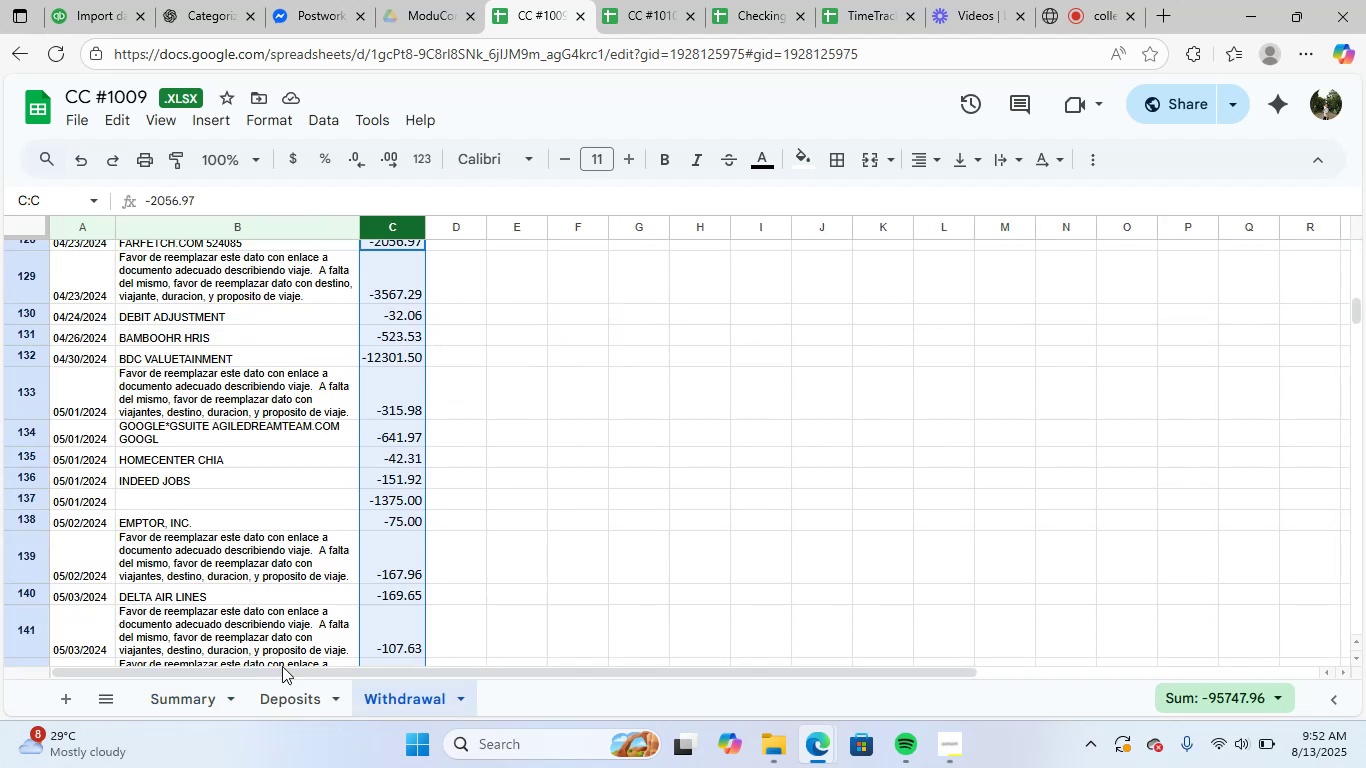 
left_click([185, 697])
 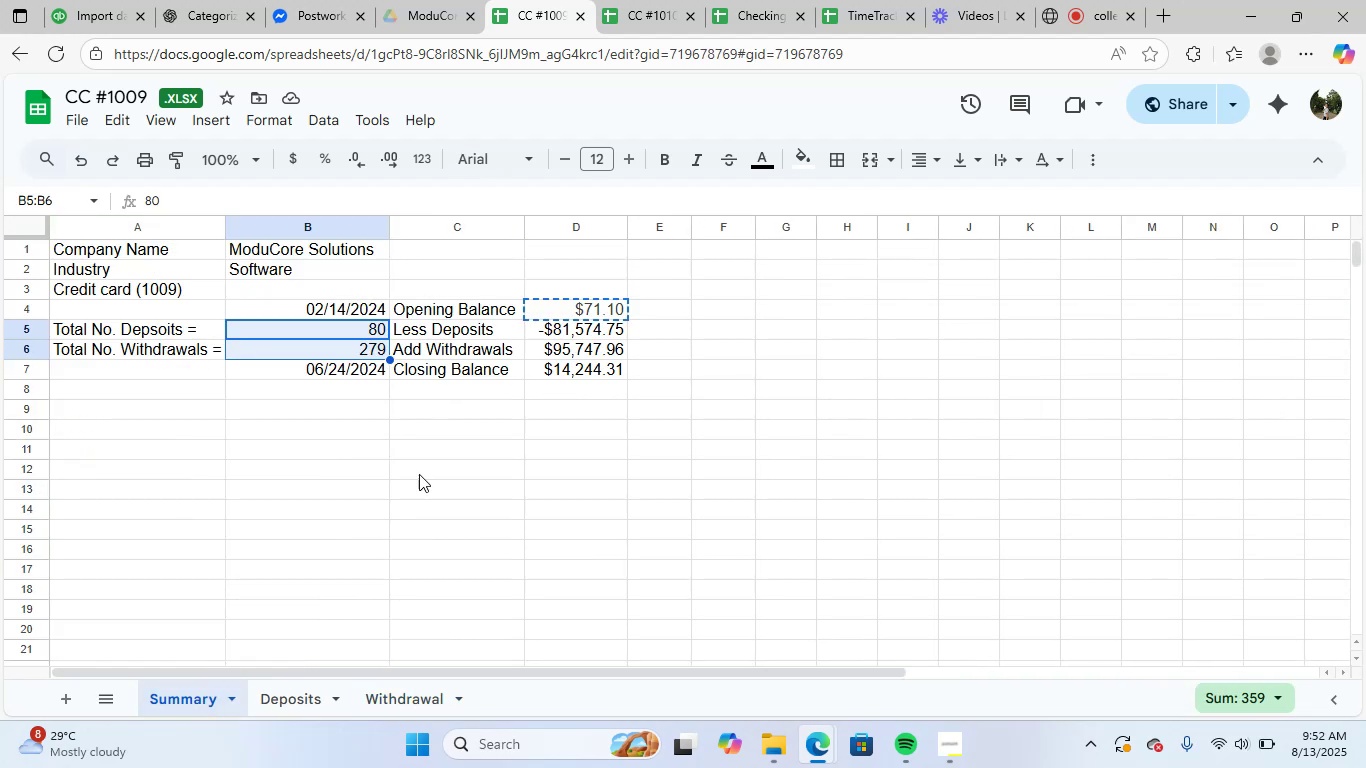 
left_click([498, 436])
 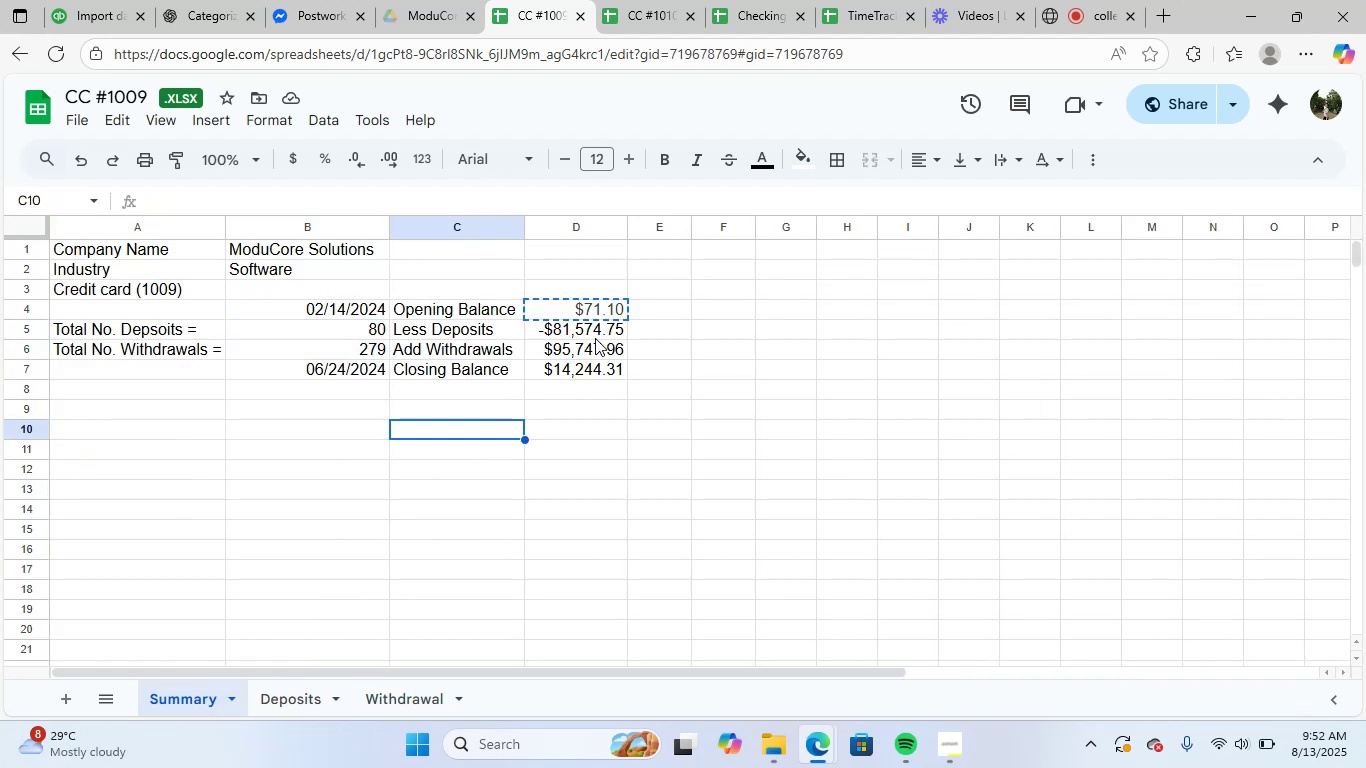 
left_click_drag(start_coordinate=[601, 328], to_coordinate=[587, 358])
 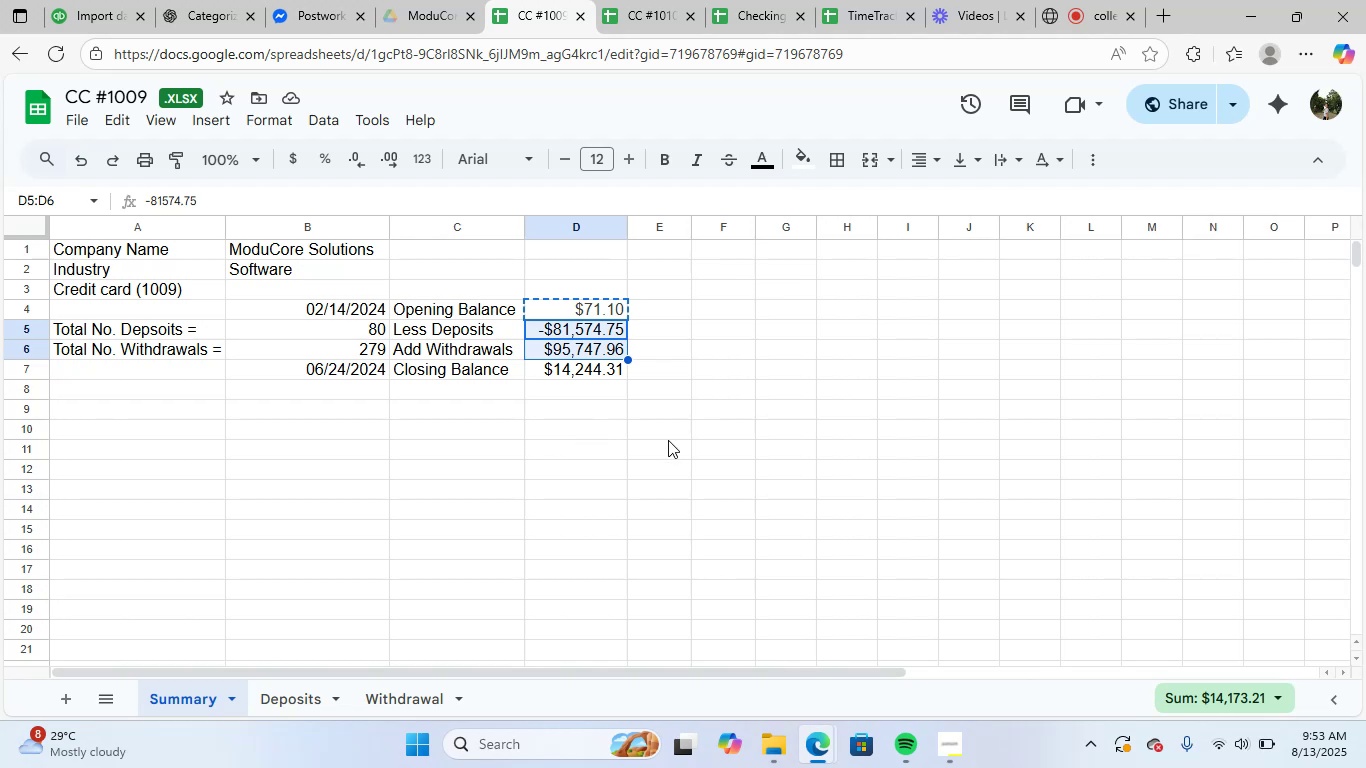 
wait(13.32)
 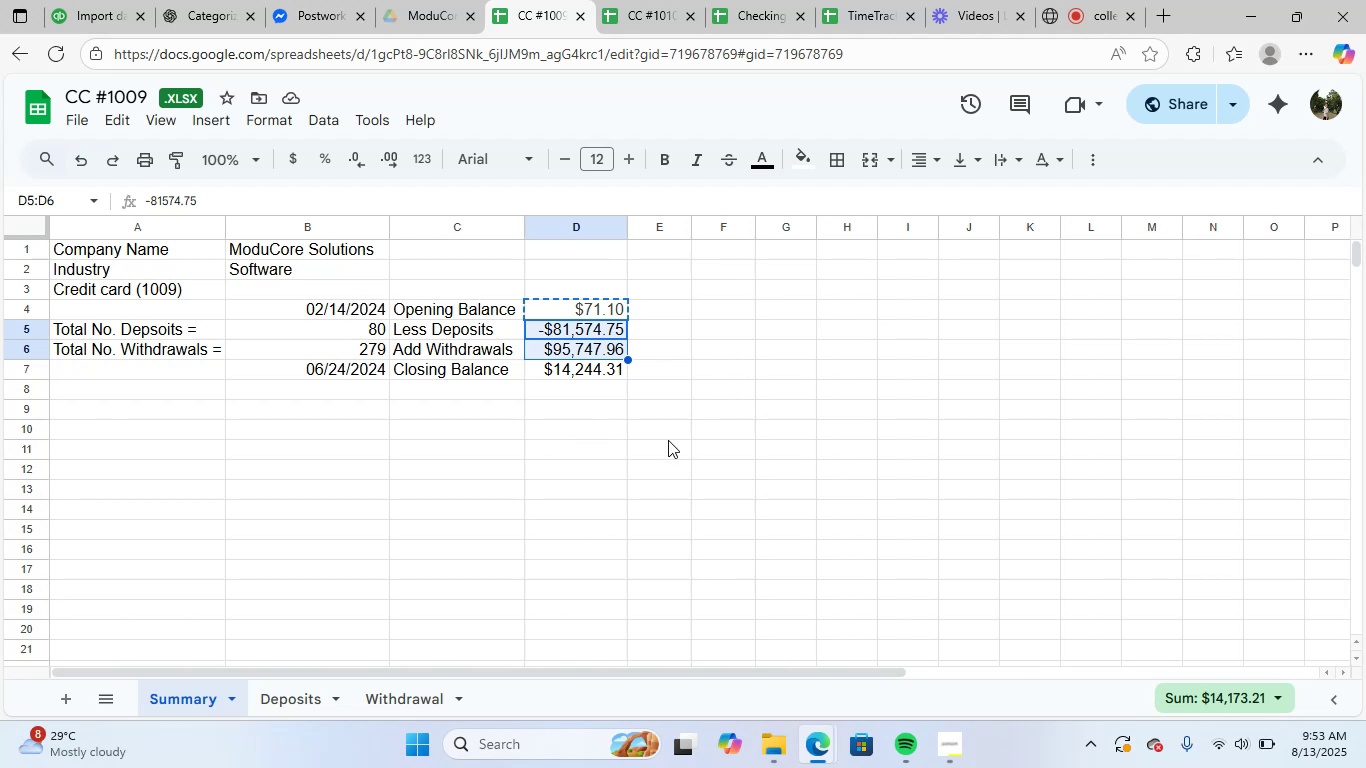 
left_click([771, 744])
 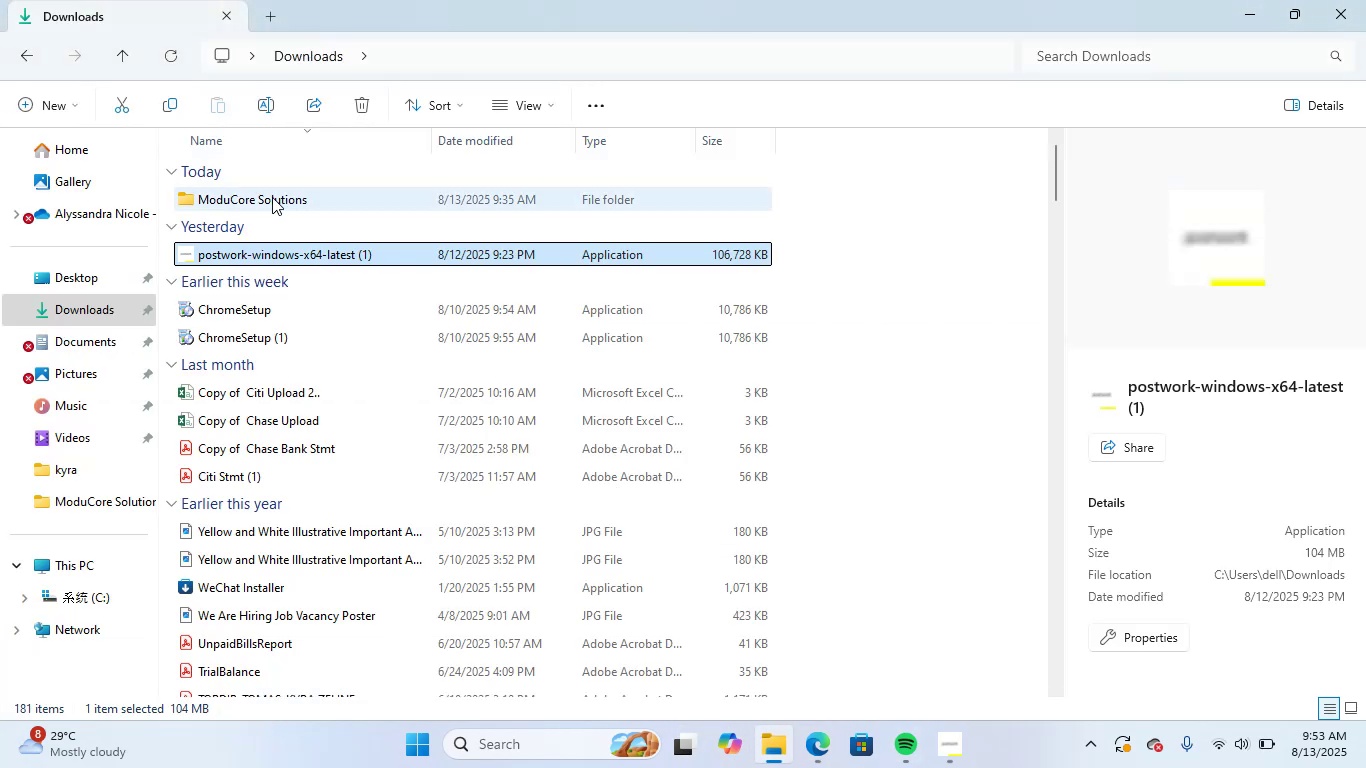 
double_click([272, 197])
 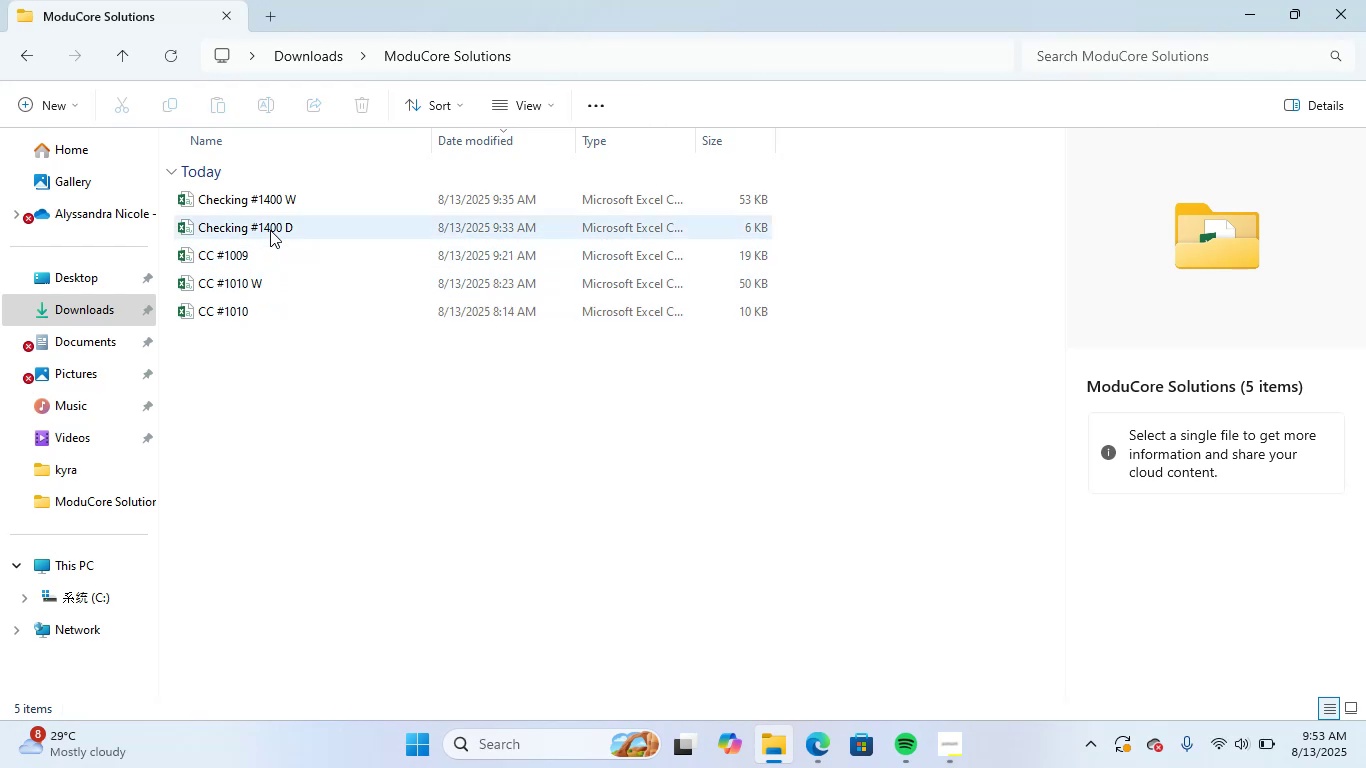 
double_click([263, 259])
 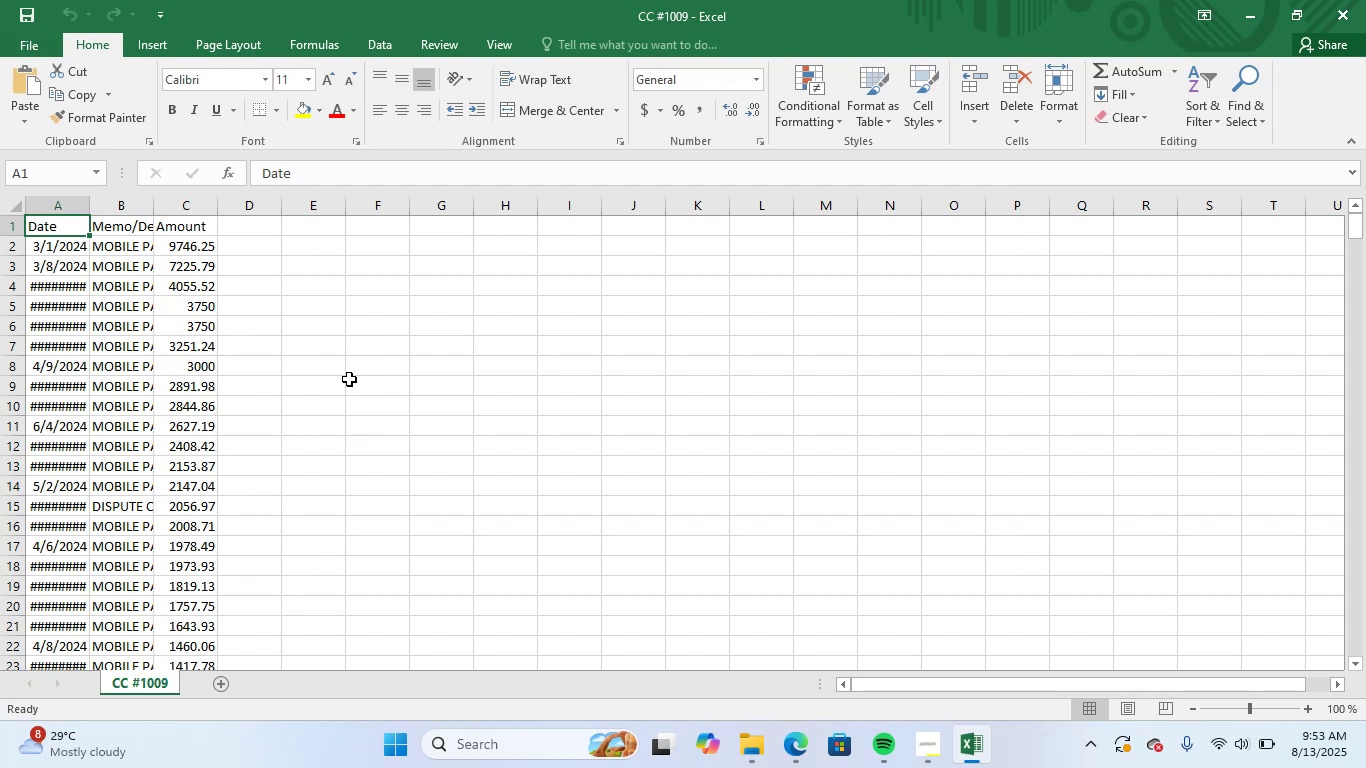 
wait(12.35)
 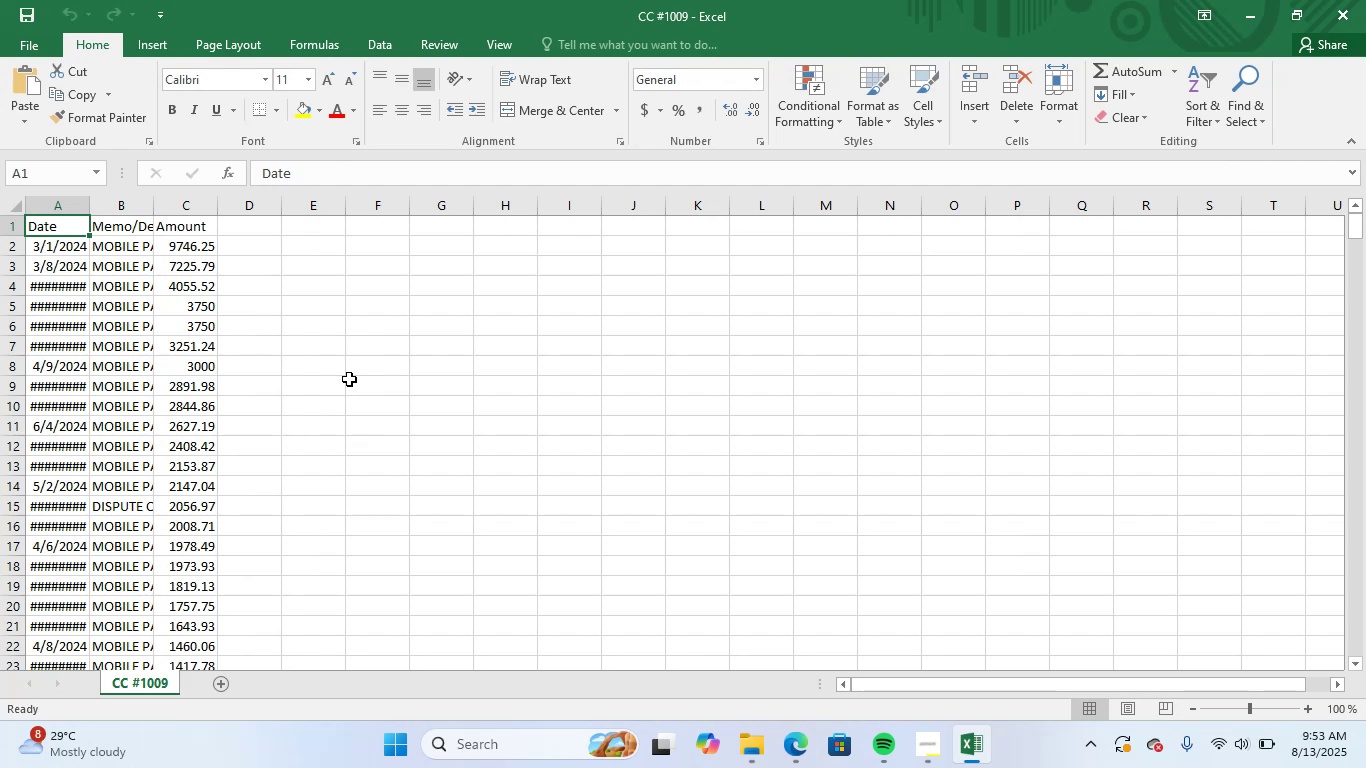 
scroll: coordinate [161, 296], scroll_direction: up, amount: 1.0
 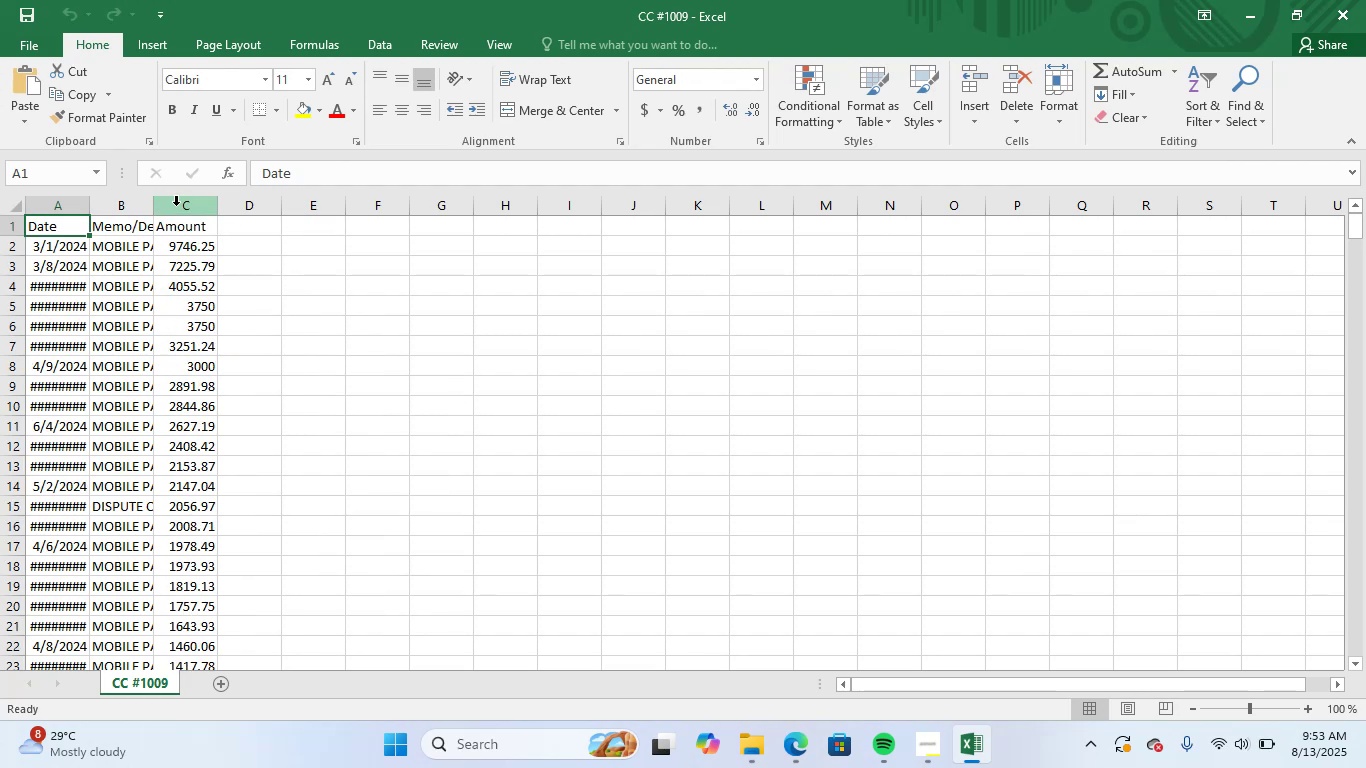 
left_click([176, 205])
 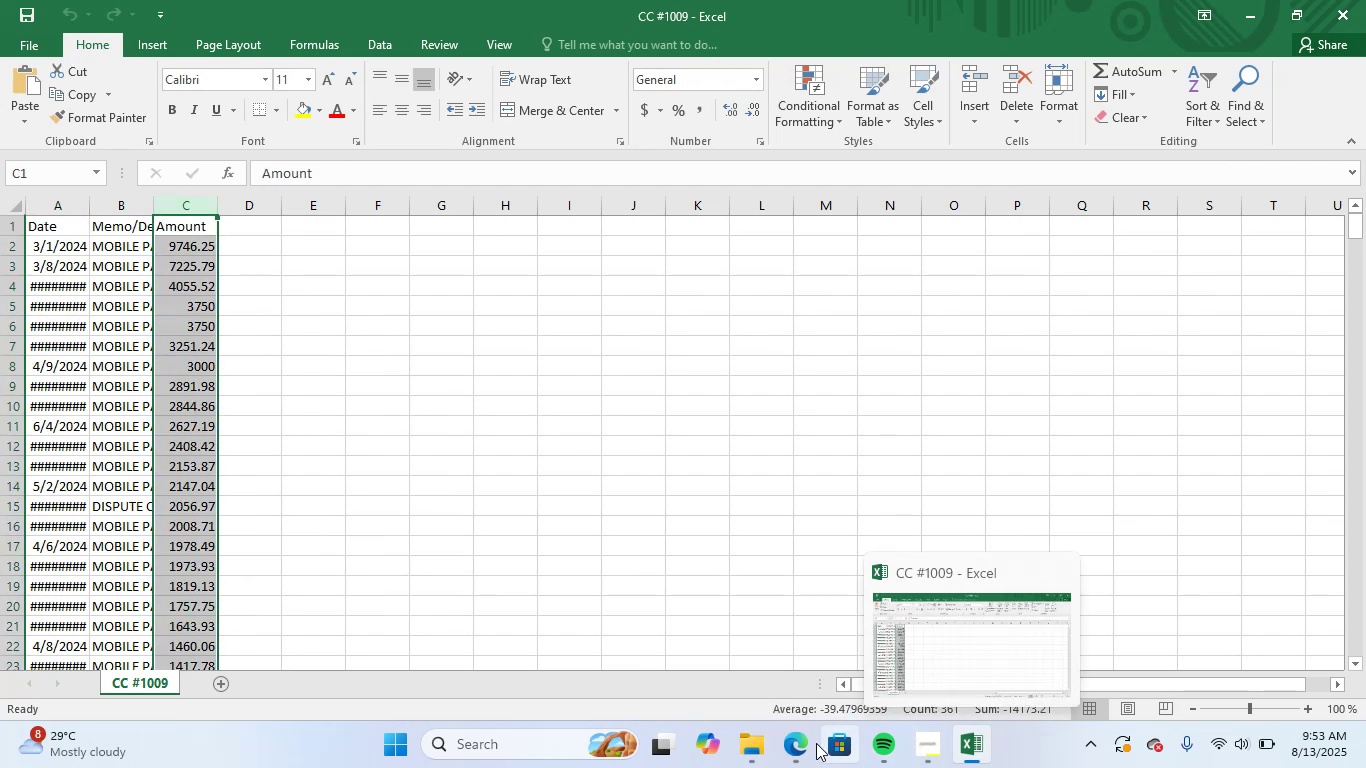 
left_click([664, 649])
 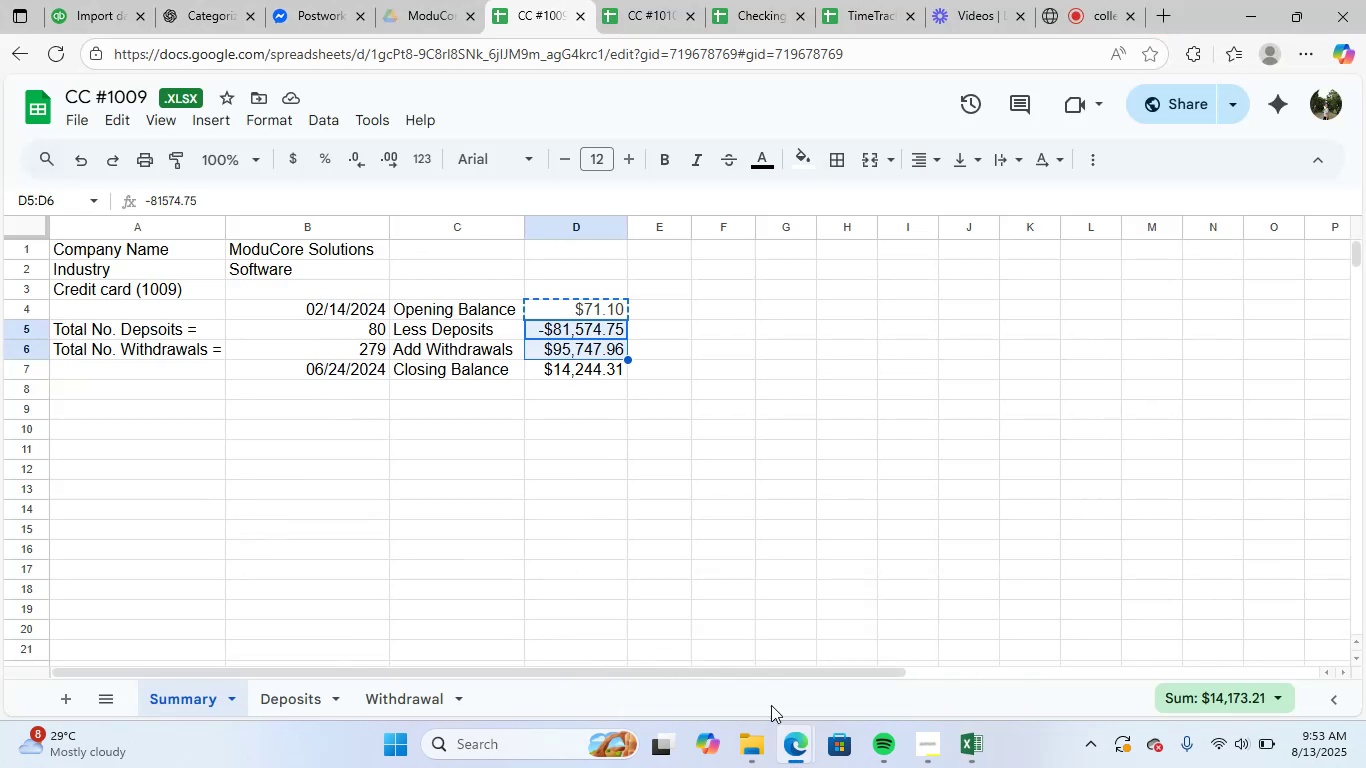 
left_click([984, 739])
 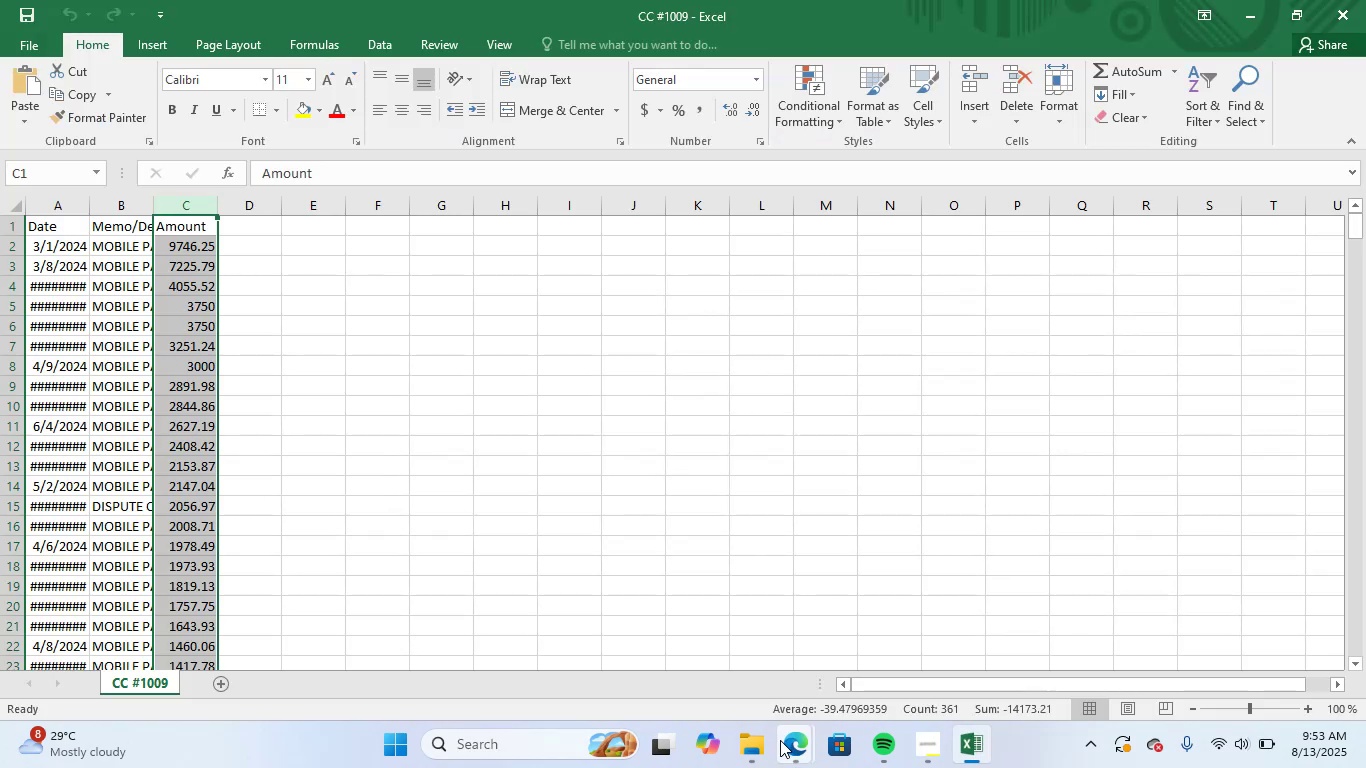 
left_click([712, 661])
 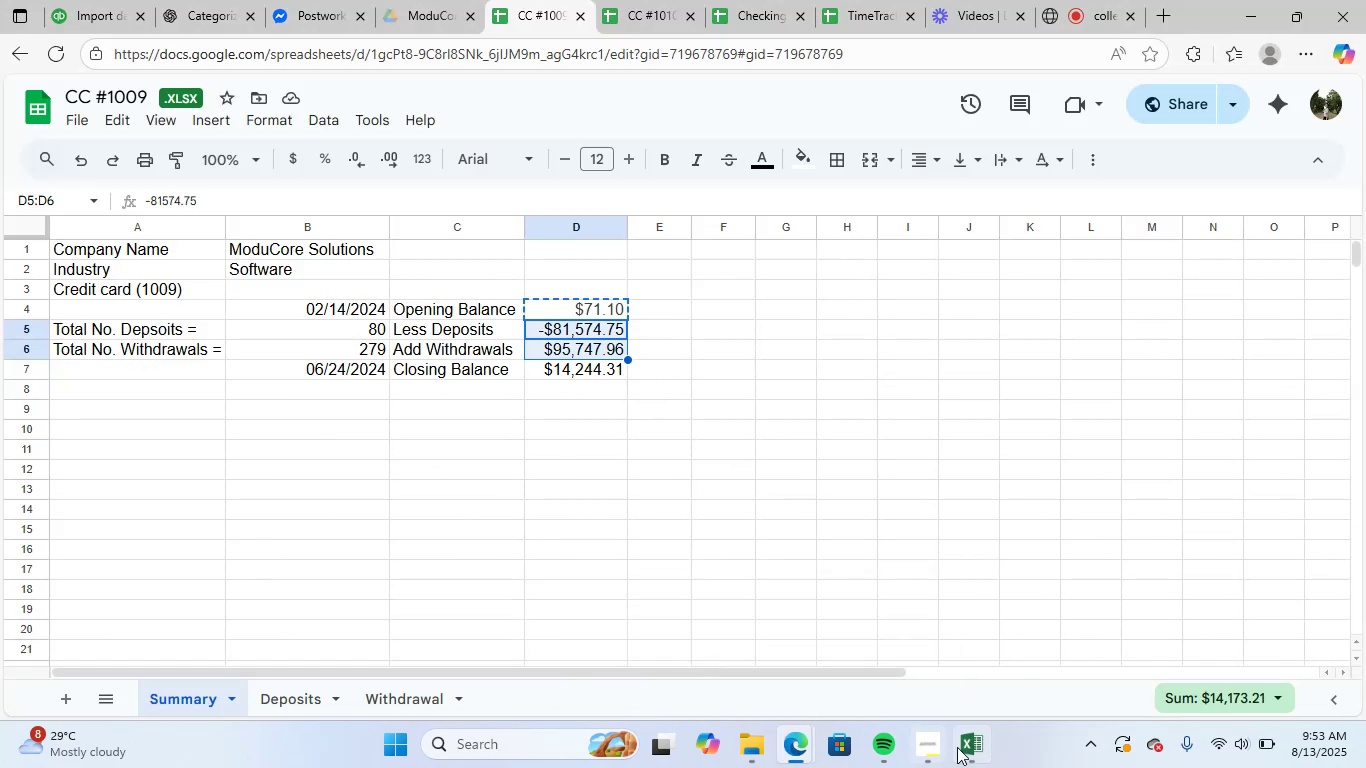 
left_click([971, 751])
 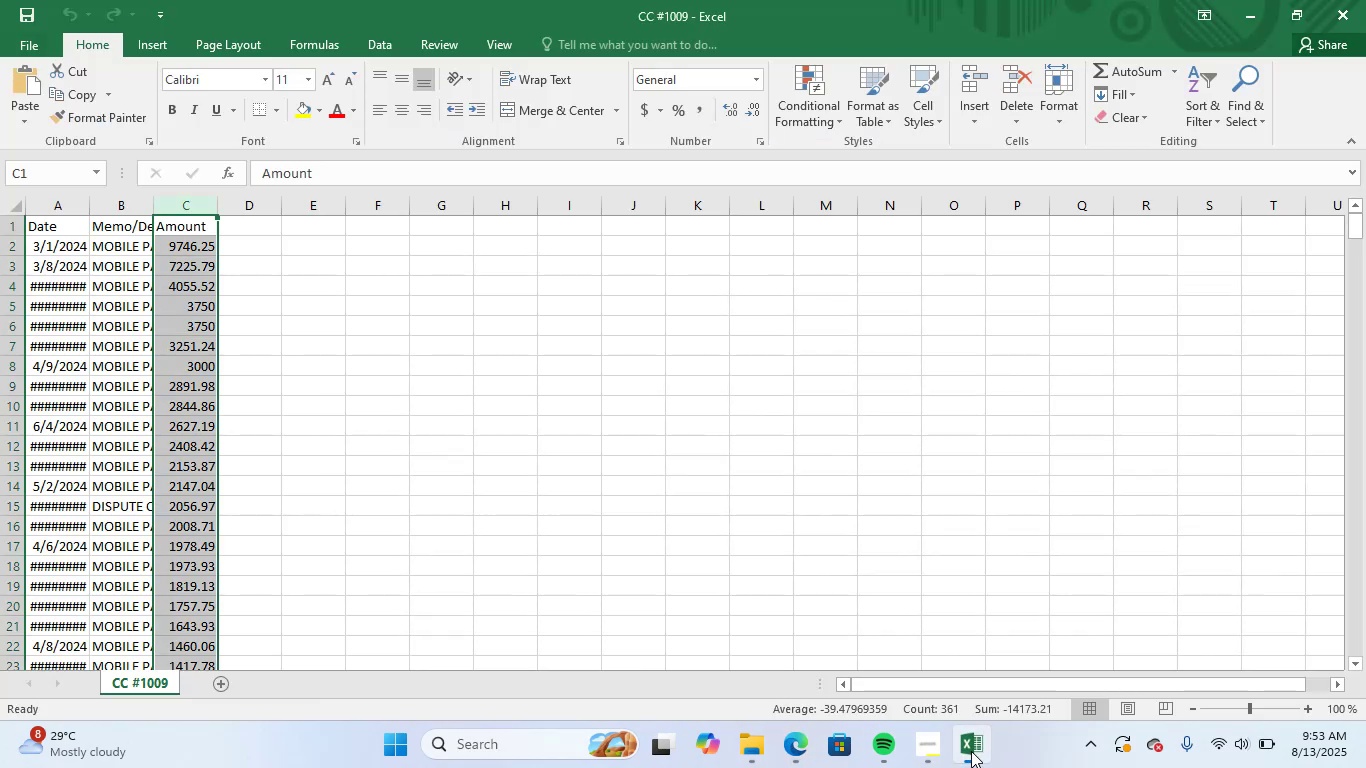 
left_click([696, 544])
 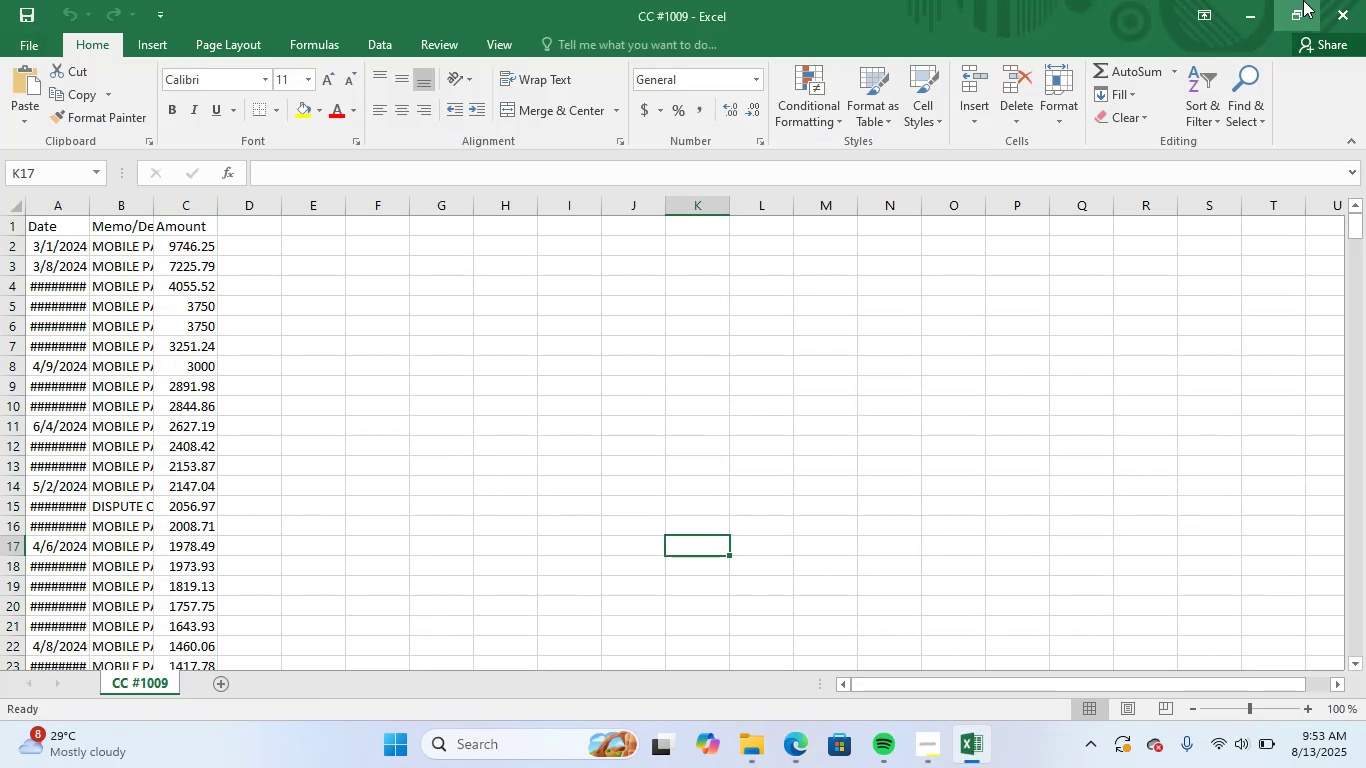 
left_click([1349, 0])
 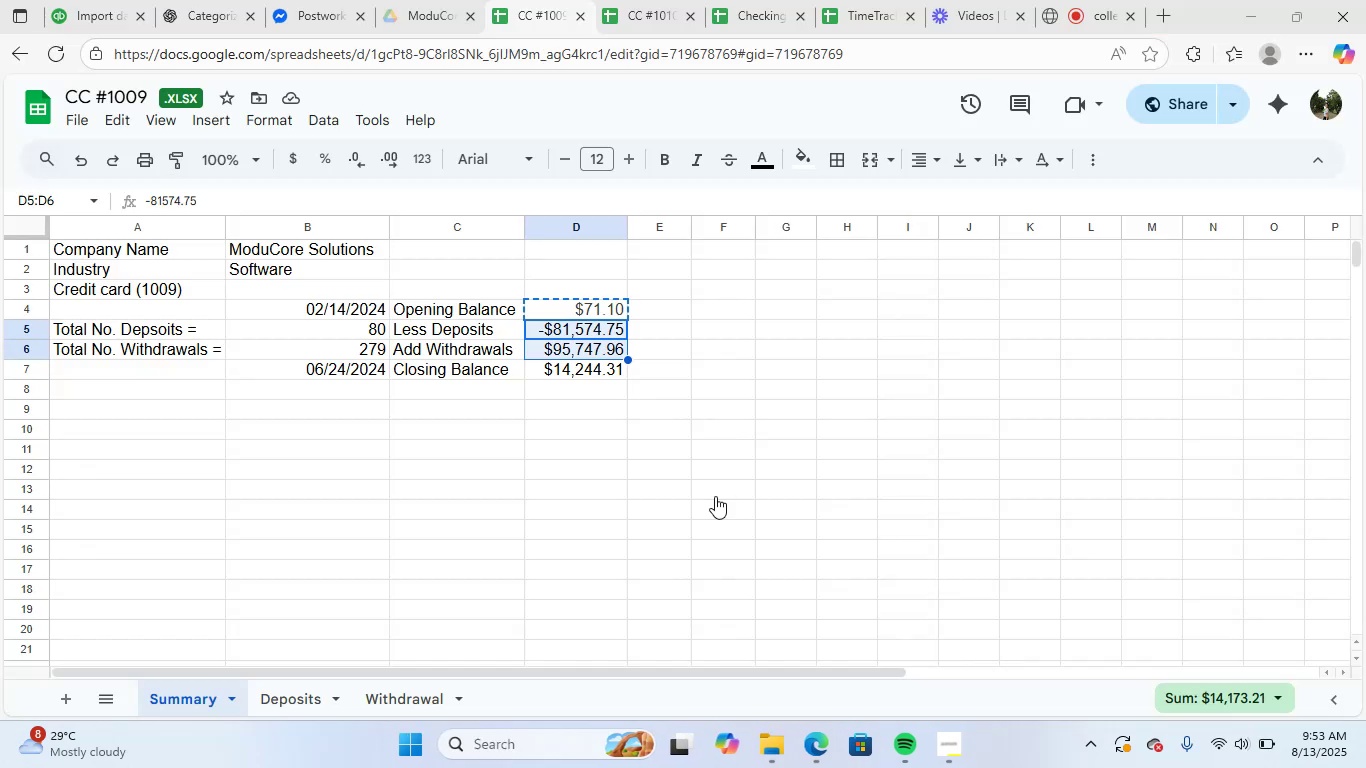 
left_click([704, 516])
 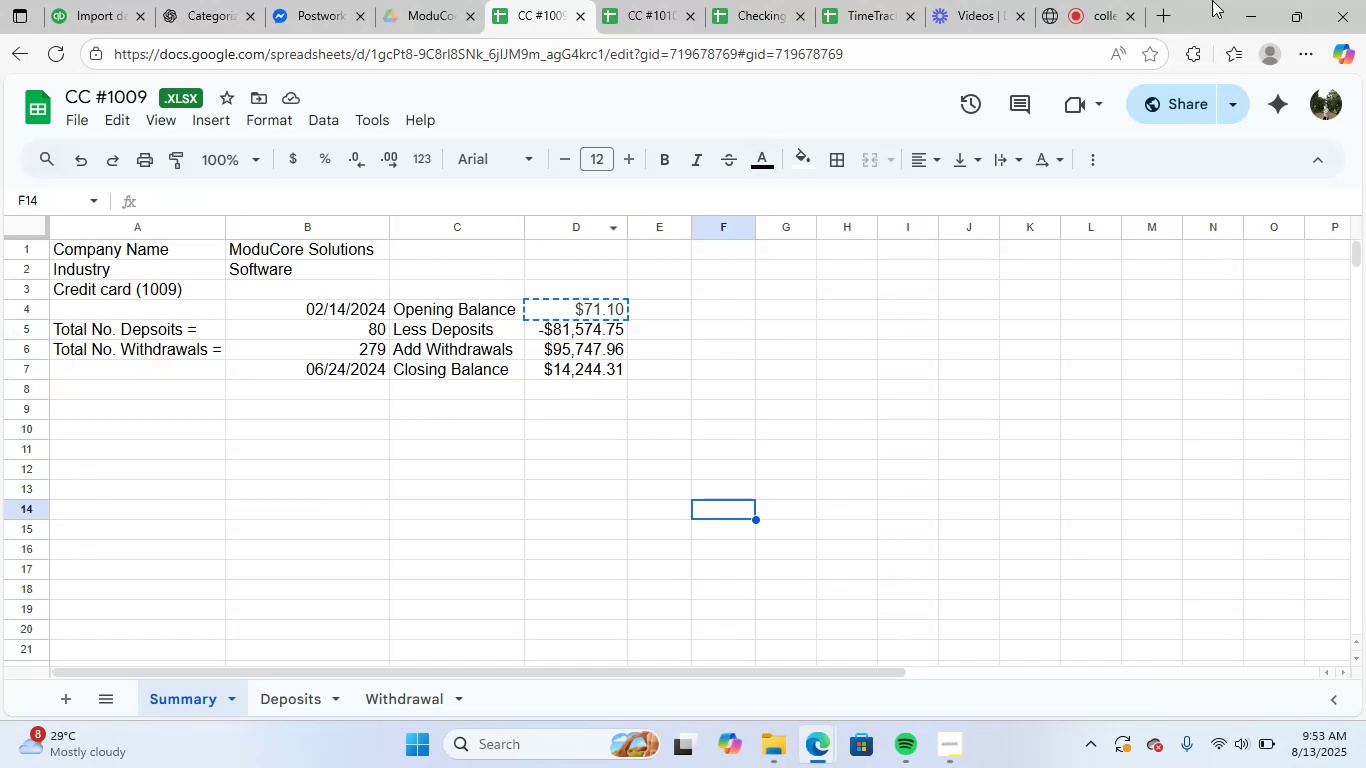 
left_click([1081, 8])
 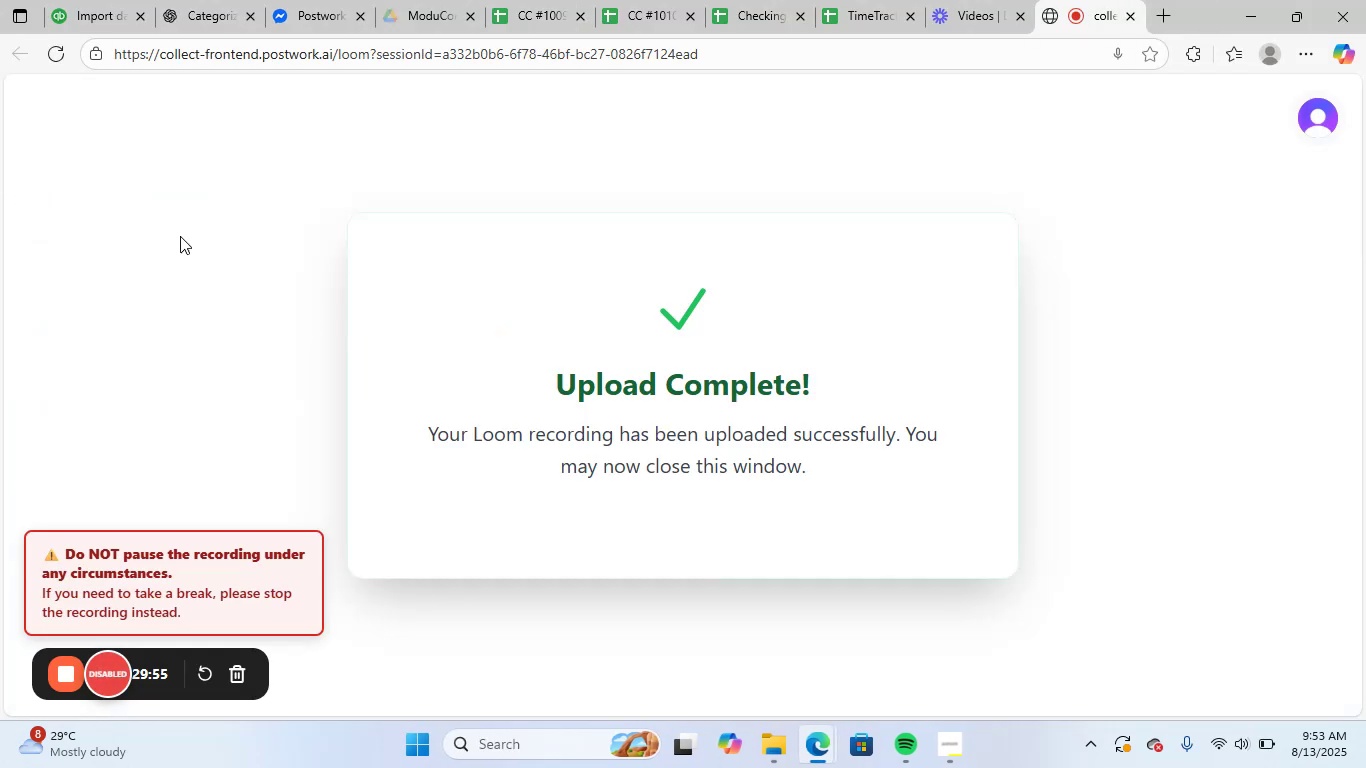 
left_click([98, 15])
 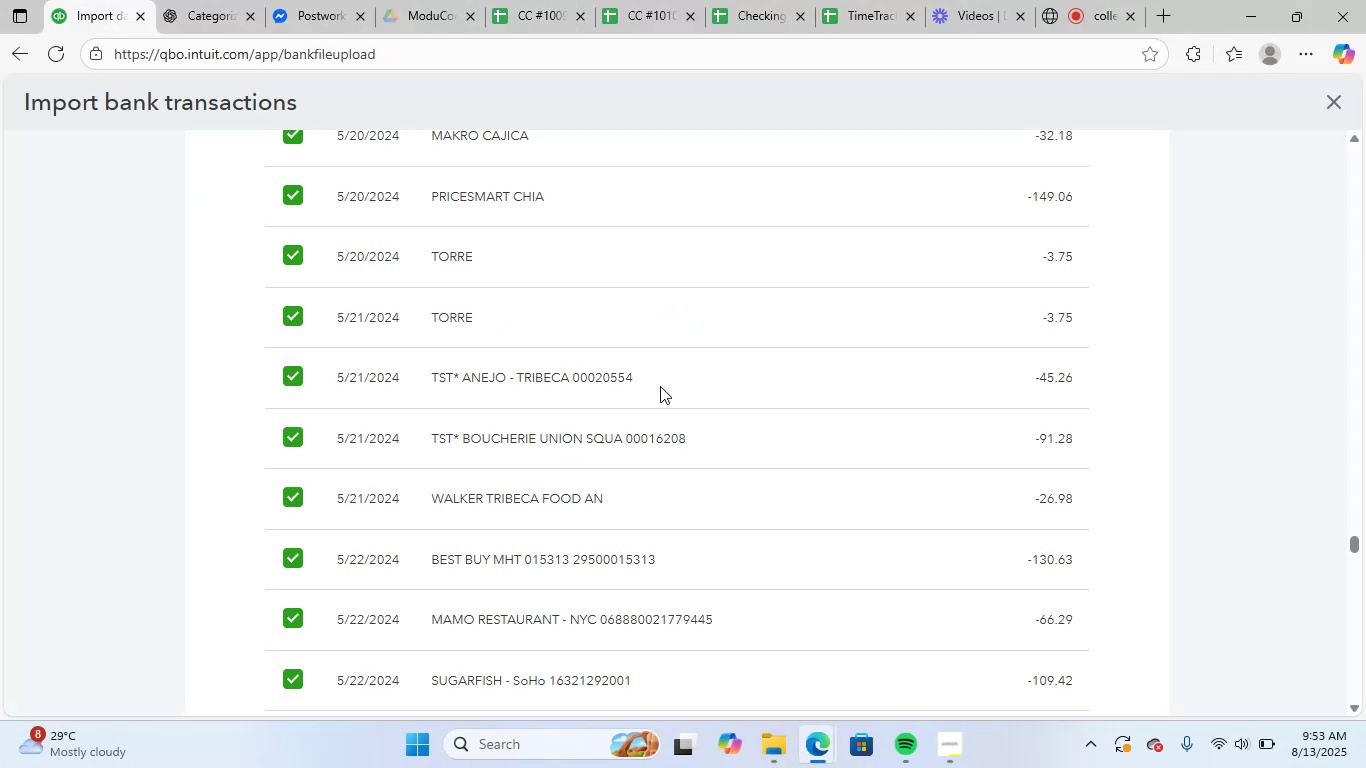 
scroll: coordinate [626, 504], scroll_direction: up, amount: 13.0
 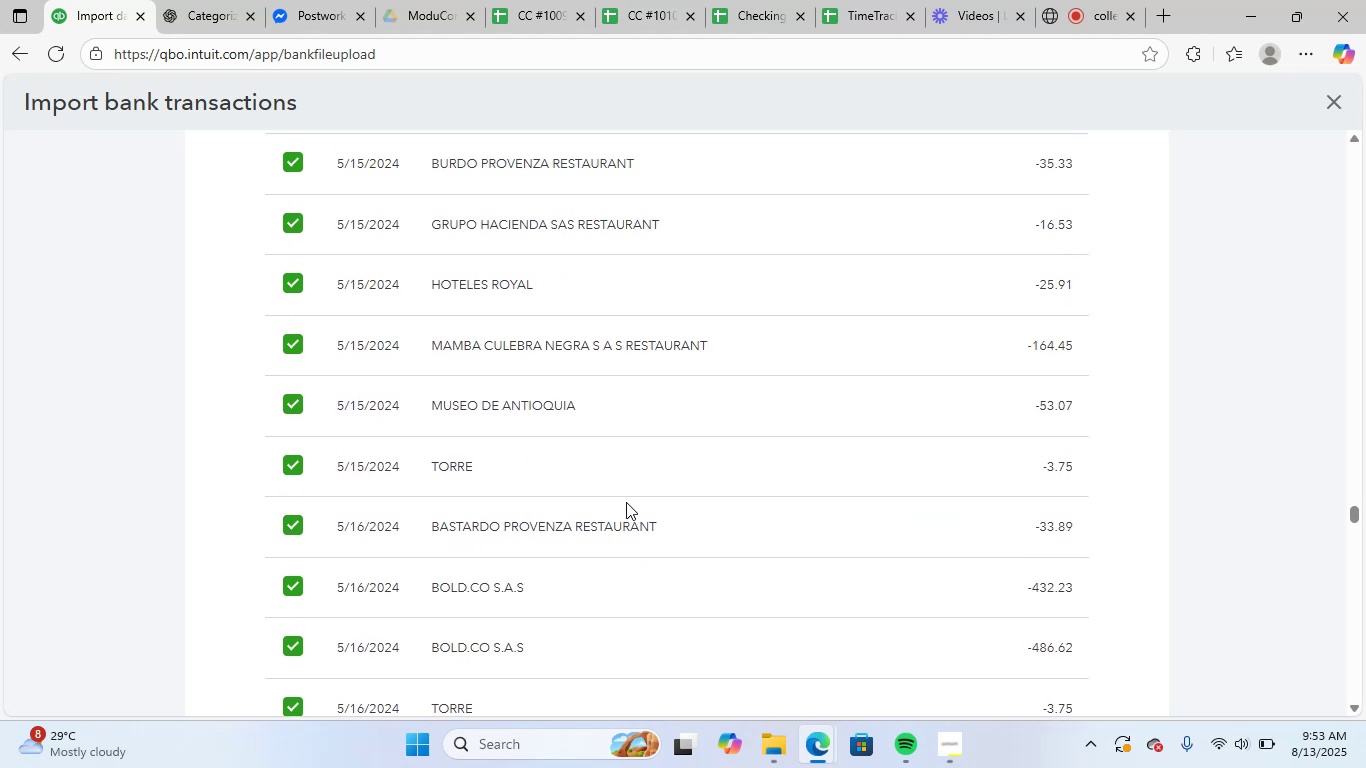 
scroll: coordinate [1004, 519], scroll_direction: down, amount: 31.0
 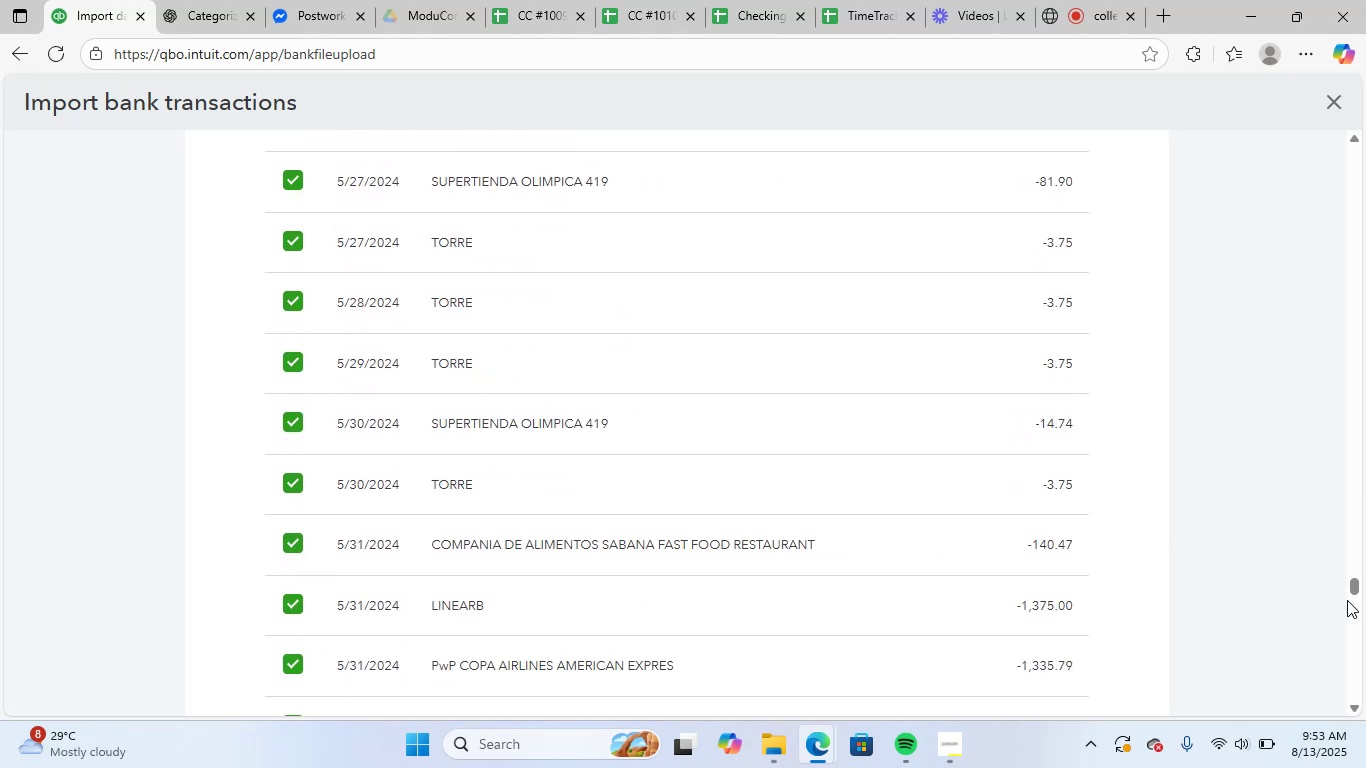 
left_click_drag(start_coordinate=[1357, 590], to_coordinate=[1327, 717])
 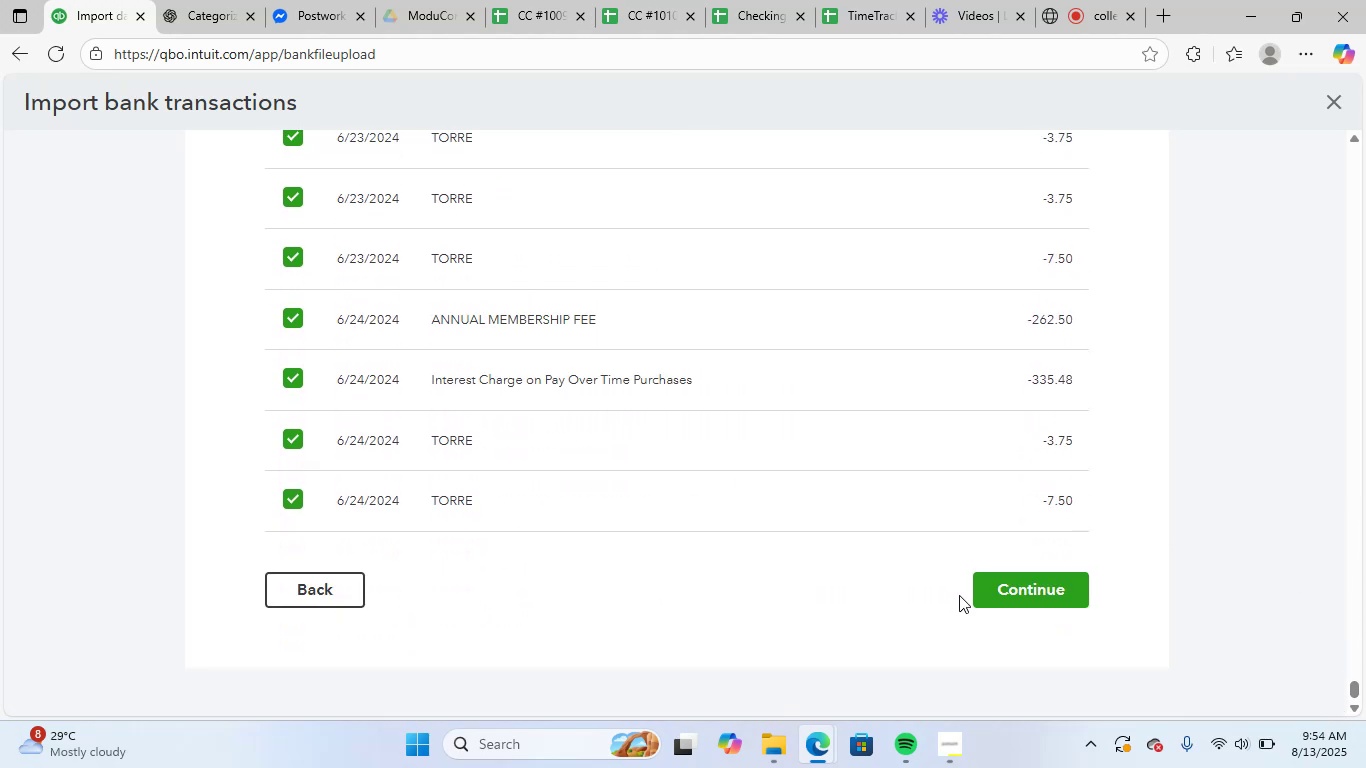 
left_click([999, 593])
 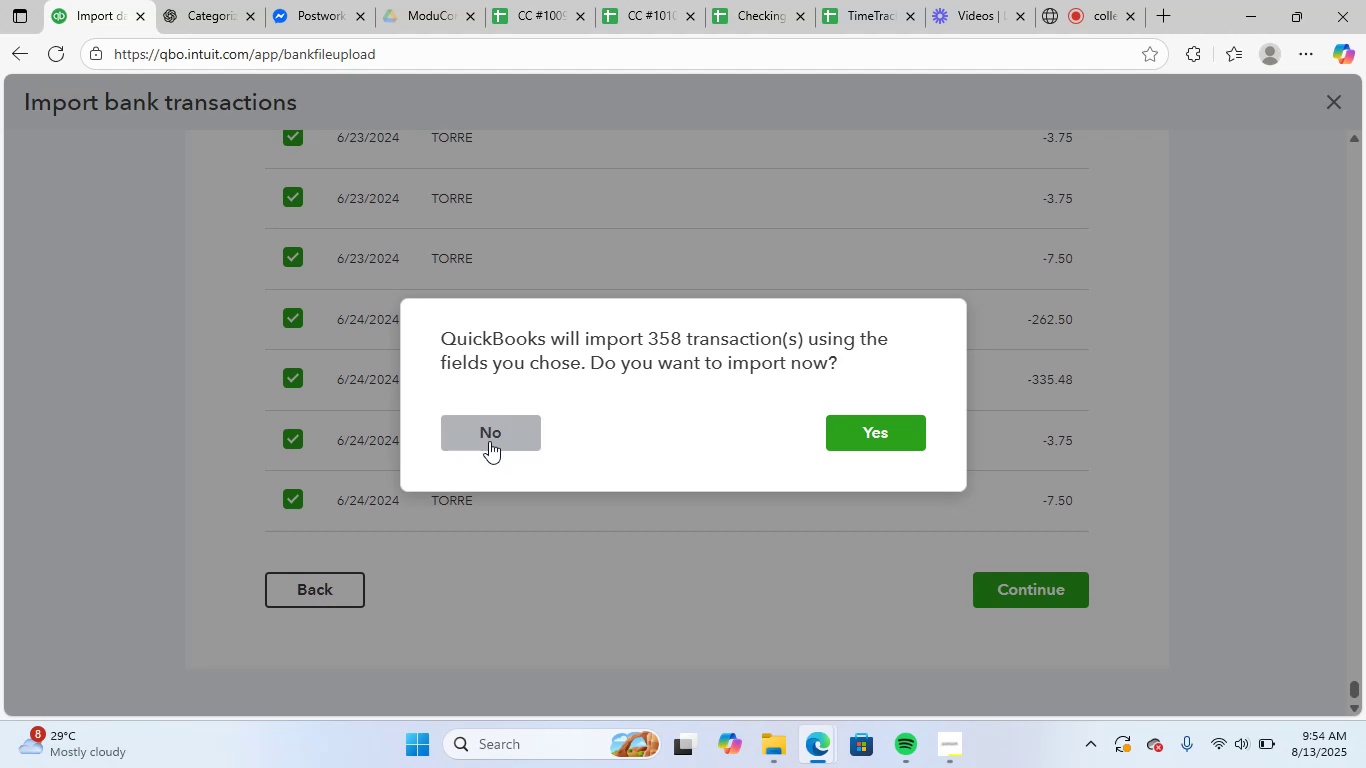 
wait(26.6)
 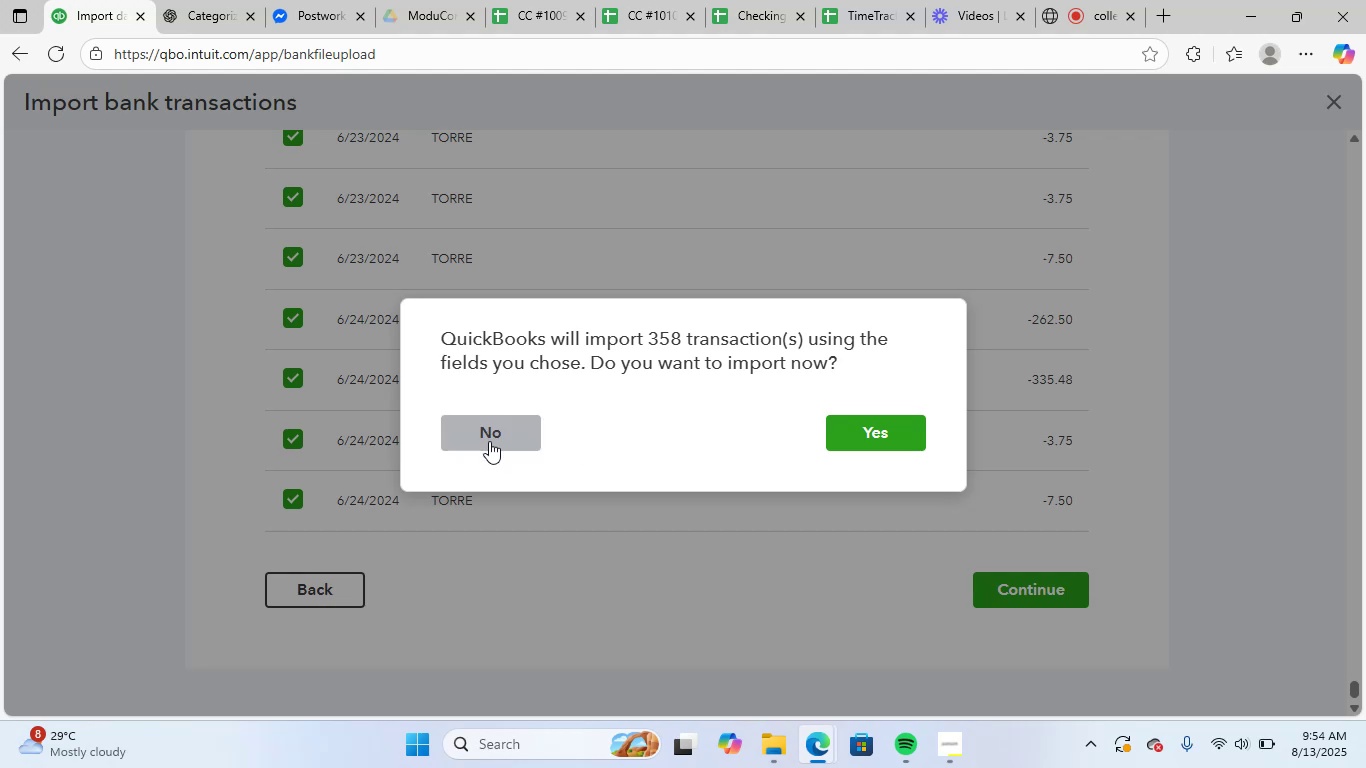 
left_click([489, 441])
 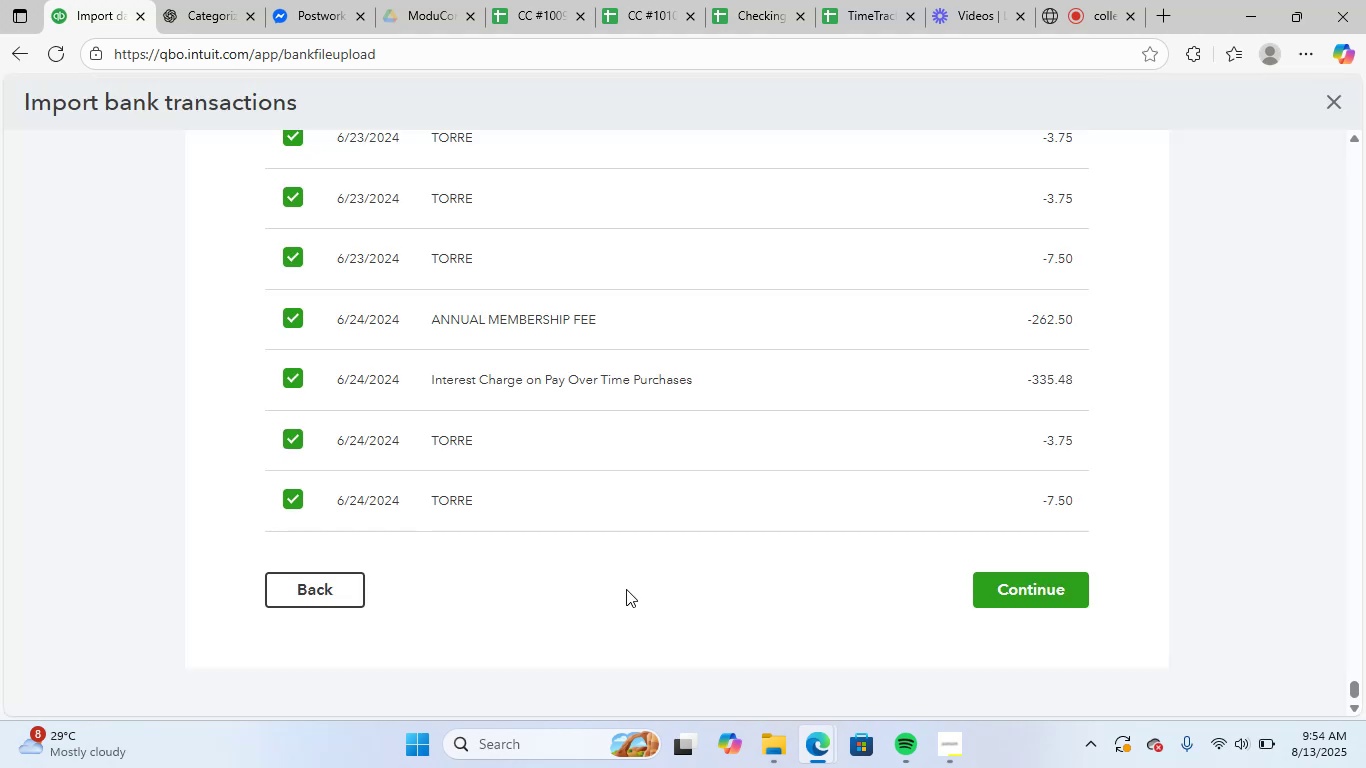 
scroll: coordinate [610, 584], scroll_direction: up, amount: 3.0
 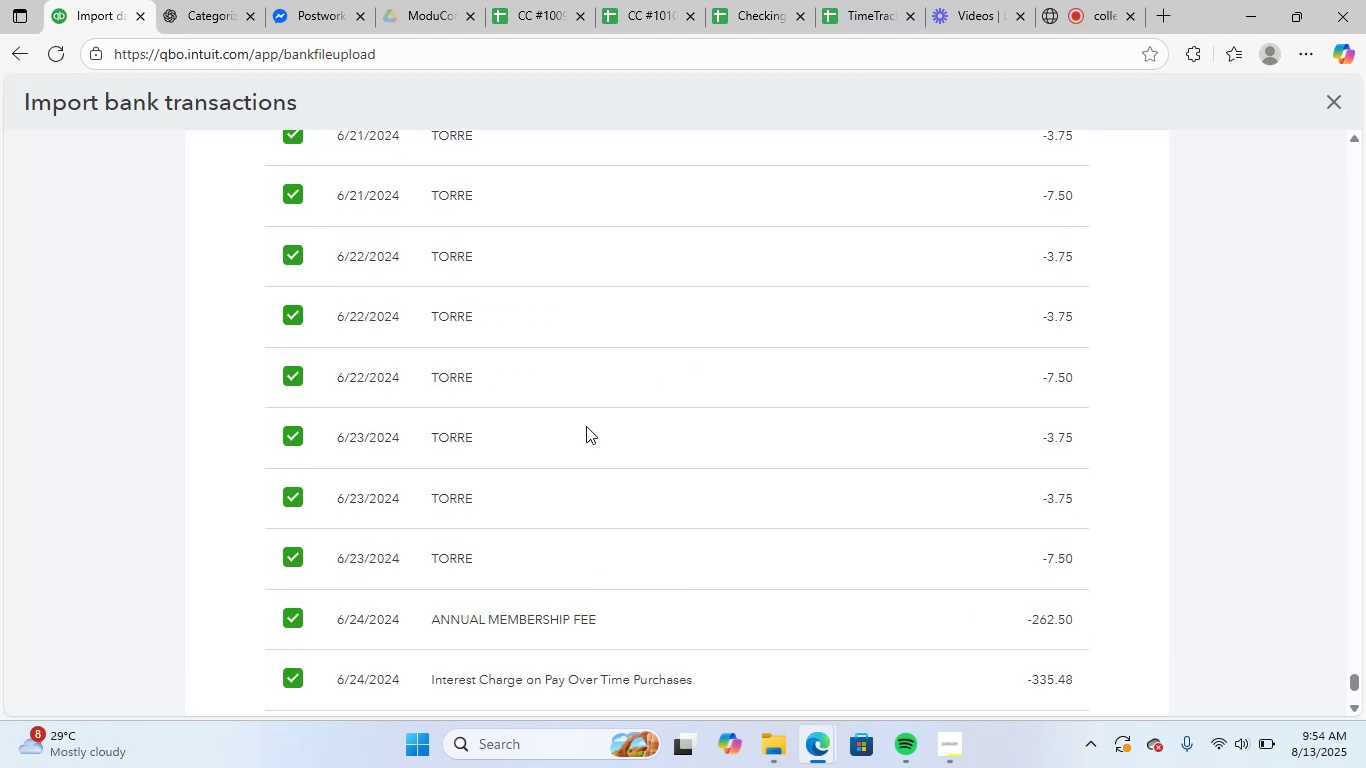 
wait(5.68)
 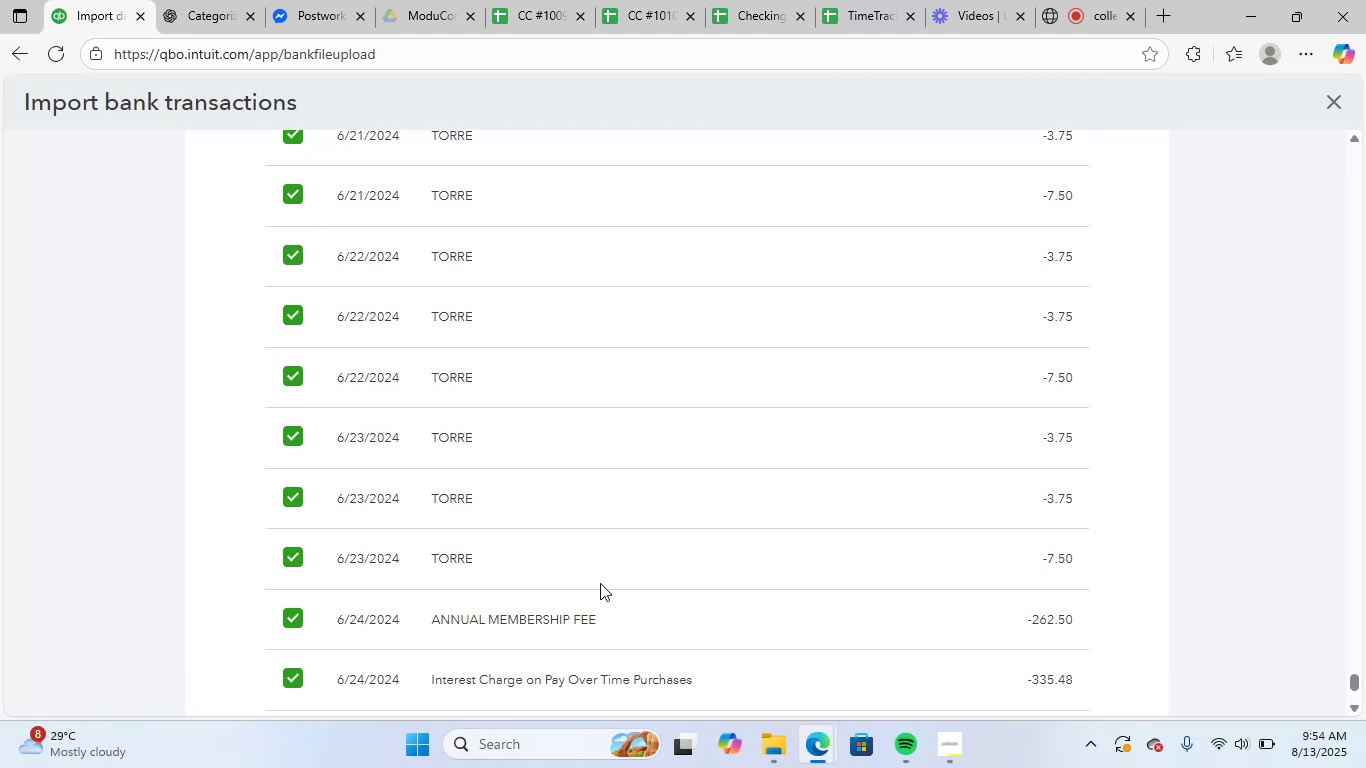 
scroll: coordinate [664, 464], scroll_direction: up, amount: 6.0
 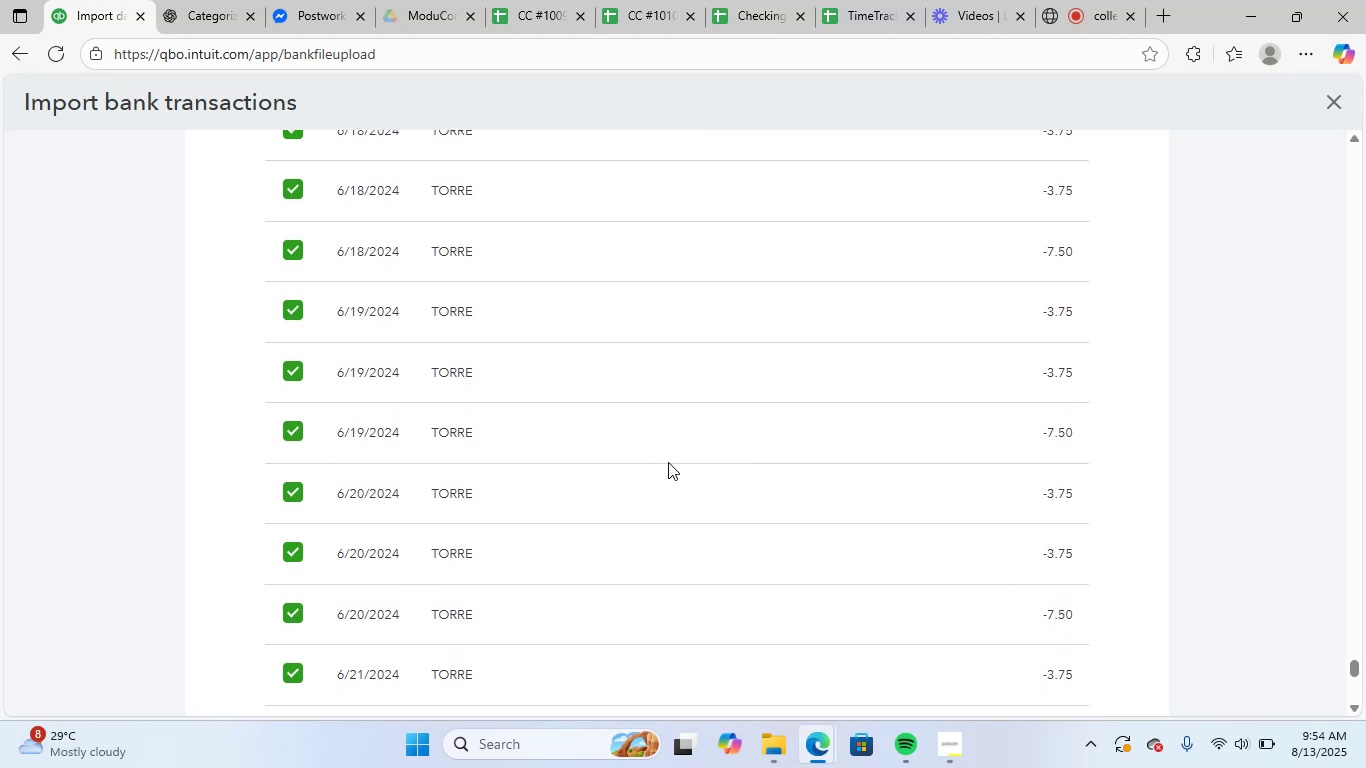 
wait(7.34)
 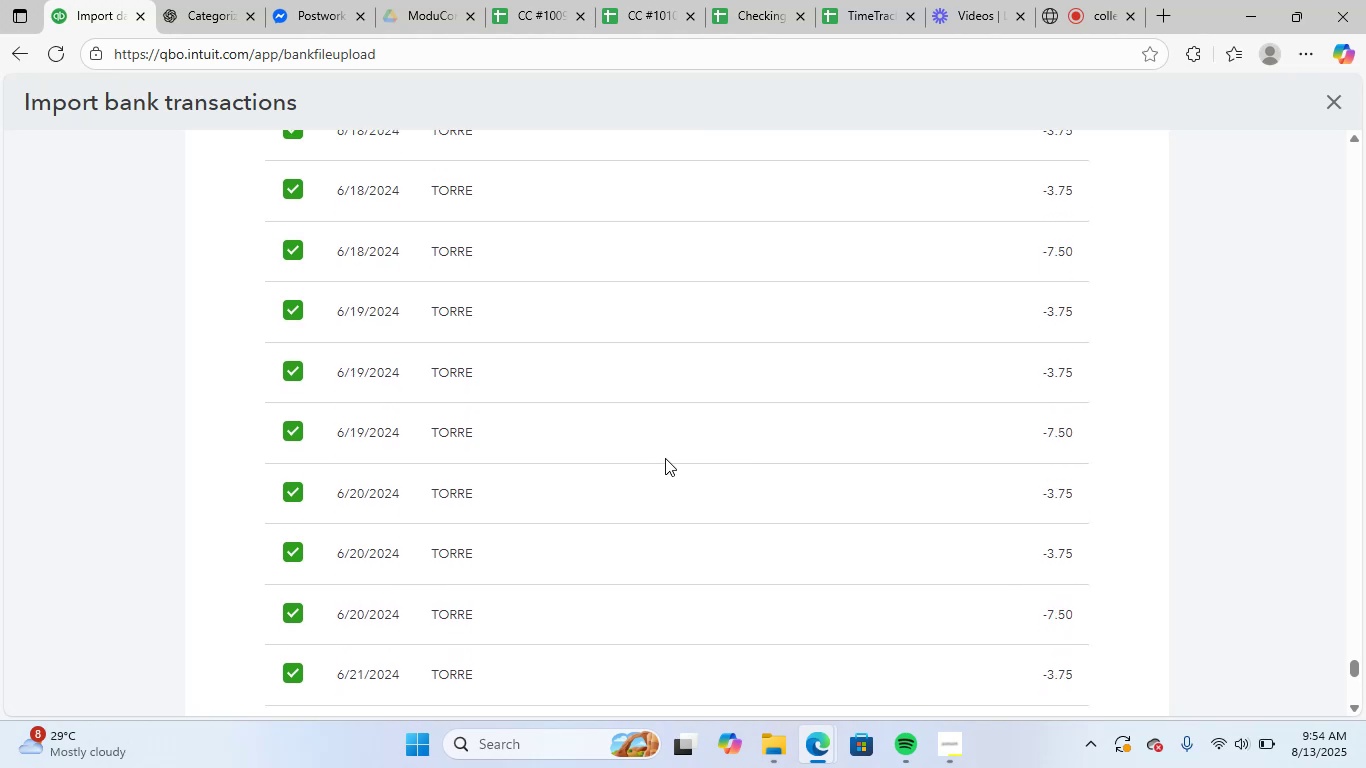 
scroll: coordinate [794, 390], scroll_direction: up, amount: 43.0
 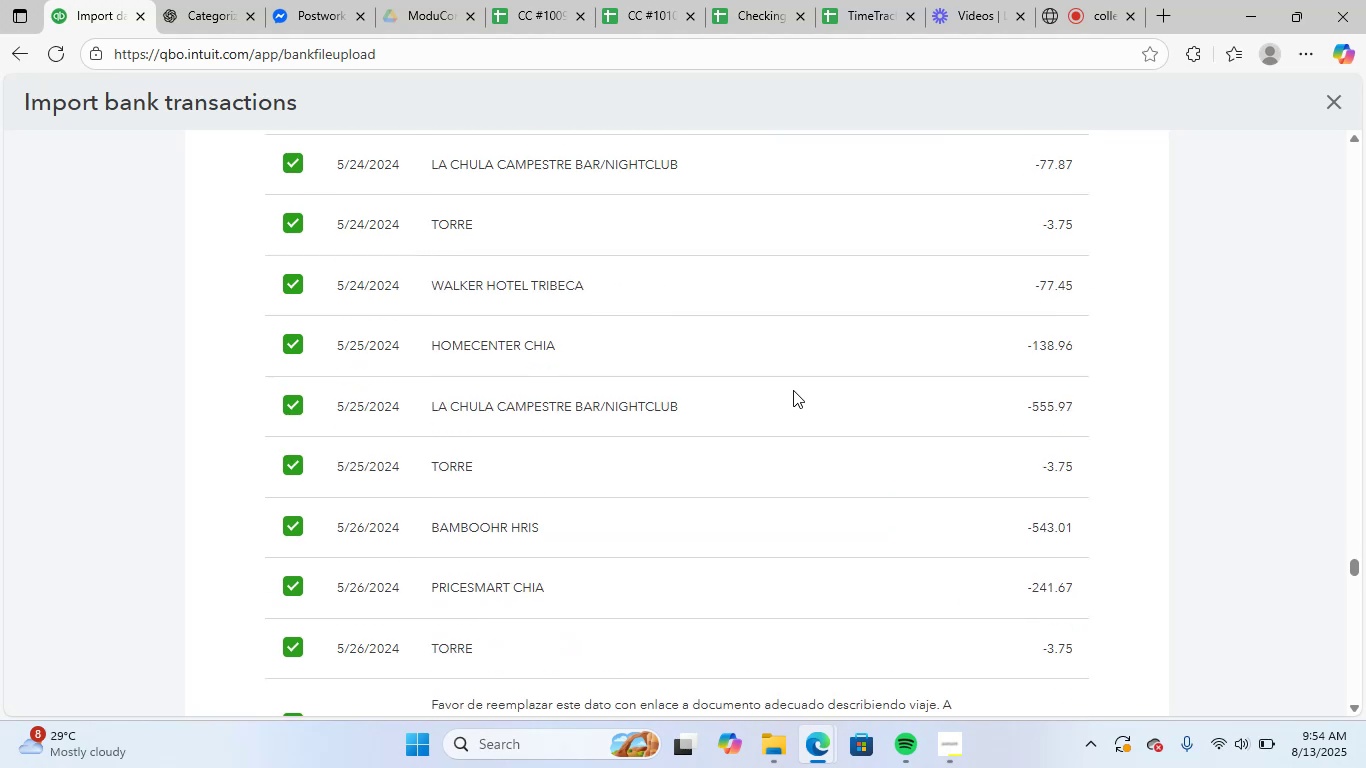 
scroll: coordinate [759, 461], scroll_direction: up, amount: 33.0
 